 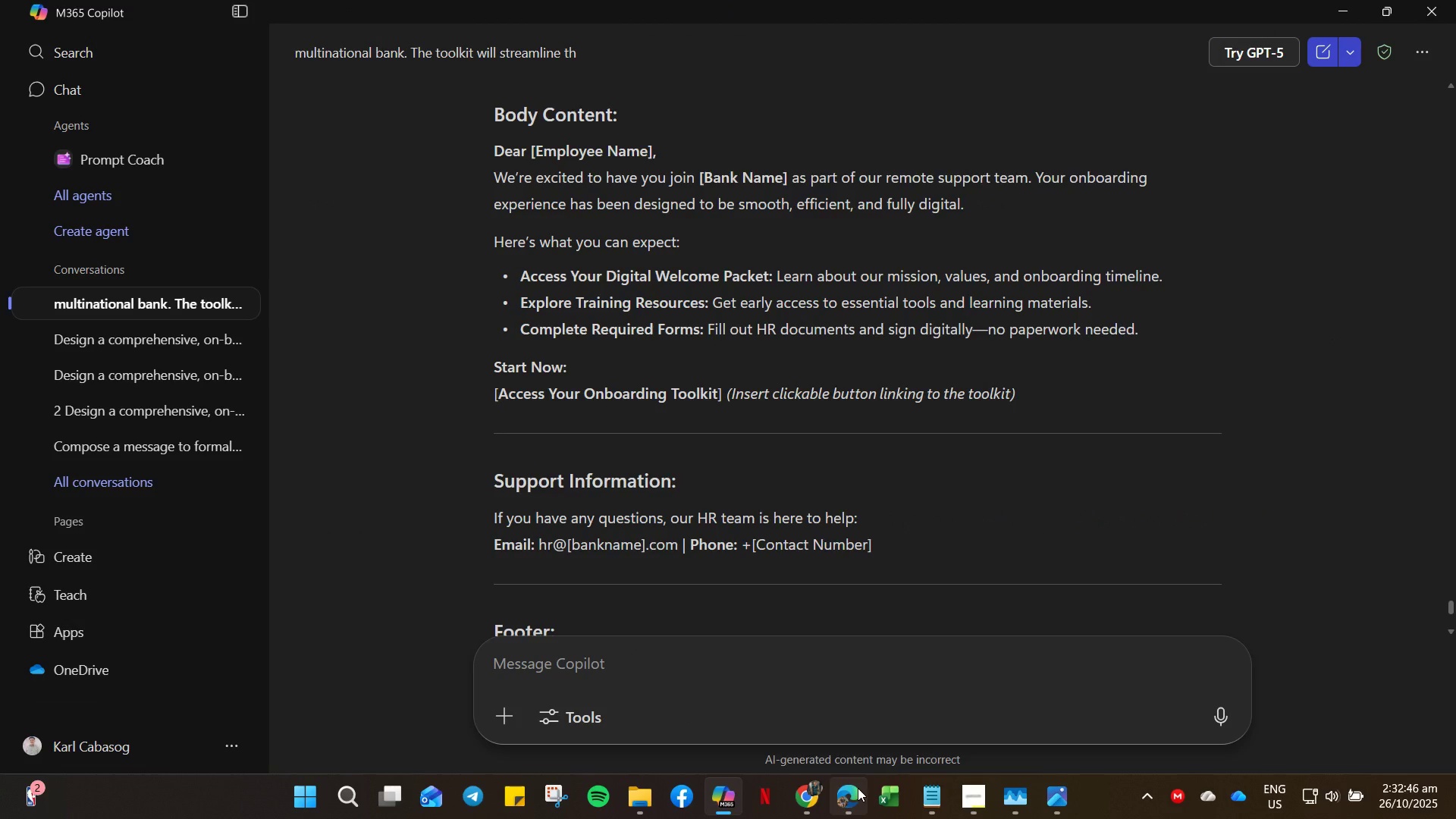 
scroll: coordinate [369, 639], scroll_direction: down, amount: 4.0
 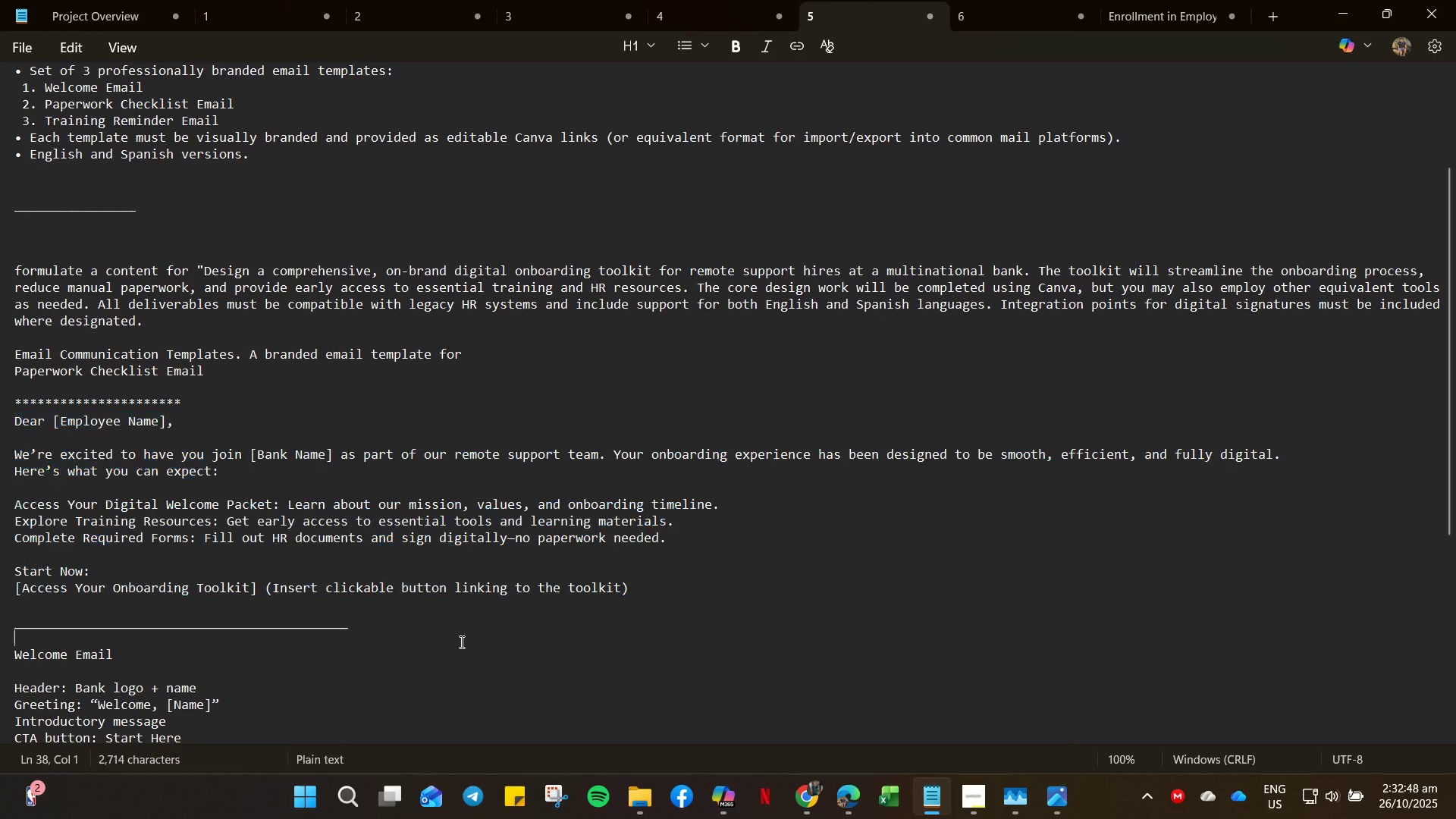 
left_click([460, 642])
 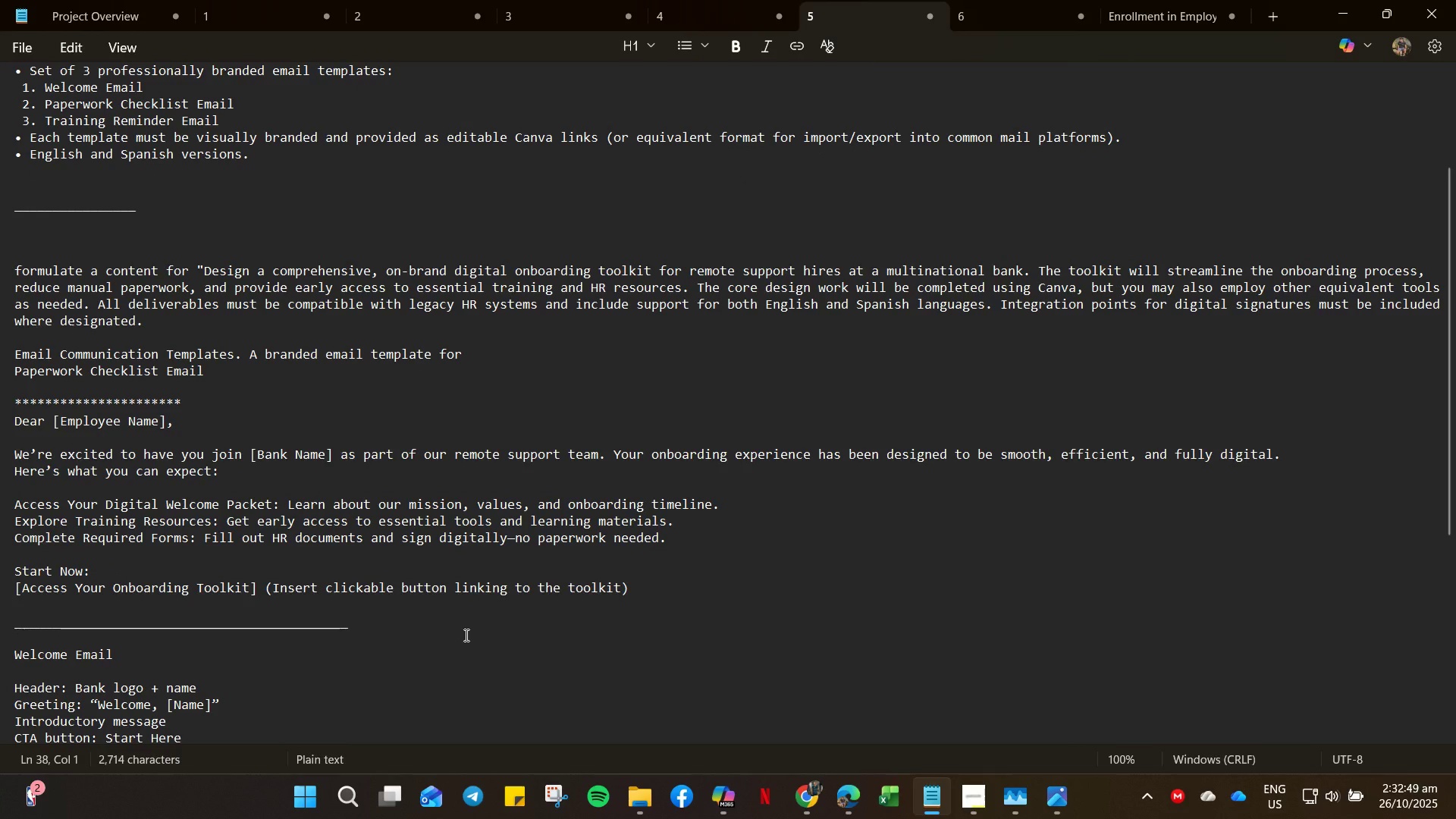 
key(ArrowUp)
 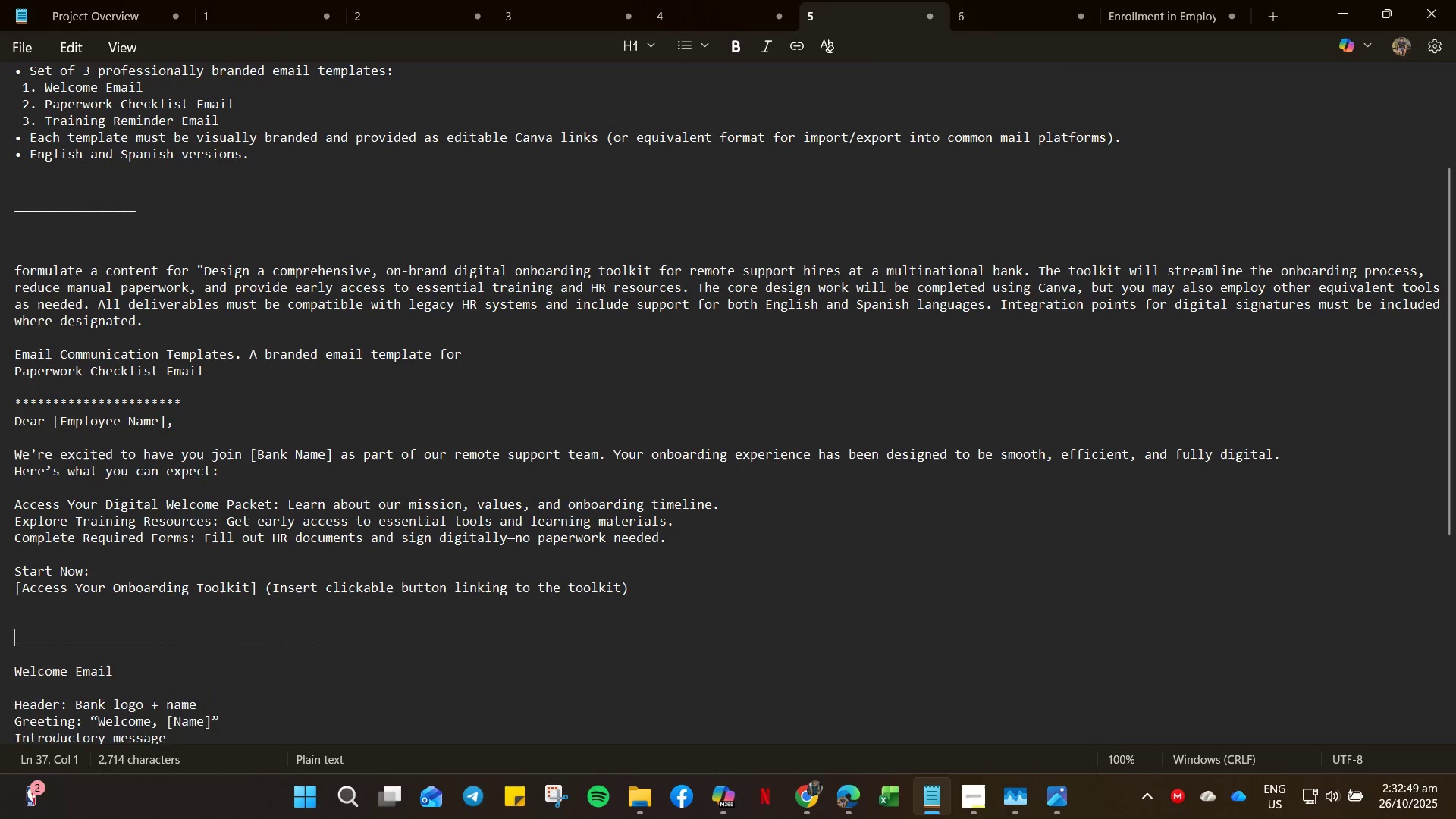 
key(Enter)
 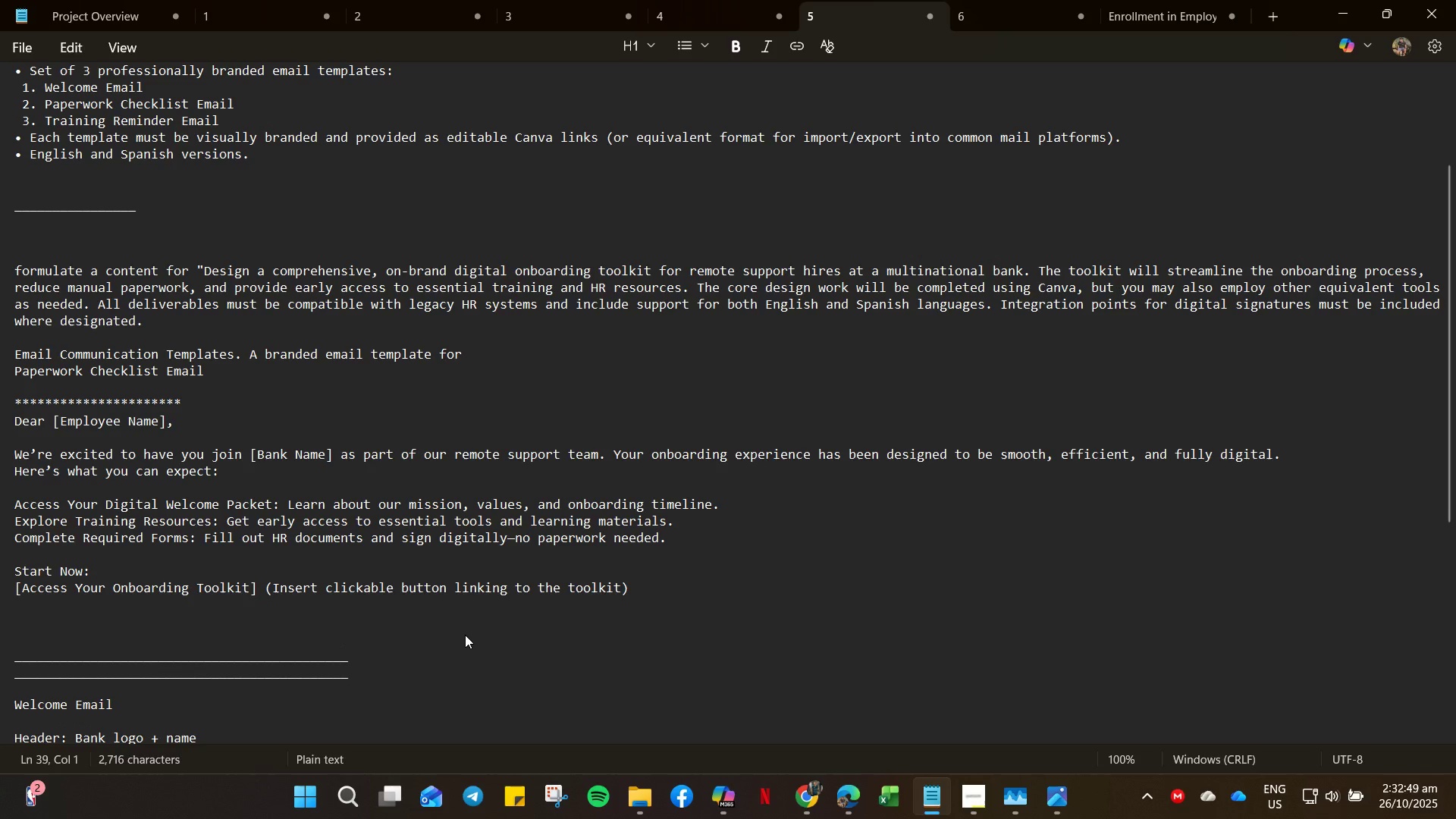 
key(Enter)
 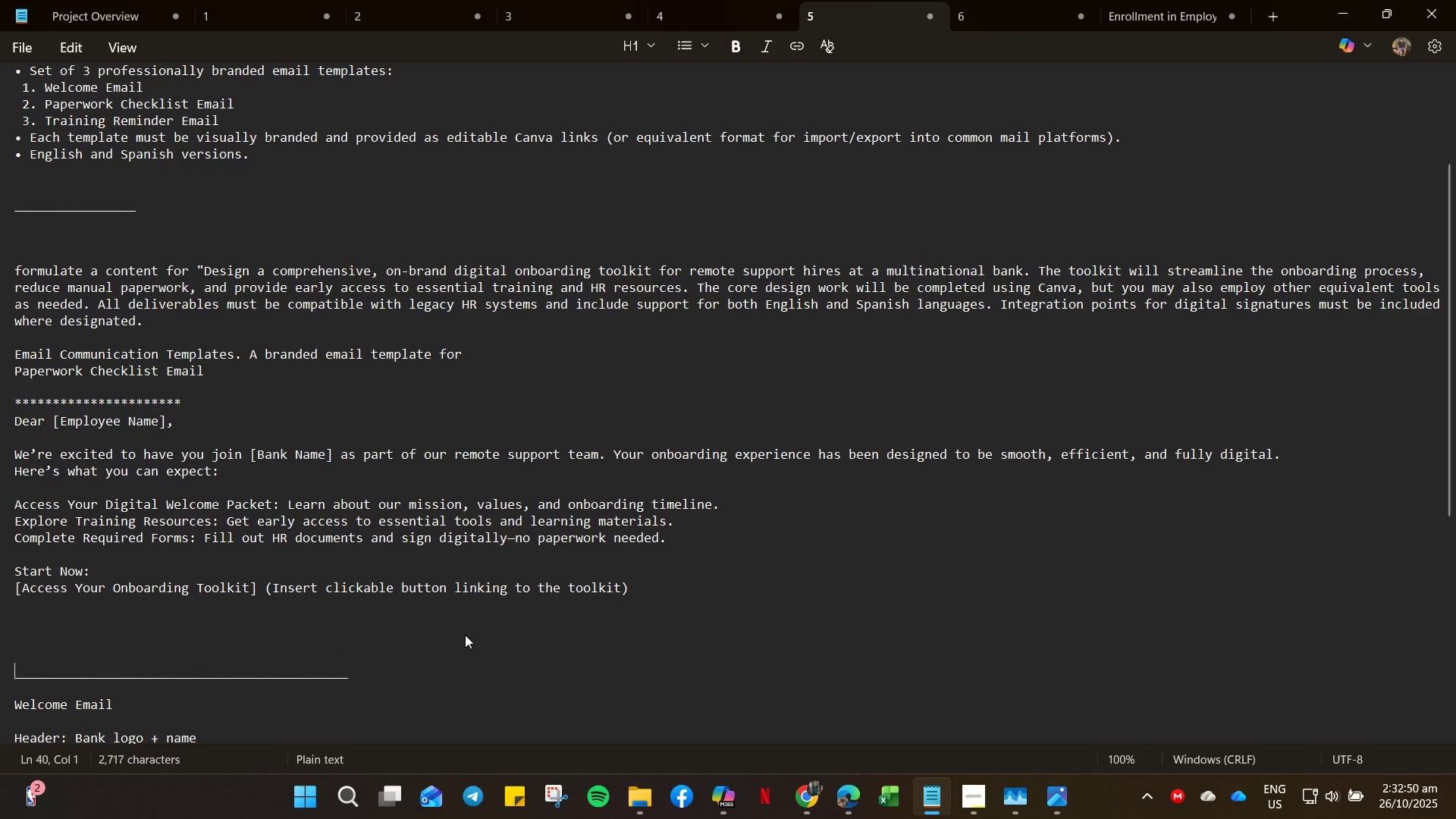 
key(Enter)
 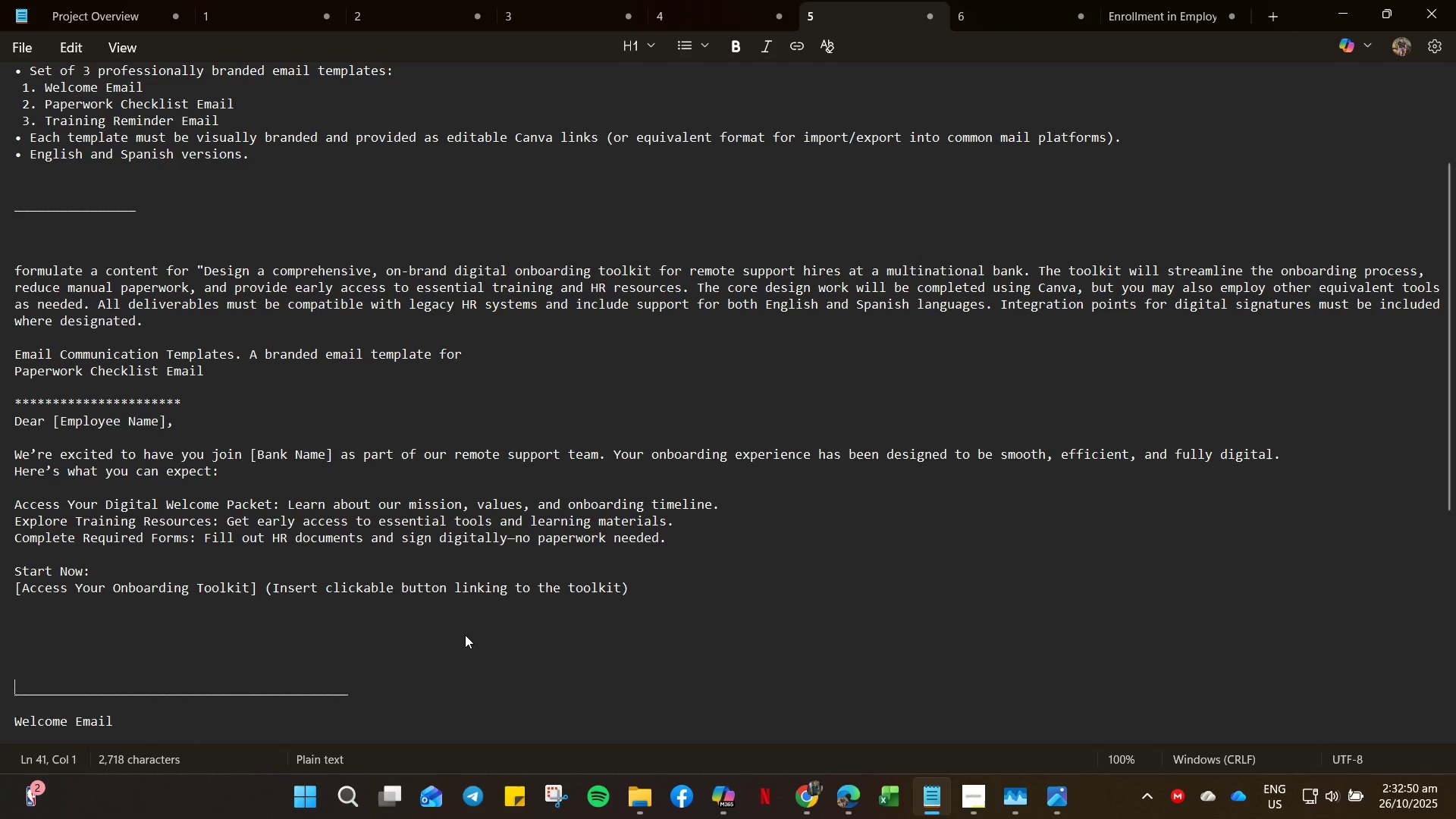 
key(Enter)
 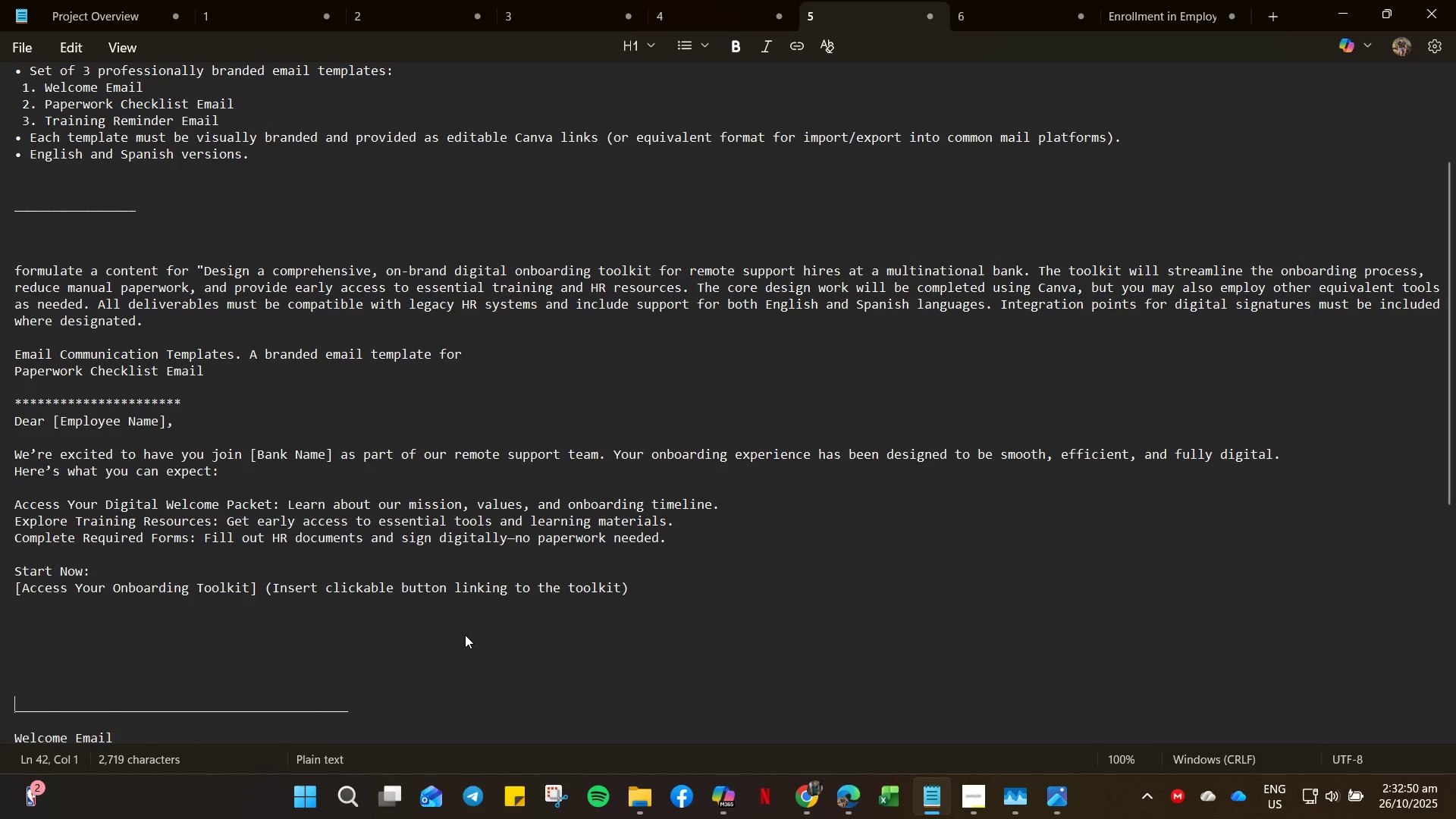 
key(Enter)
 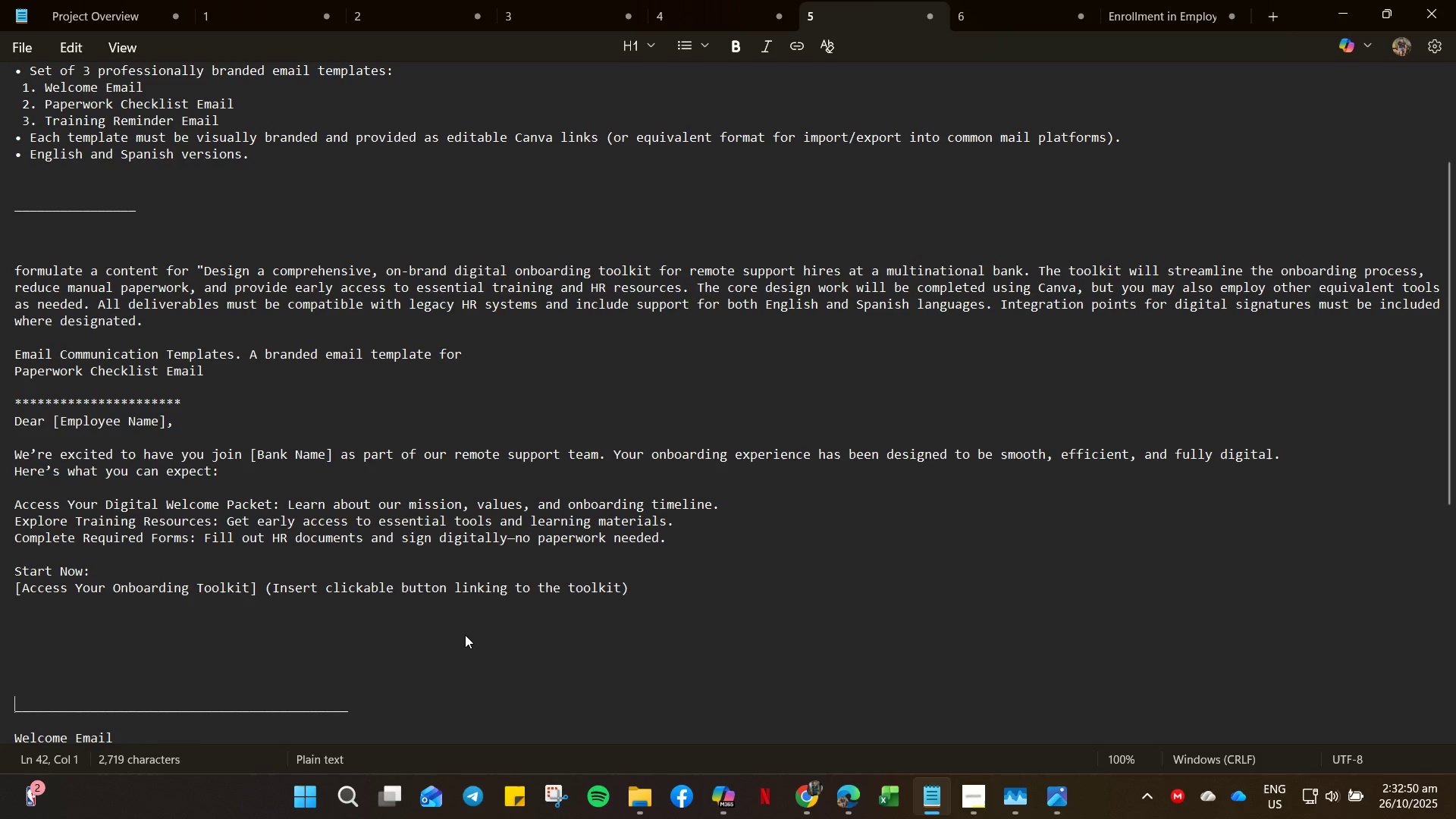 
hold_key(key=ShiftRight, duration=0.91)
 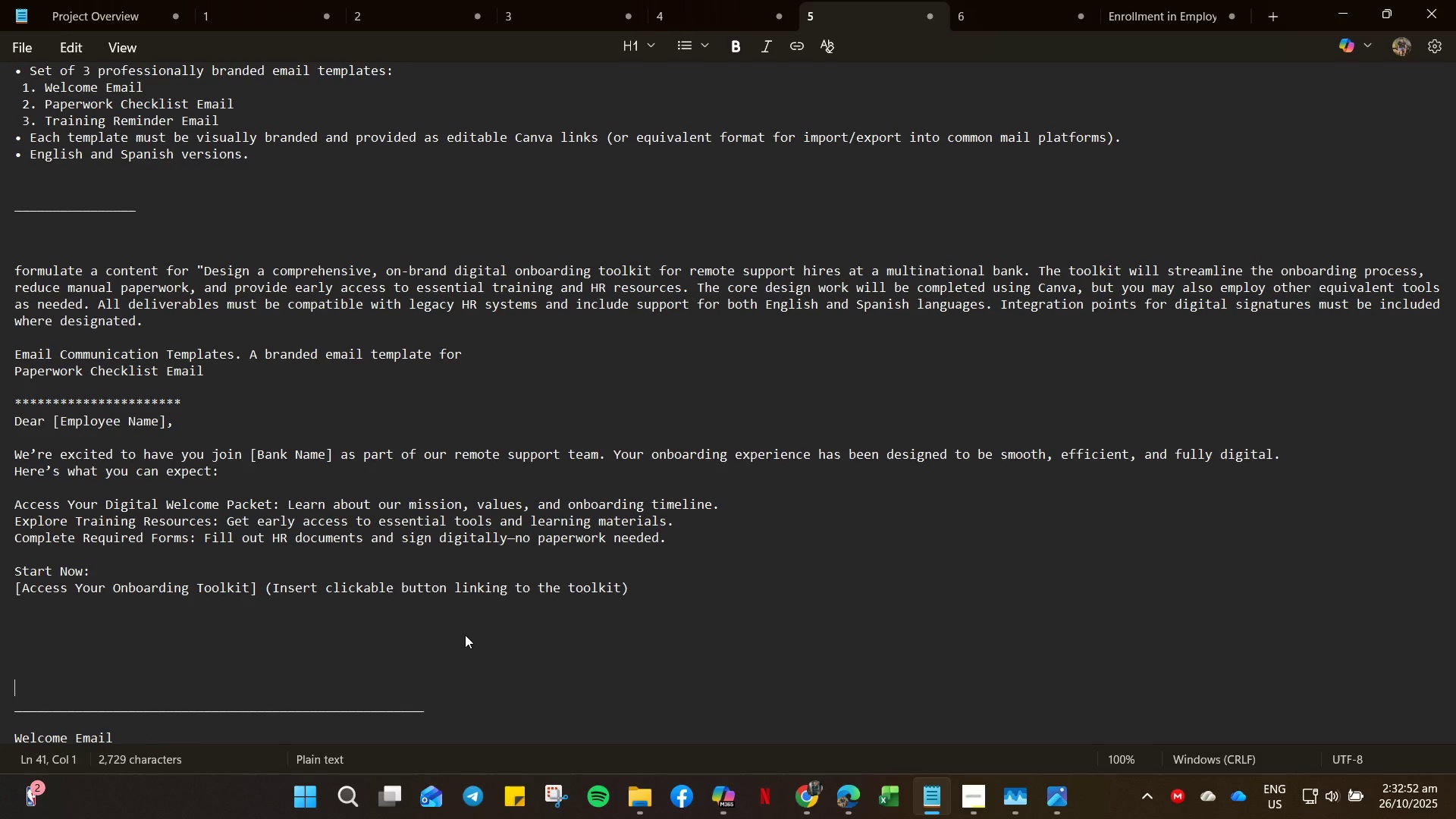 
hold_key(key=Minus, duration=0.5)
 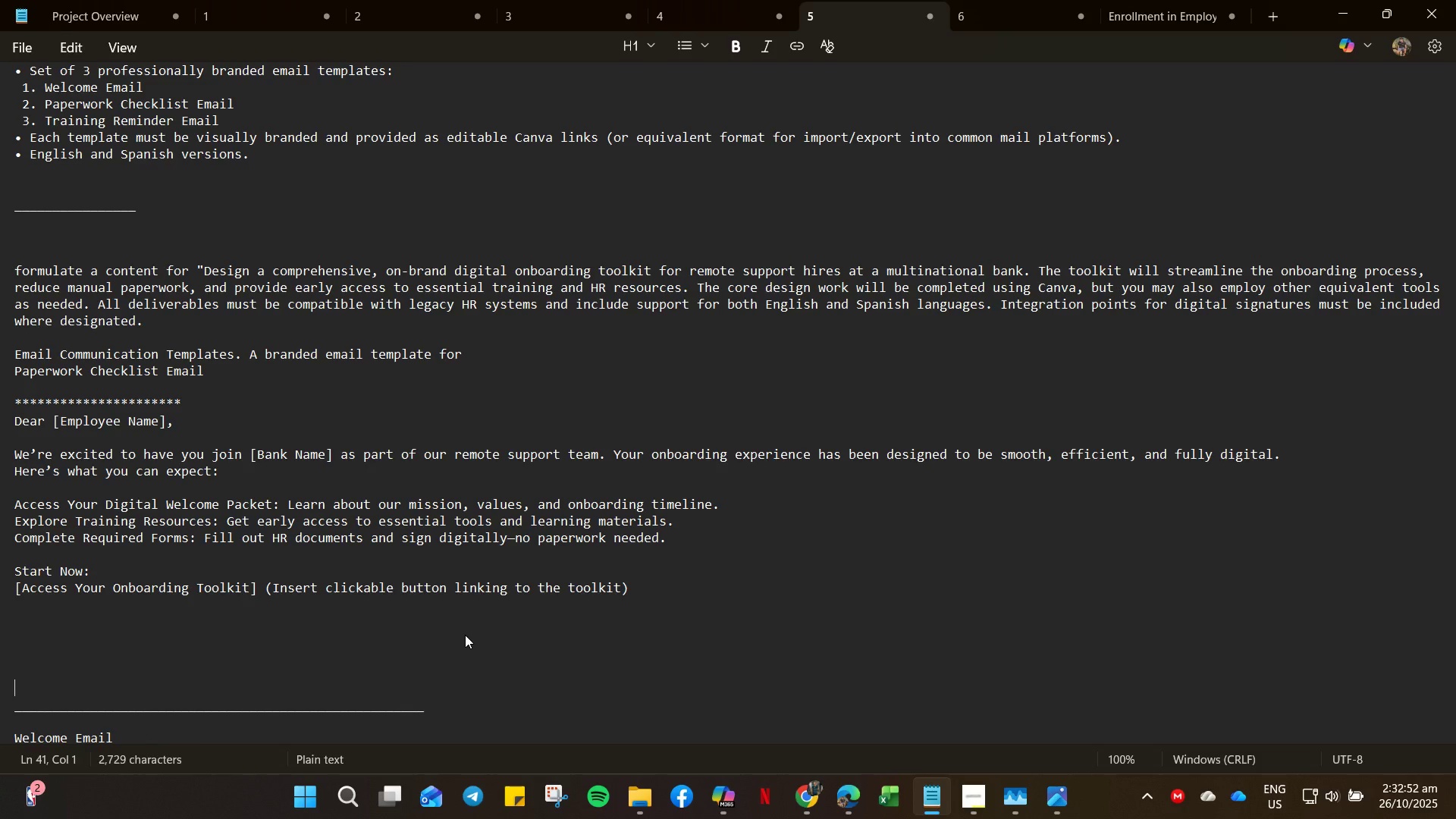 
key(ArrowUp)
 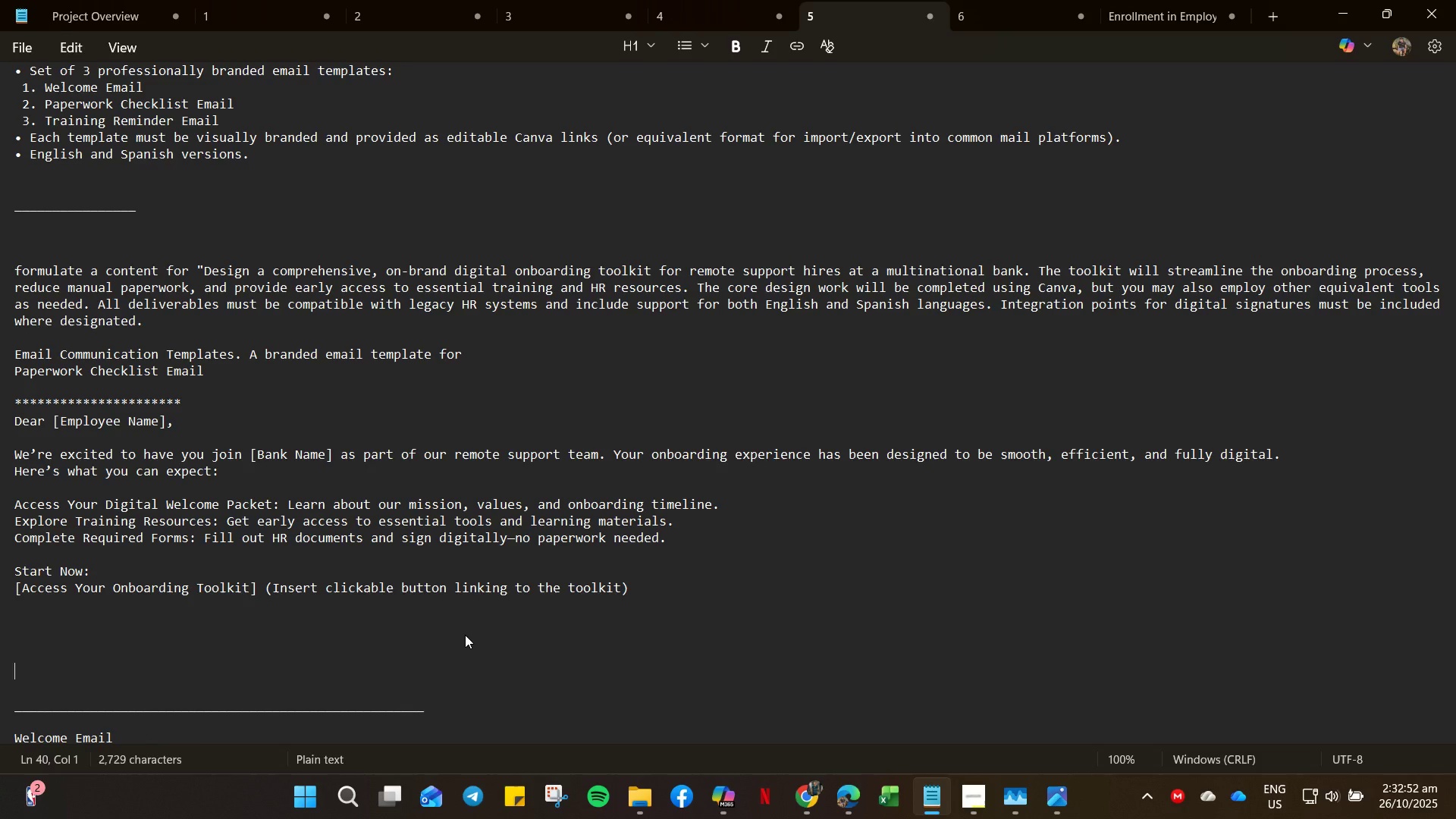 
key(ArrowUp)
 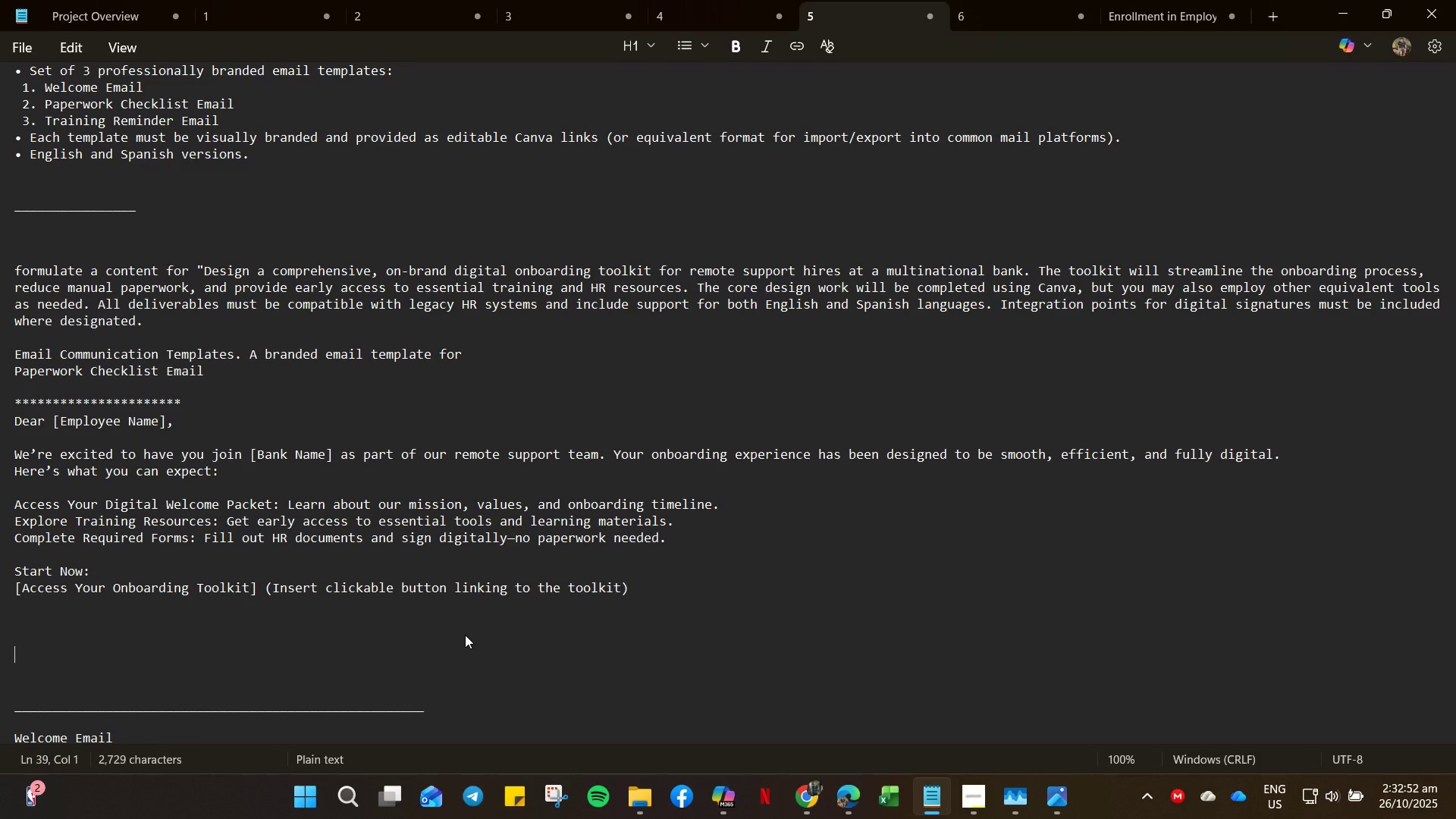 
key(ArrowUp)
 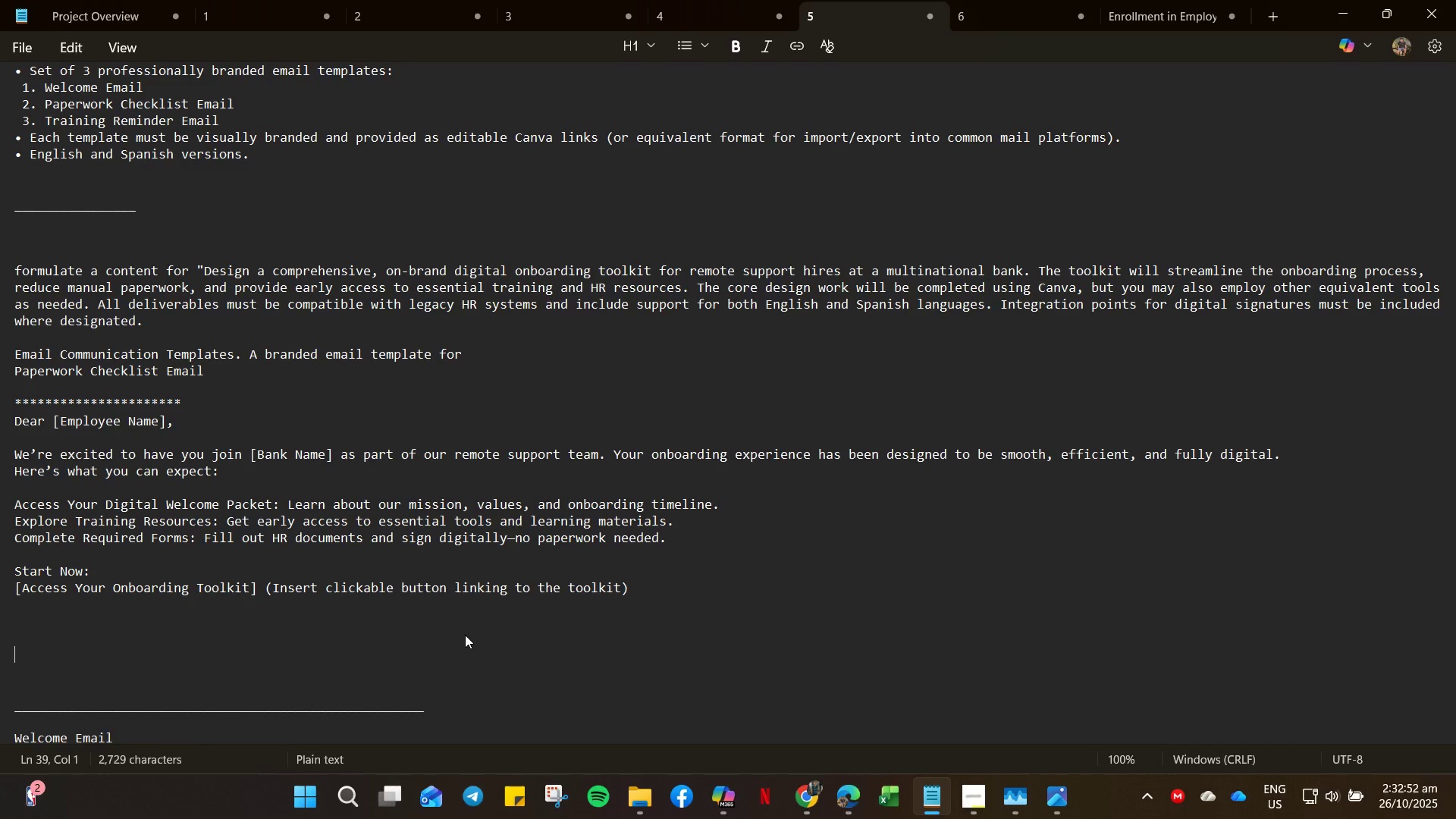 
key(Control+V)
 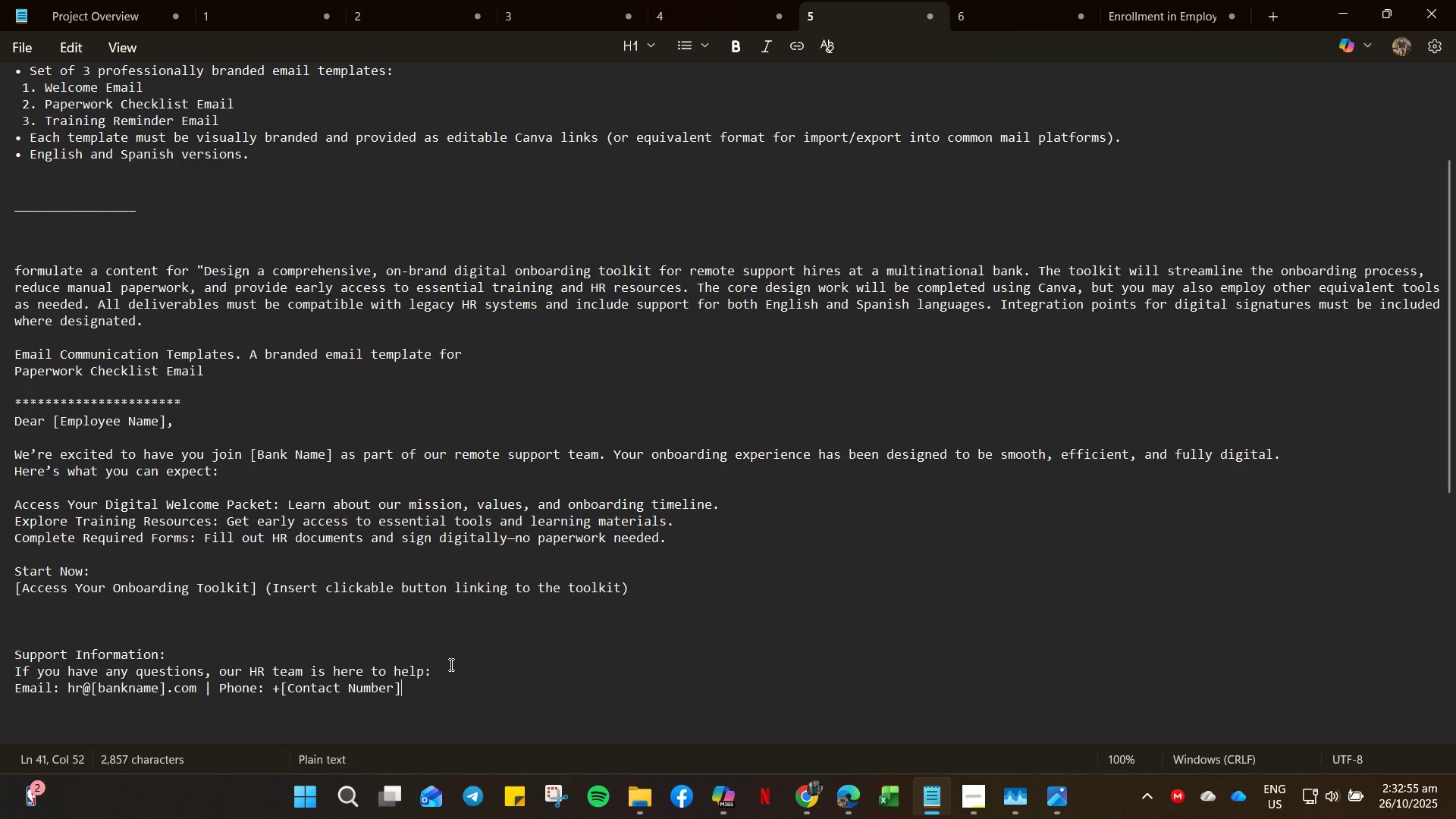 
left_click_drag(start_coordinate=[437, 685], to_coordinate=[0, 655])
 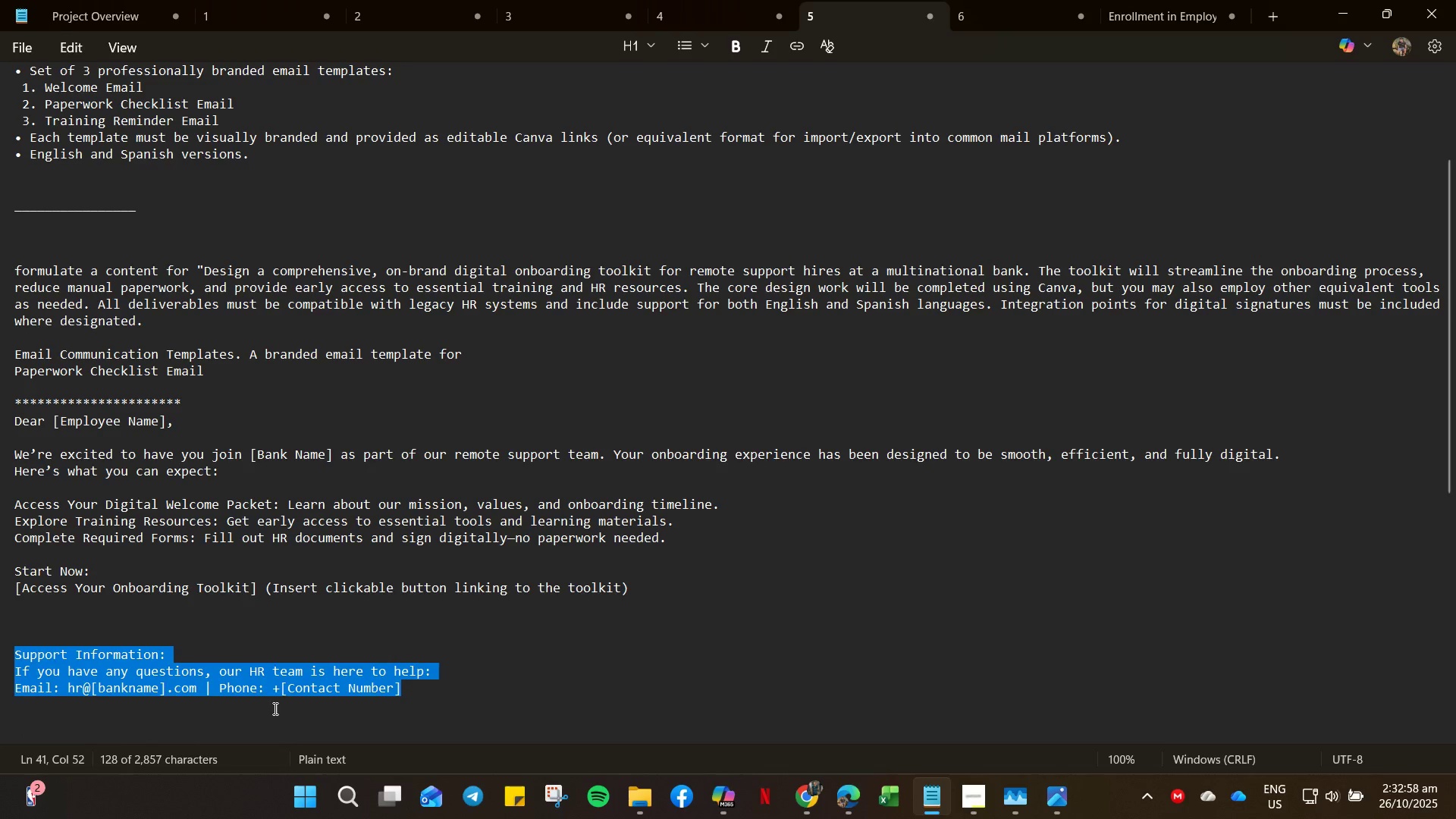 
key(Control+C)
 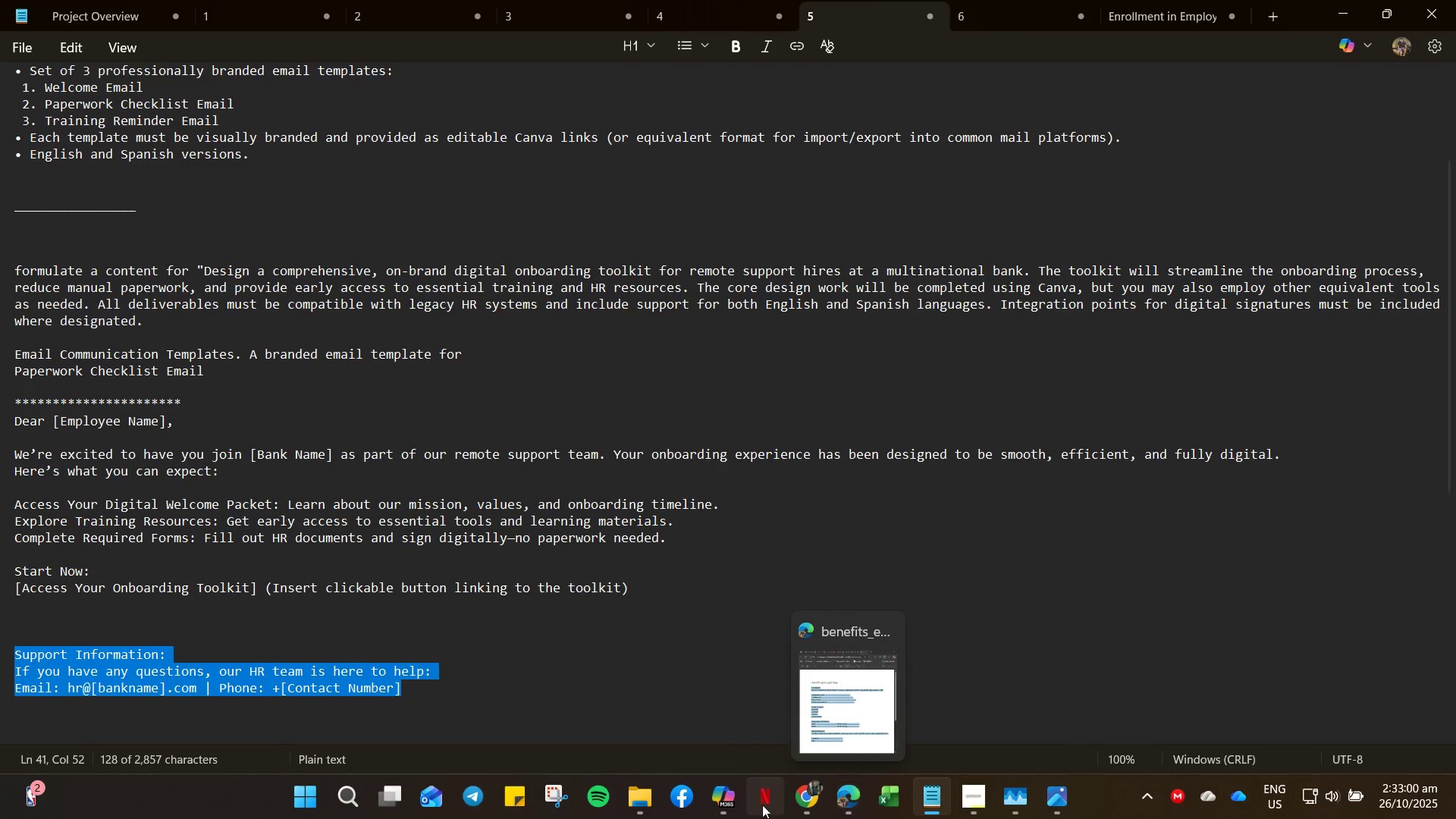 
left_click([801, 808])
 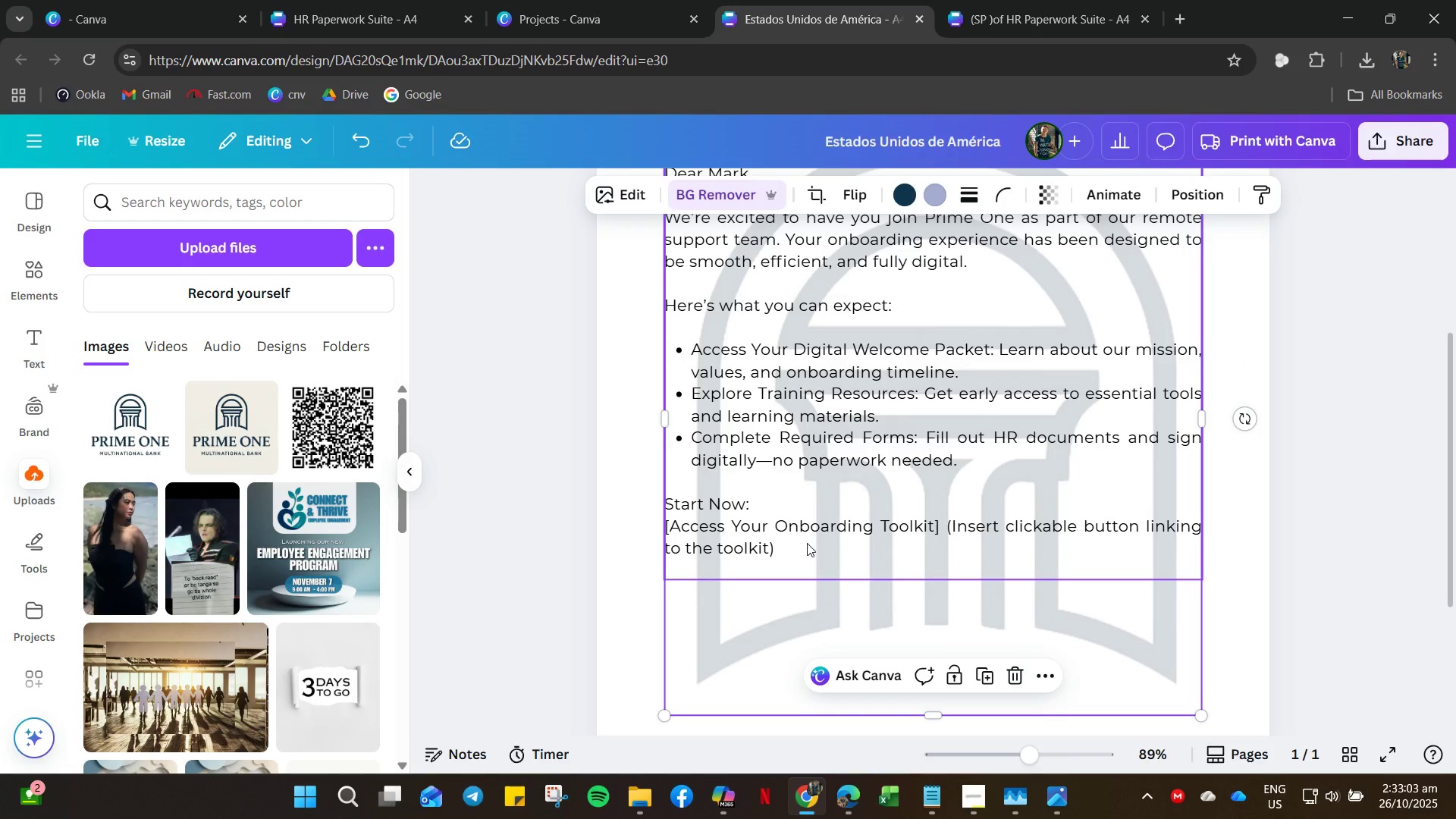 
left_click_drag(start_coordinate=[773, 548], to_coordinate=[777, 551])
 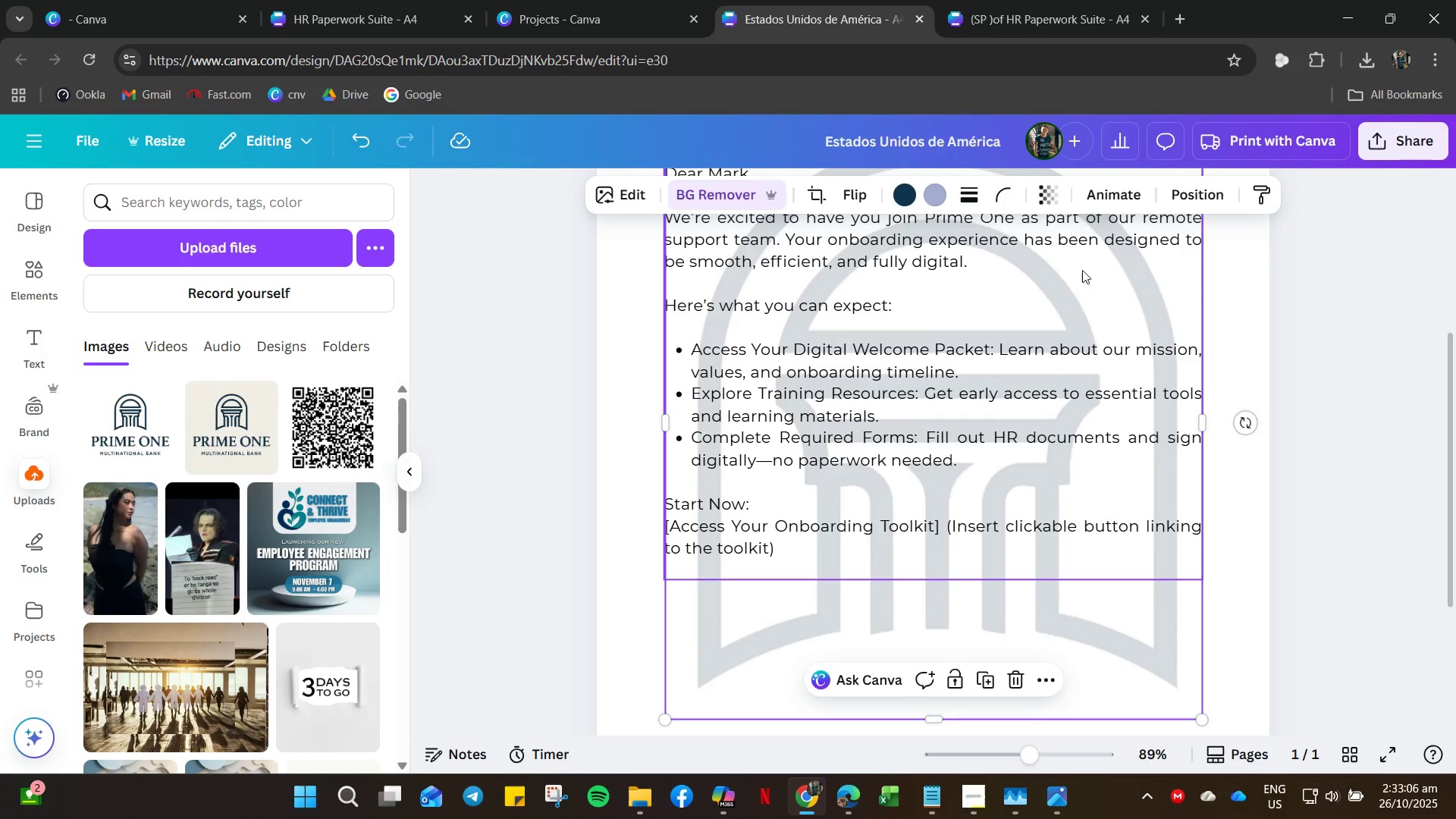 
left_click([715, 287])
 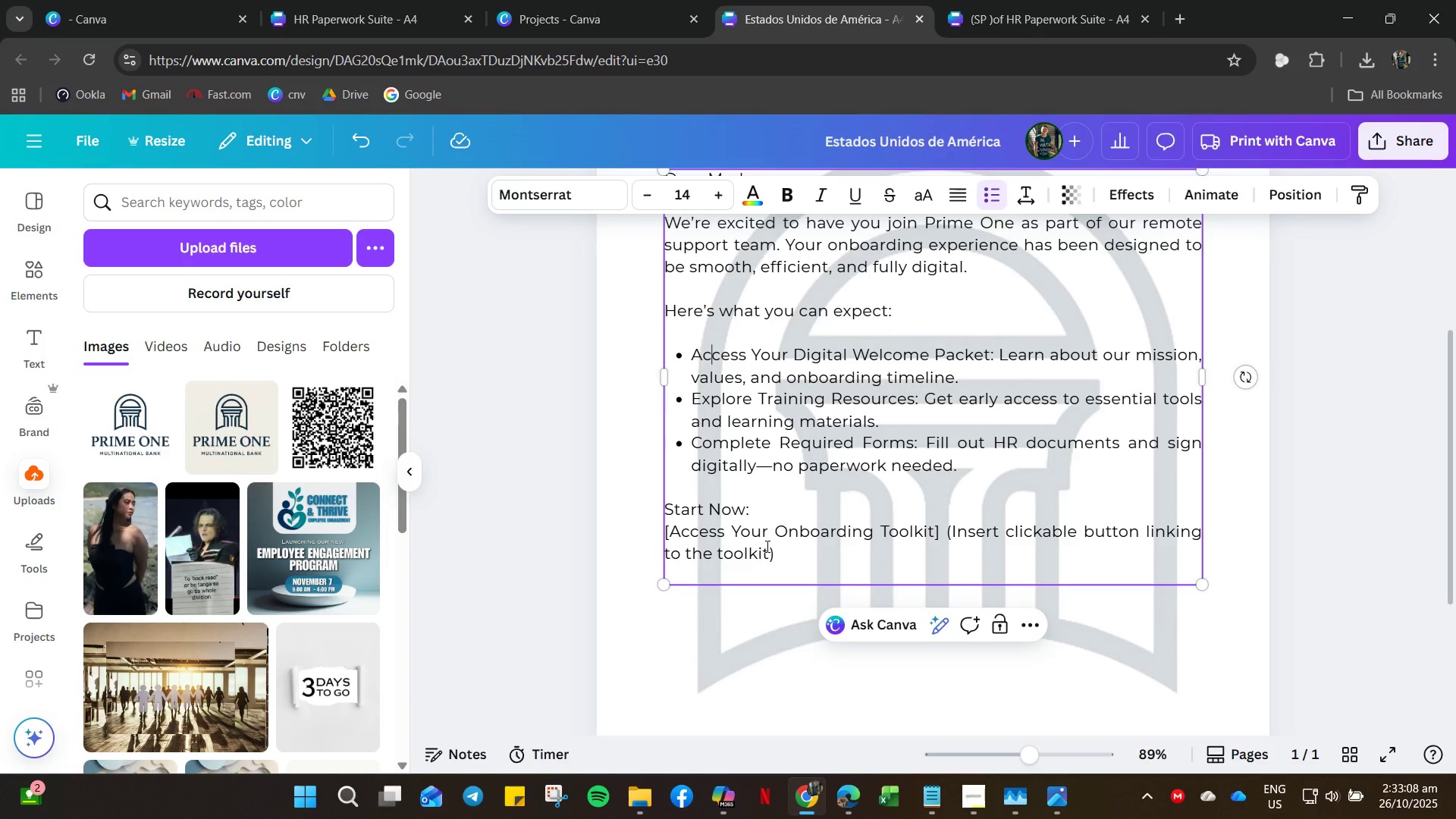 
left_click([766, 544])
 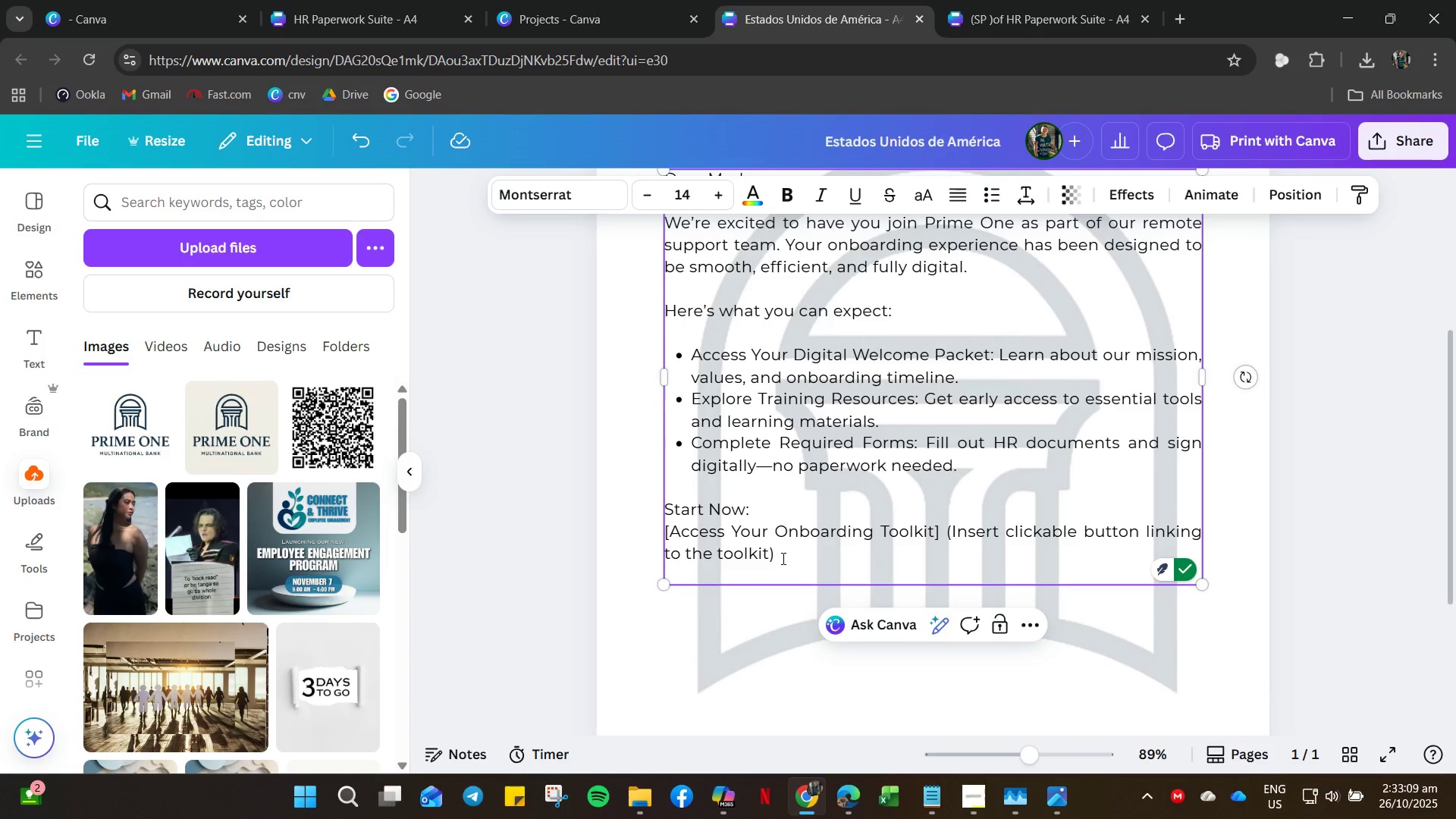 
key(ArrowRight)
 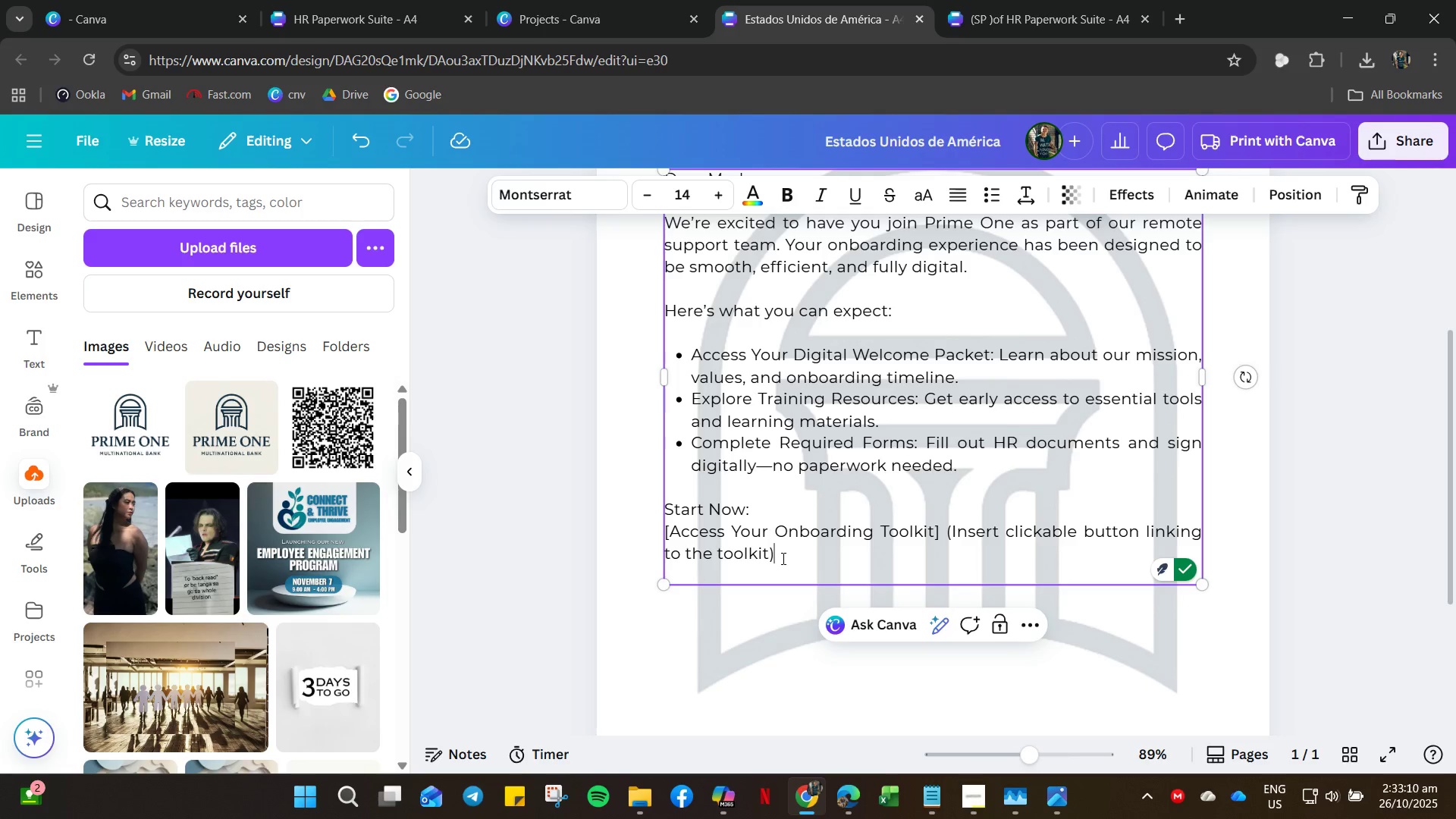 
key(Enter)
 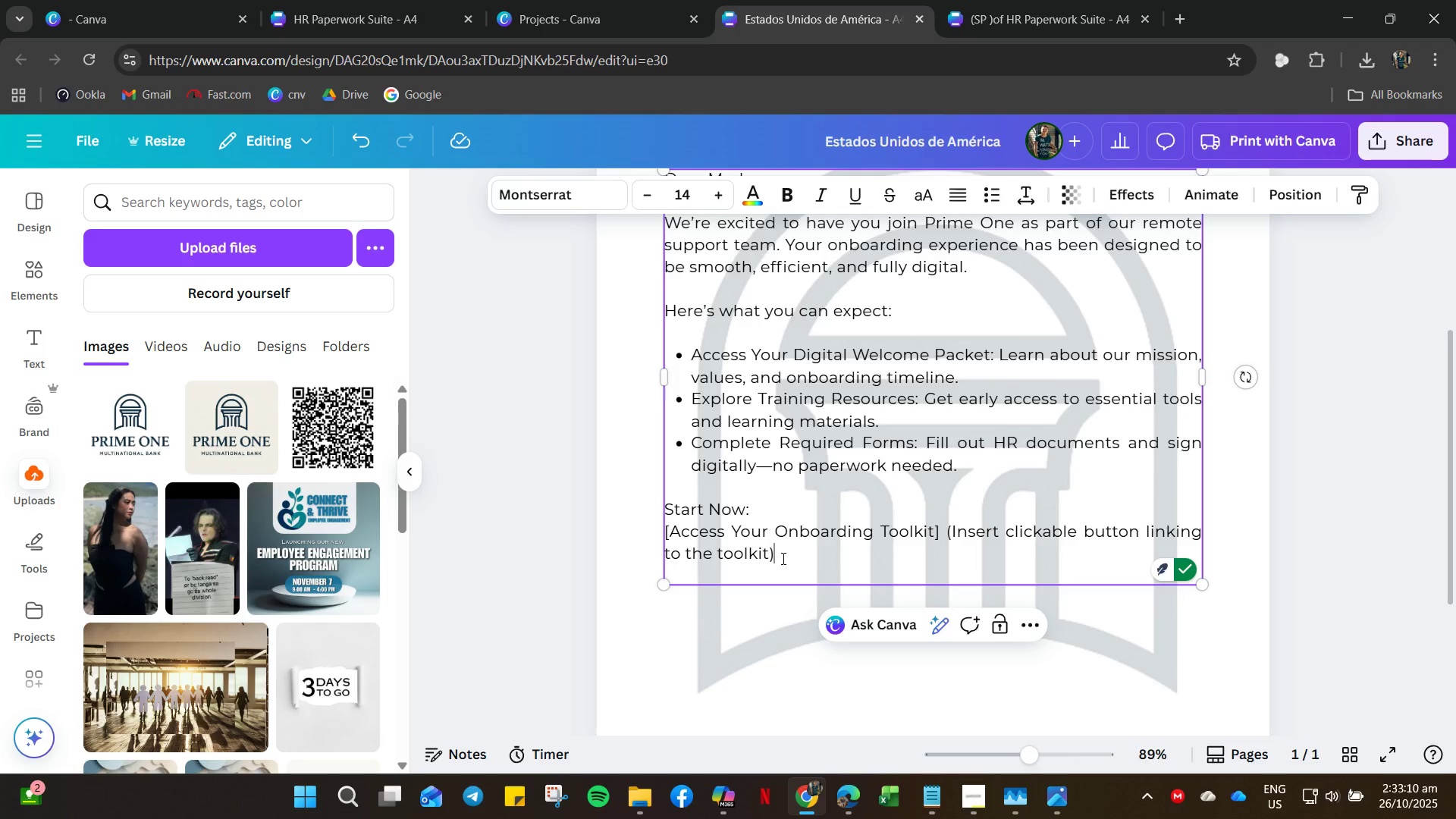 
key(Enter)
 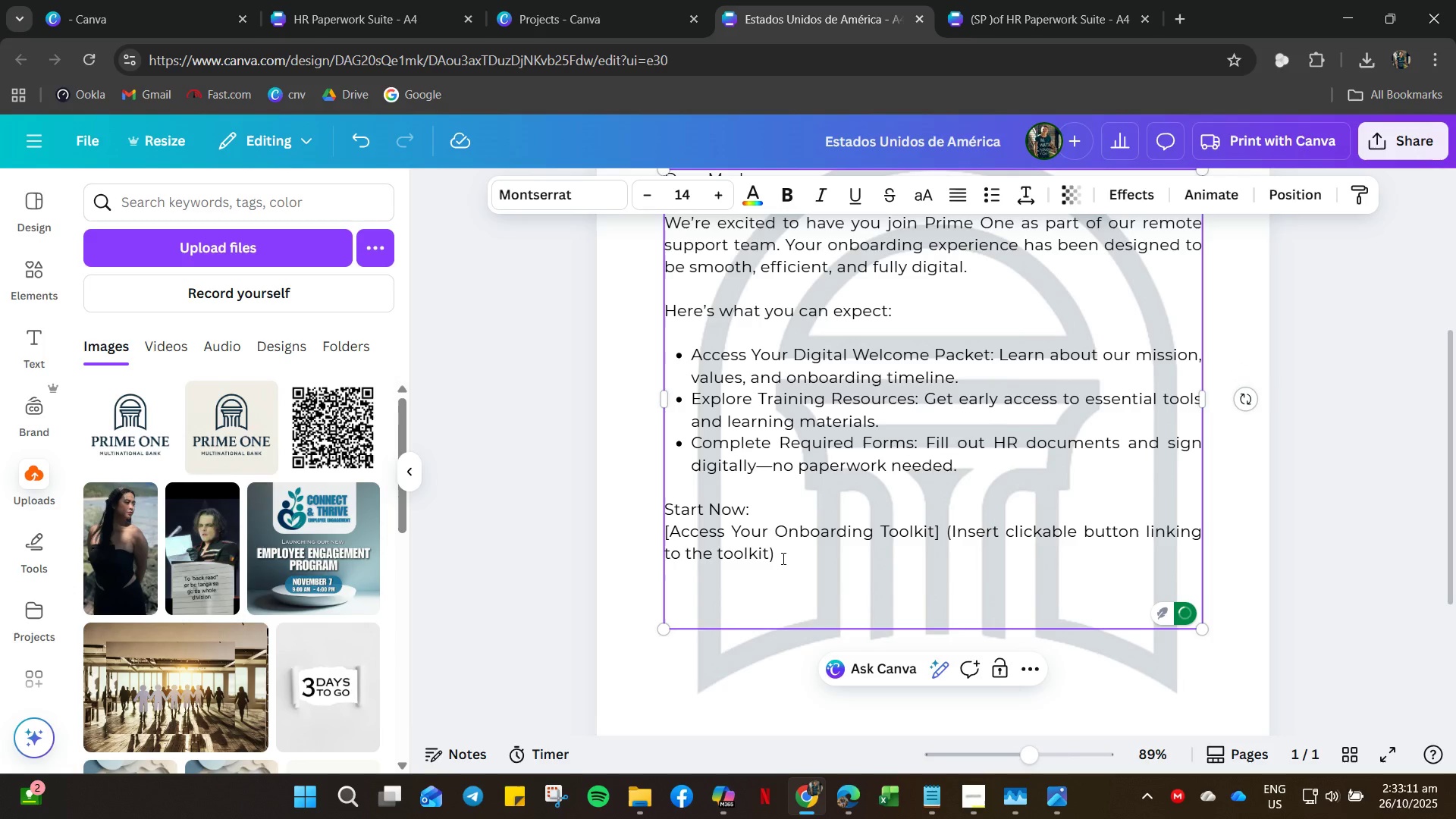 
key(Control+V)
 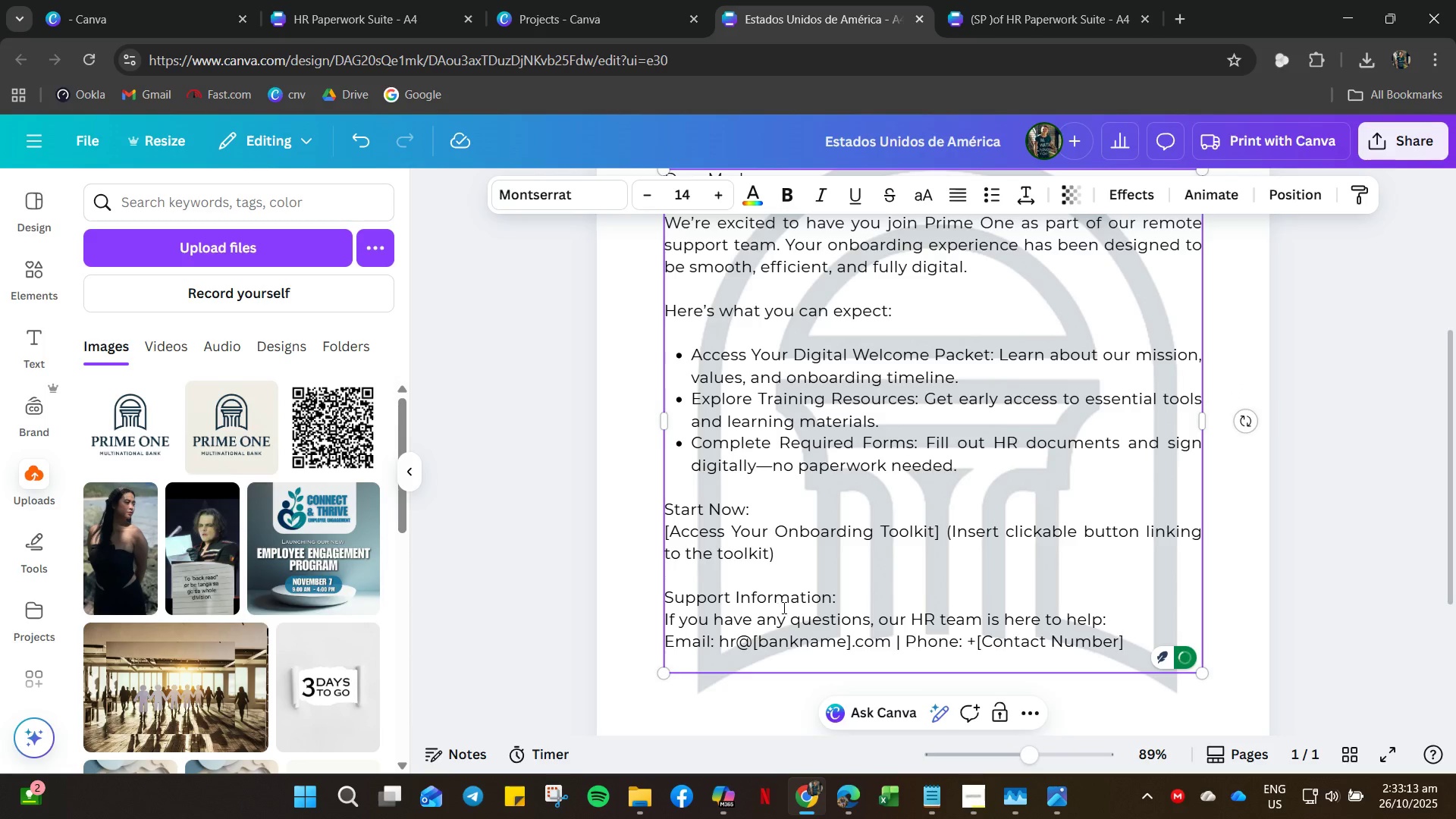 
left_click_drag(start_coordinate=[856, 598], to_coordinate=[669, 604])
 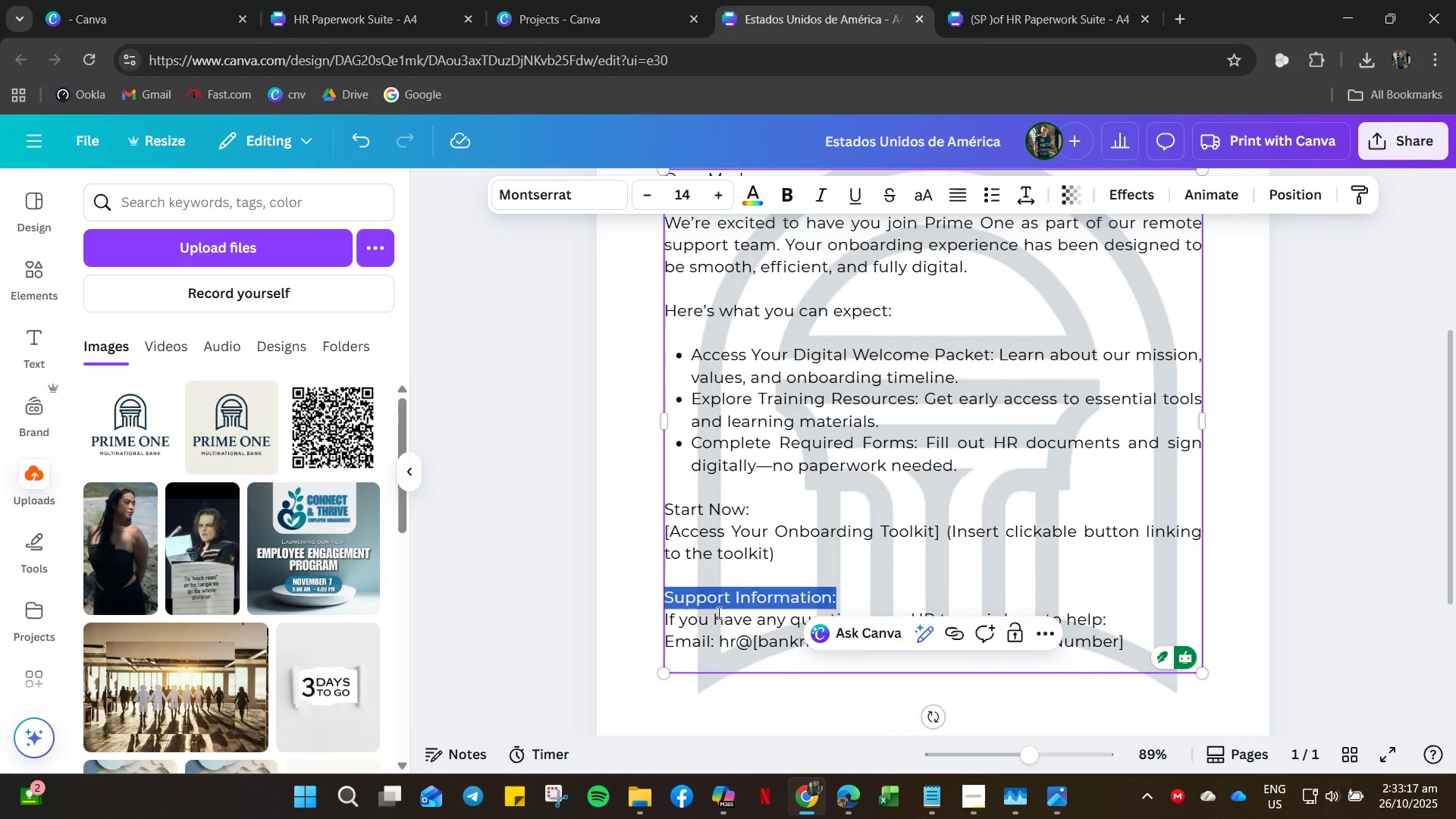 
key(Backspace)
 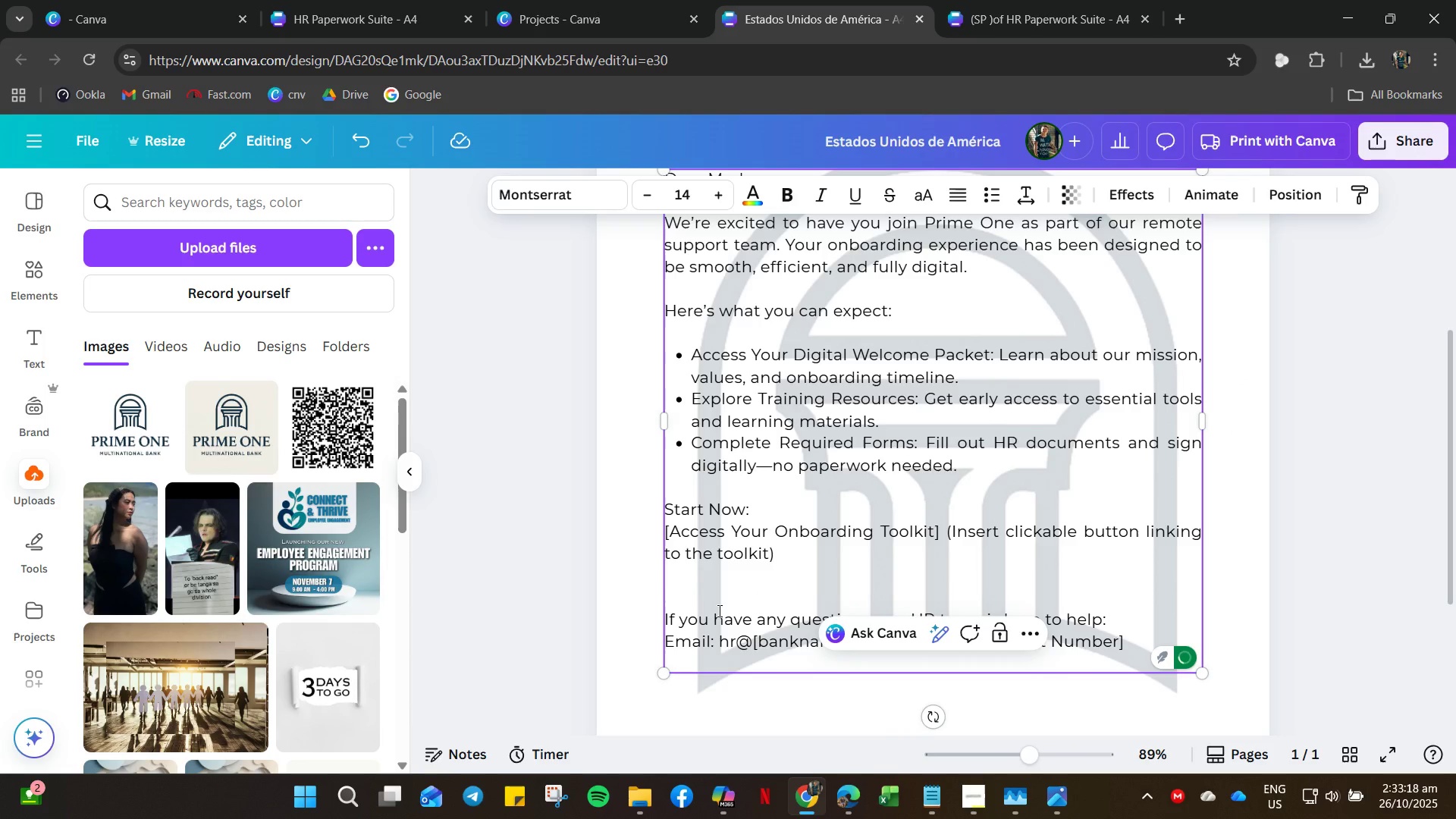 
key(Backspace)
 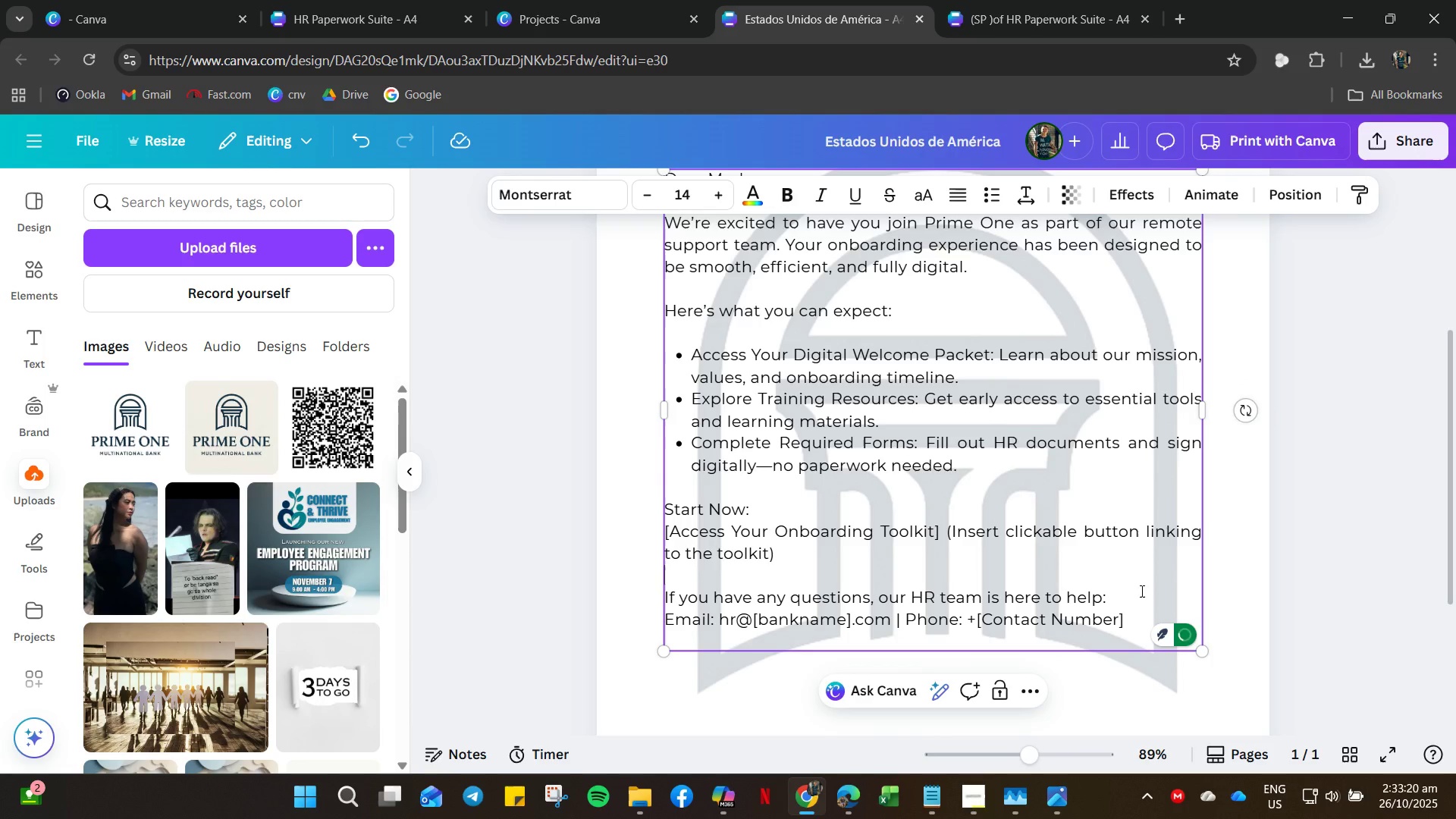 
left_click([1119, 604])
 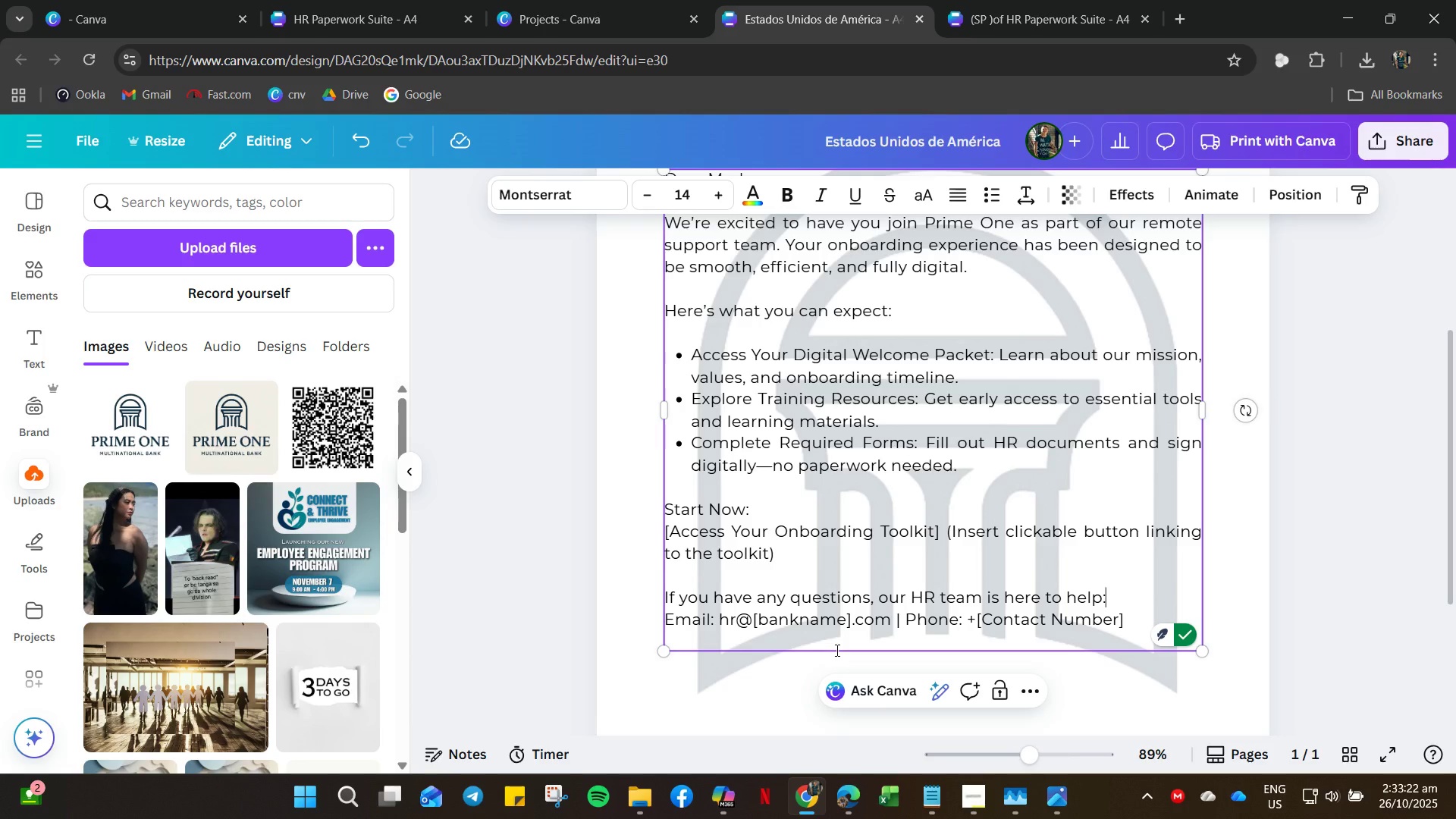 
key(Enter)
 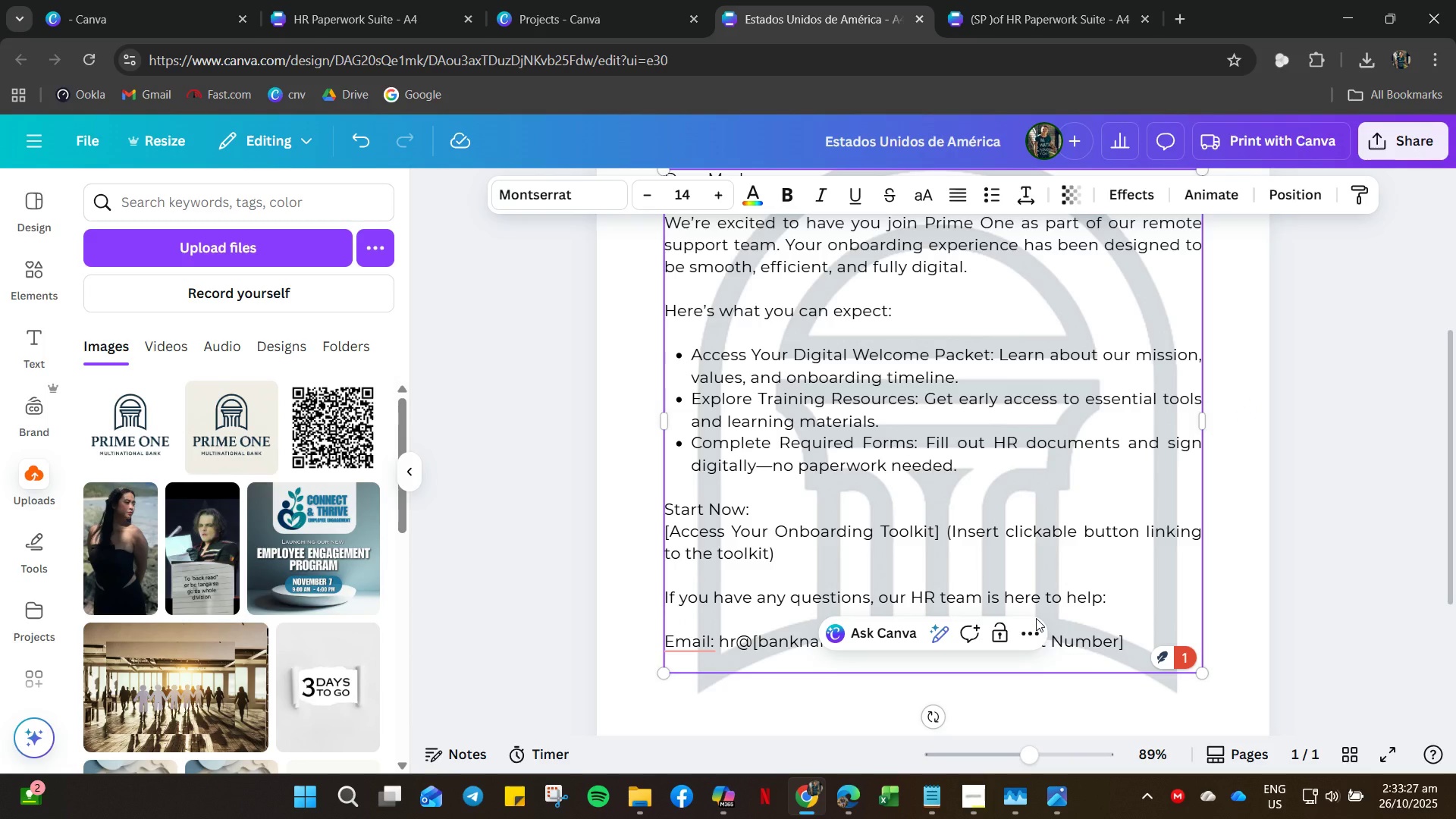 
wait(6.31)
 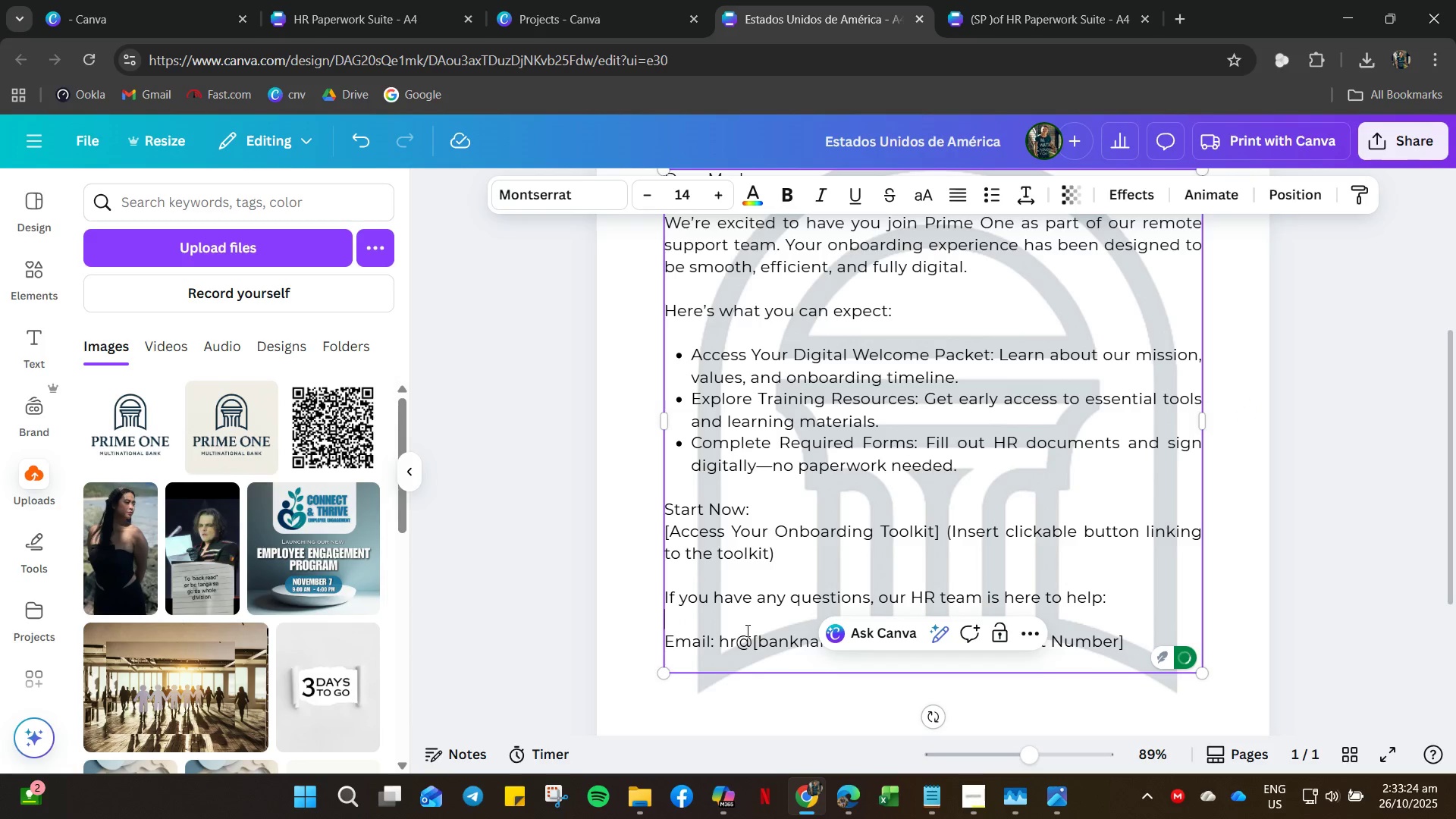 
scroll: coordinate [1033, 497], scroll_direction: down, amount: 3.0
 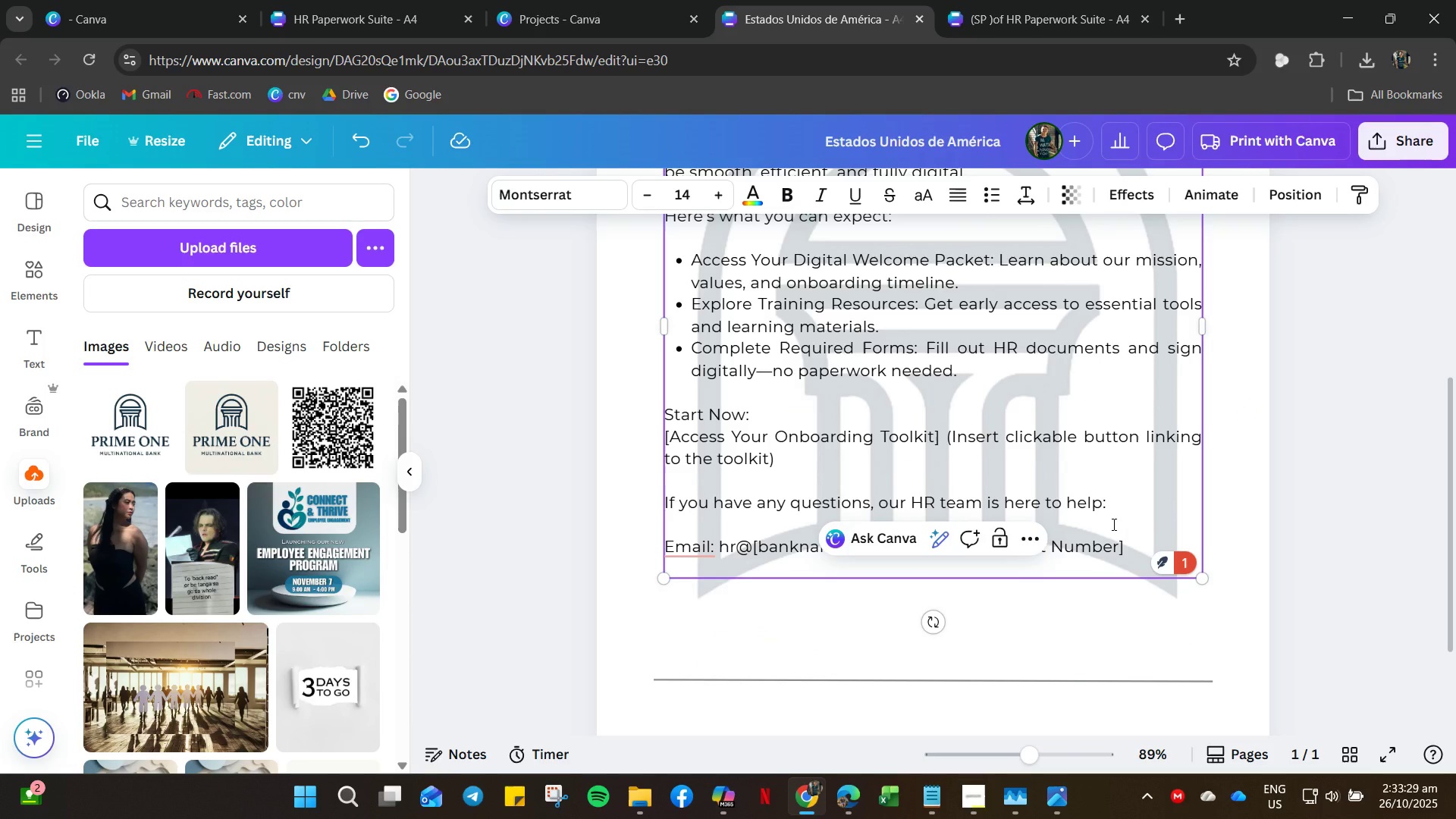 
left_click([1118, 521])
 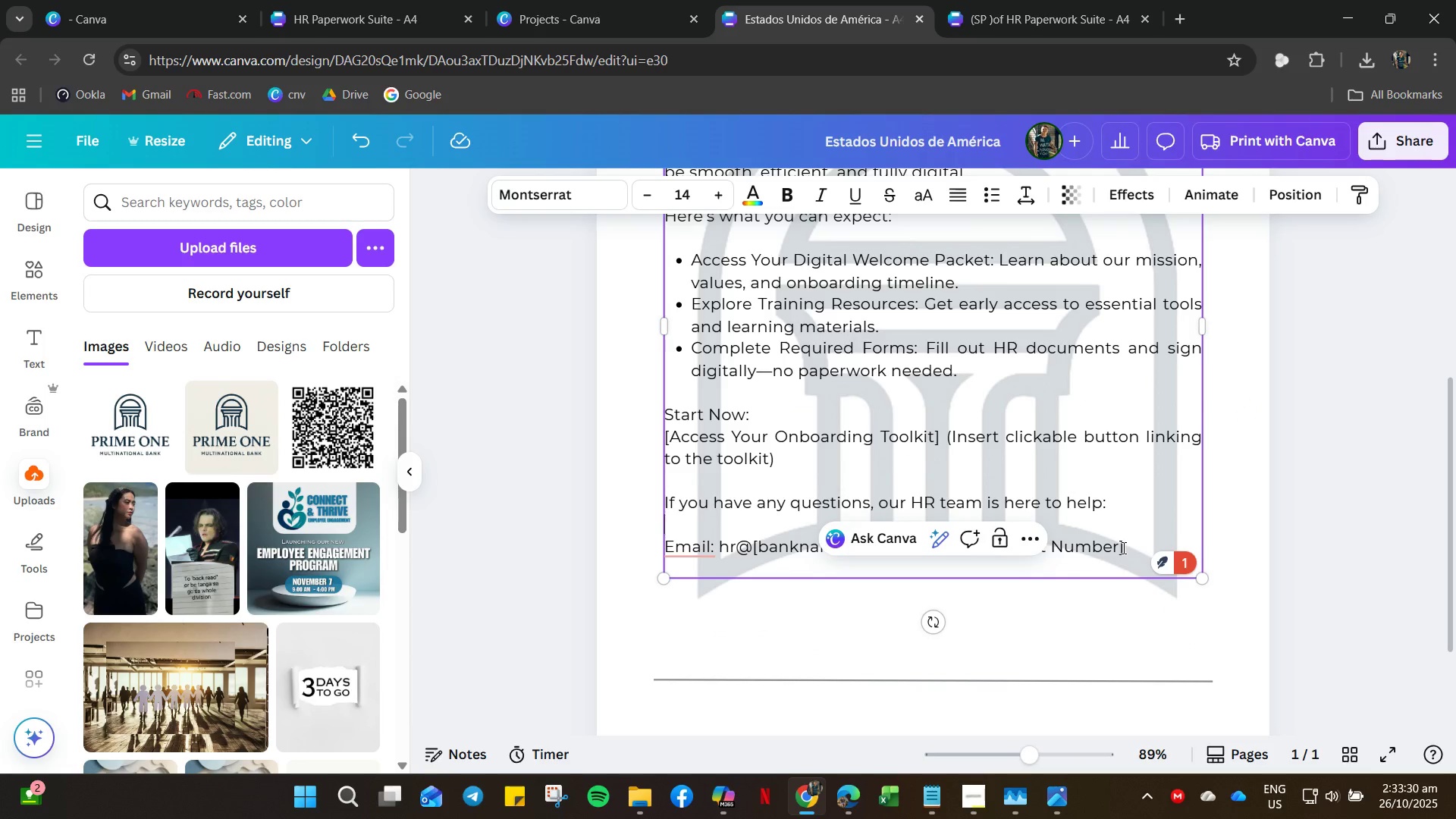 
left_click([1122, 548])
 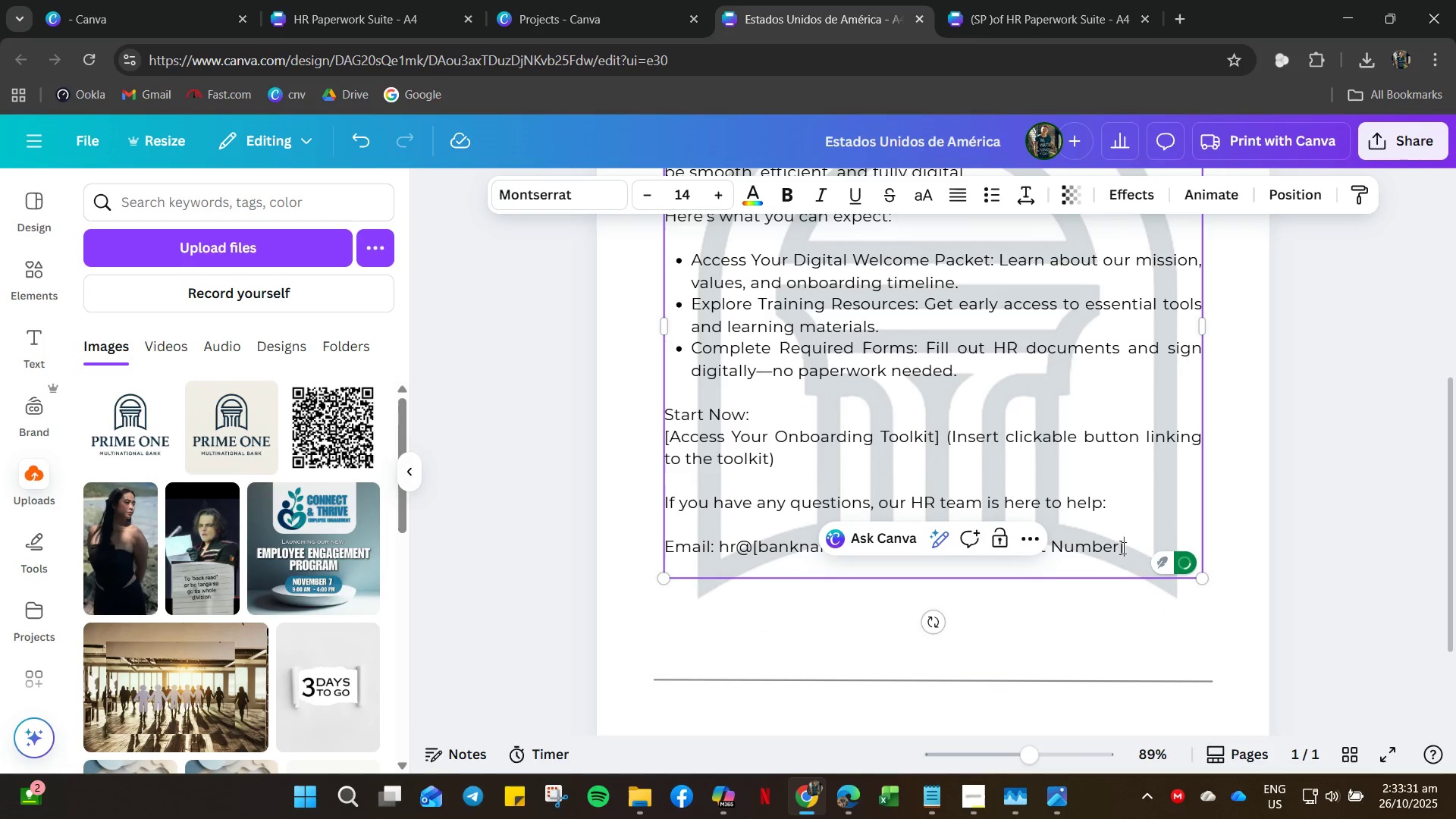 
left_click_drag(start_coordinate=[1122, 548], to_coordinate=[1040, 516])
 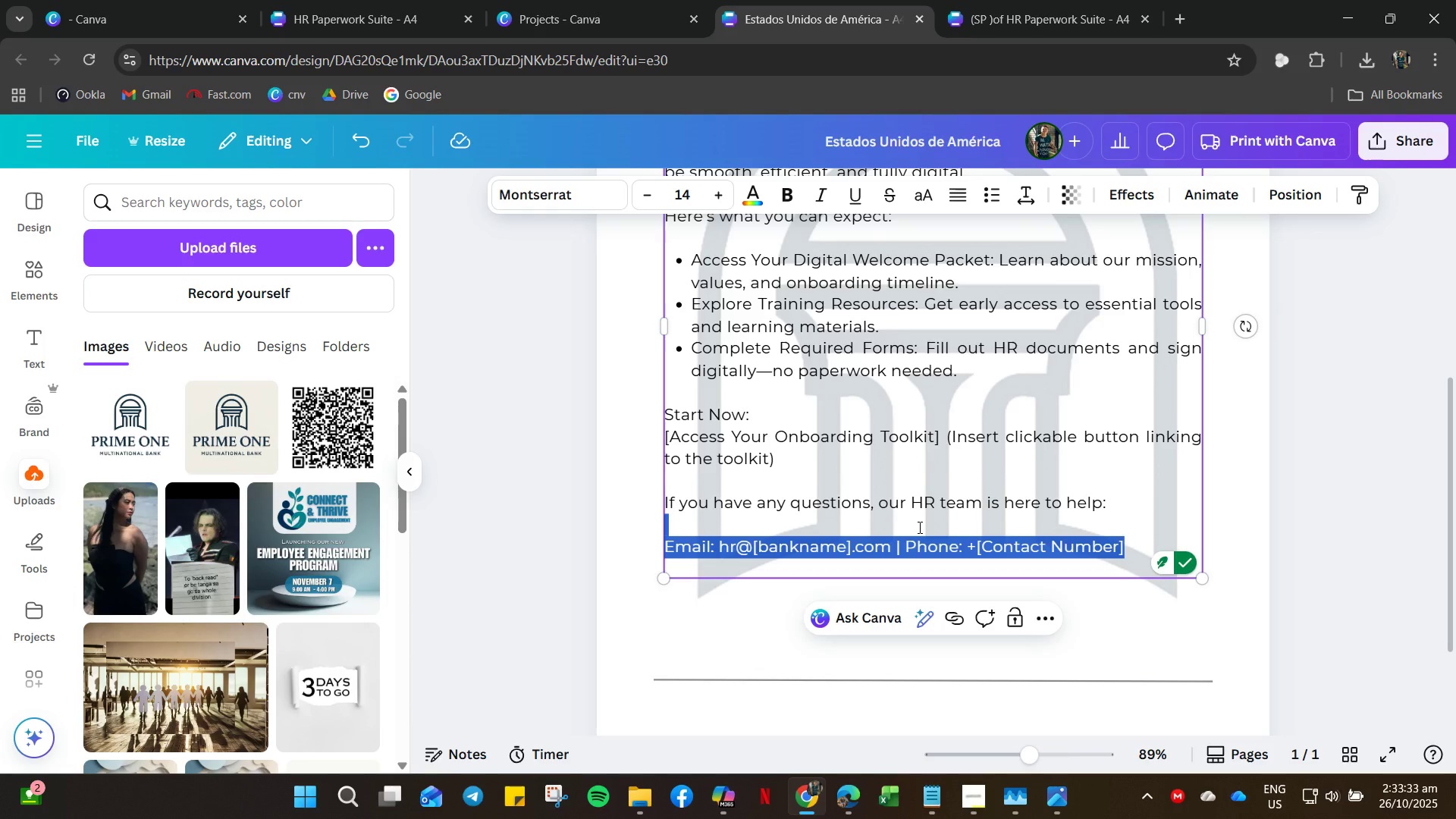 
left_click([902, 549])
 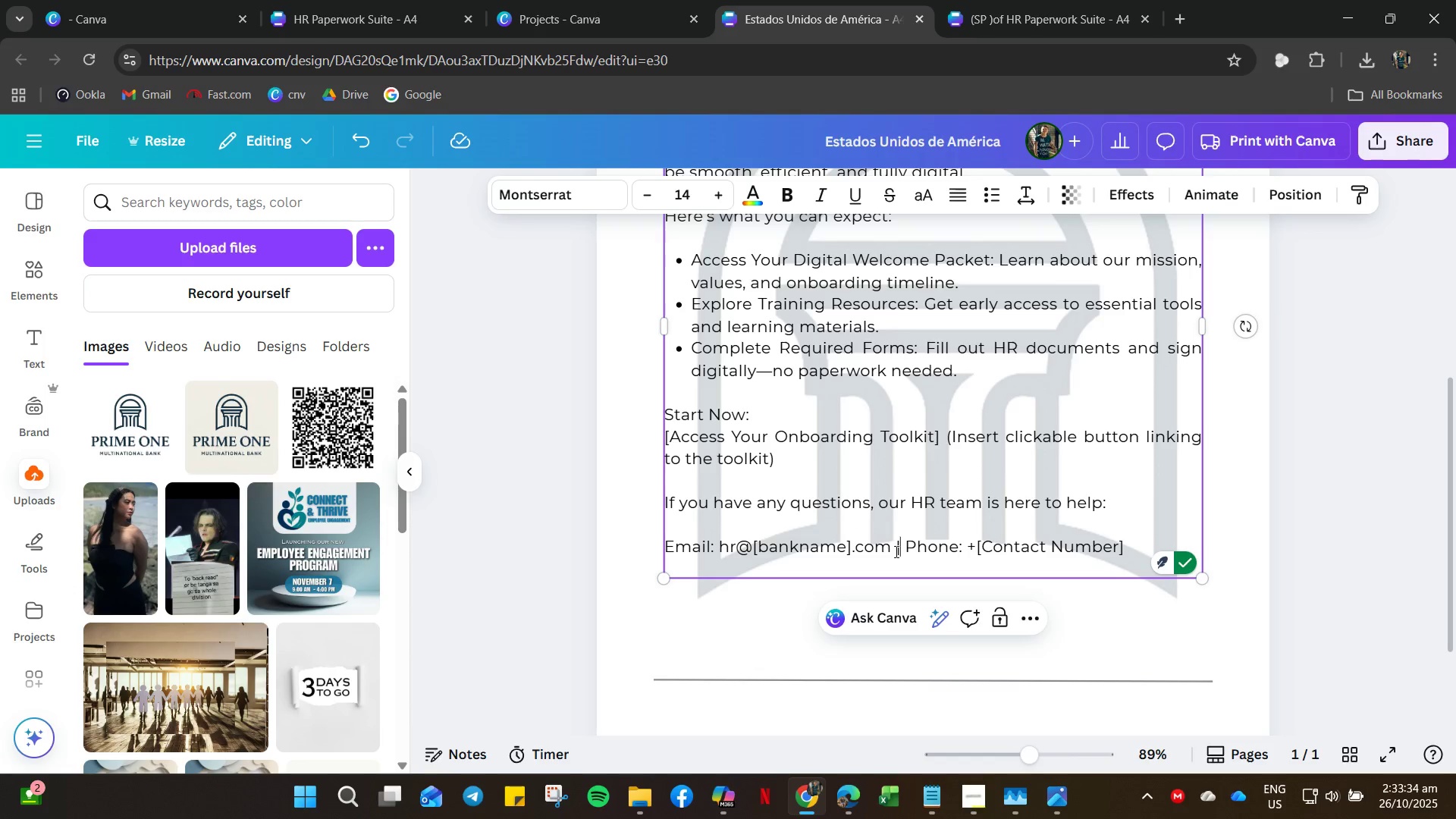 
left_click([897, 550])
 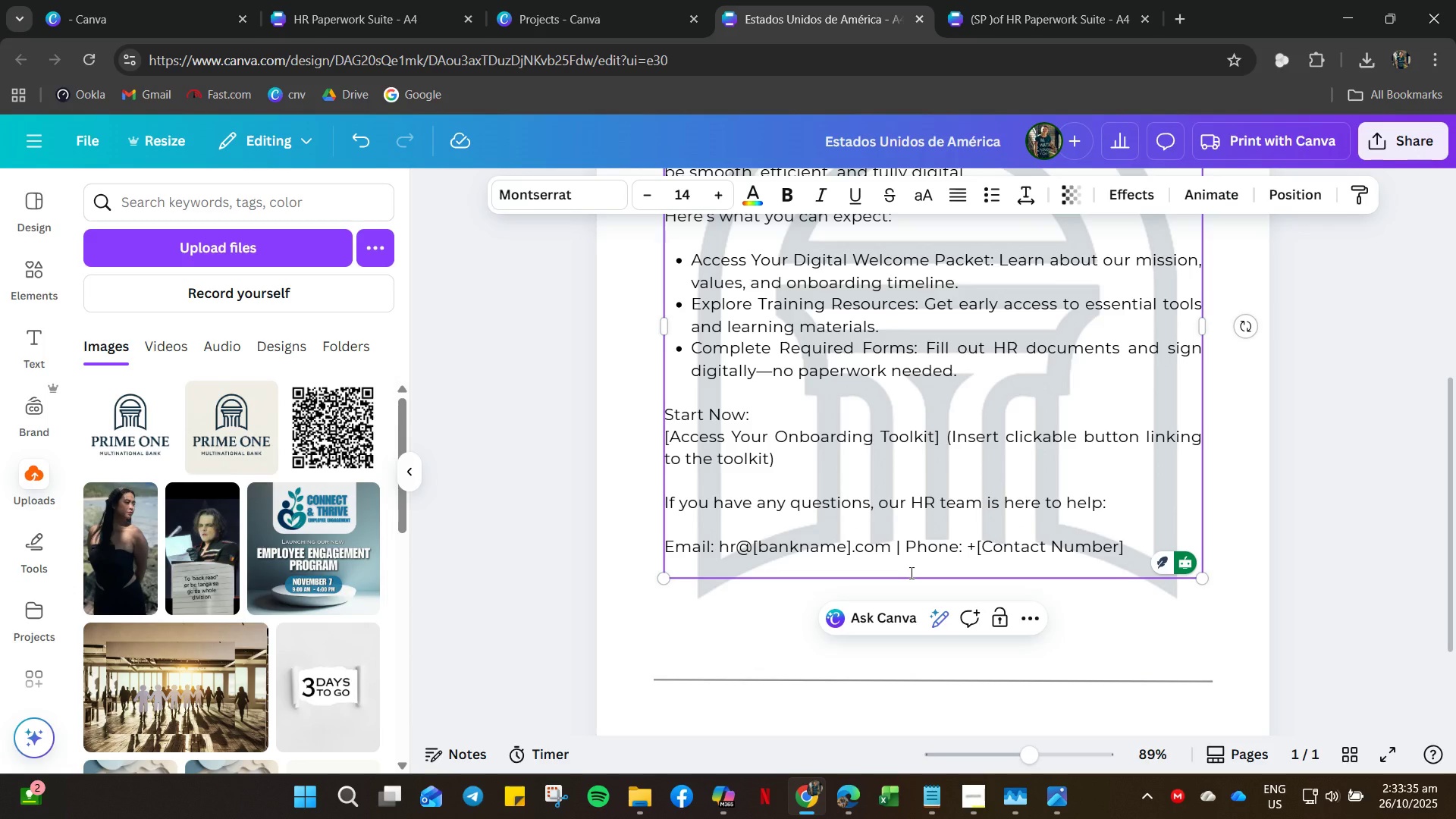 
key(ArrowRight)
 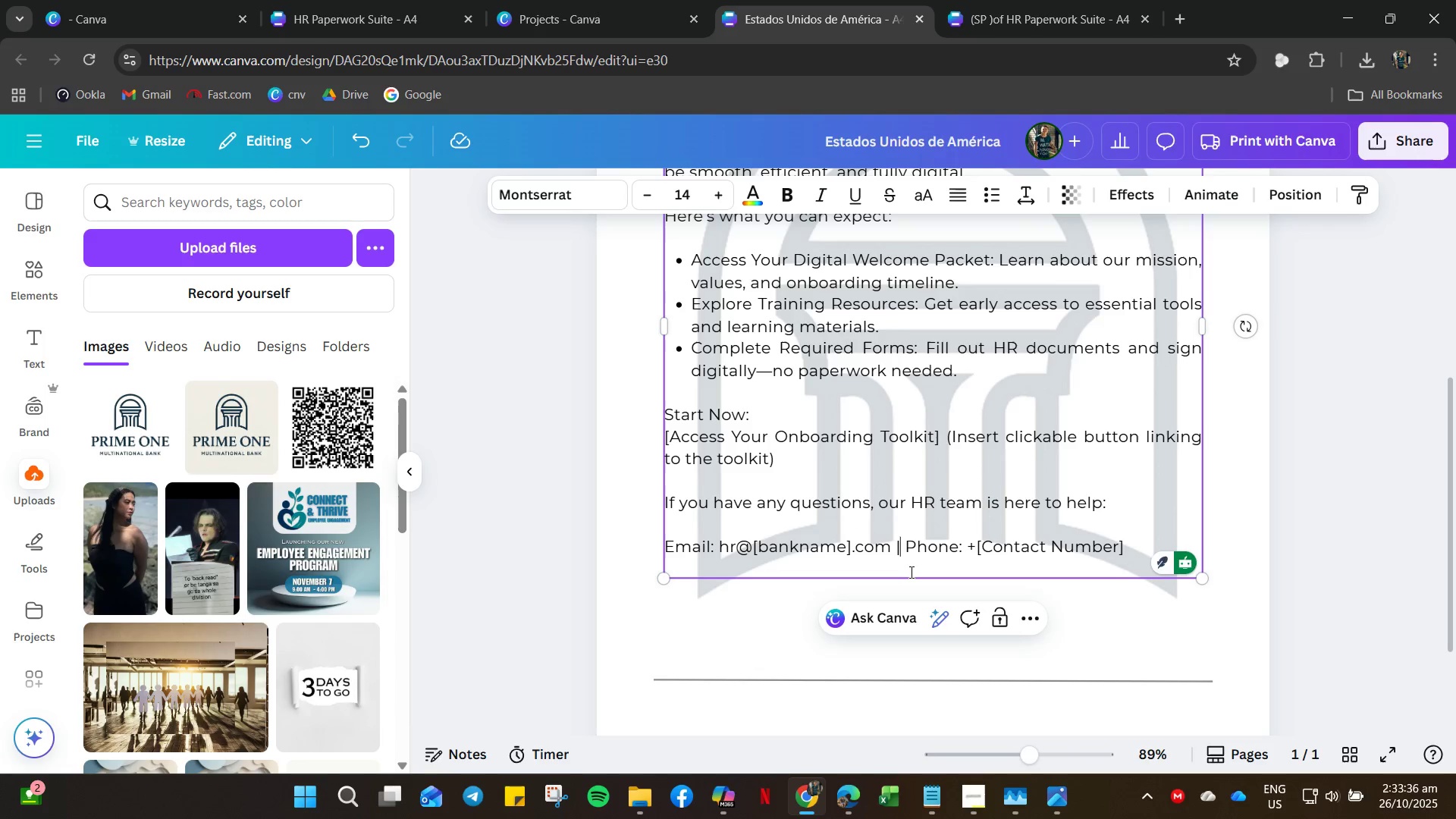 
key(Backspace)
 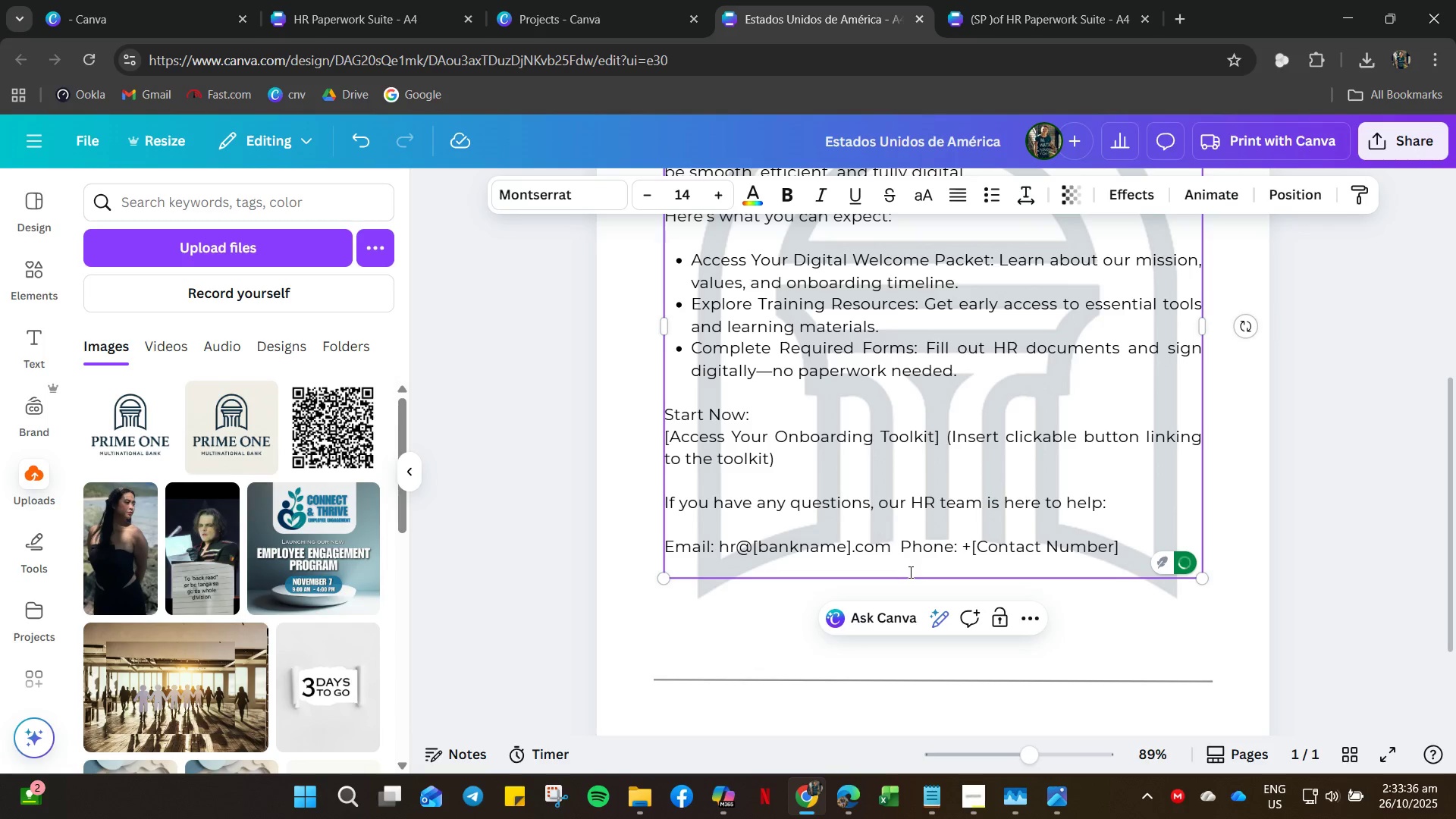 
key(ArrowRight)
 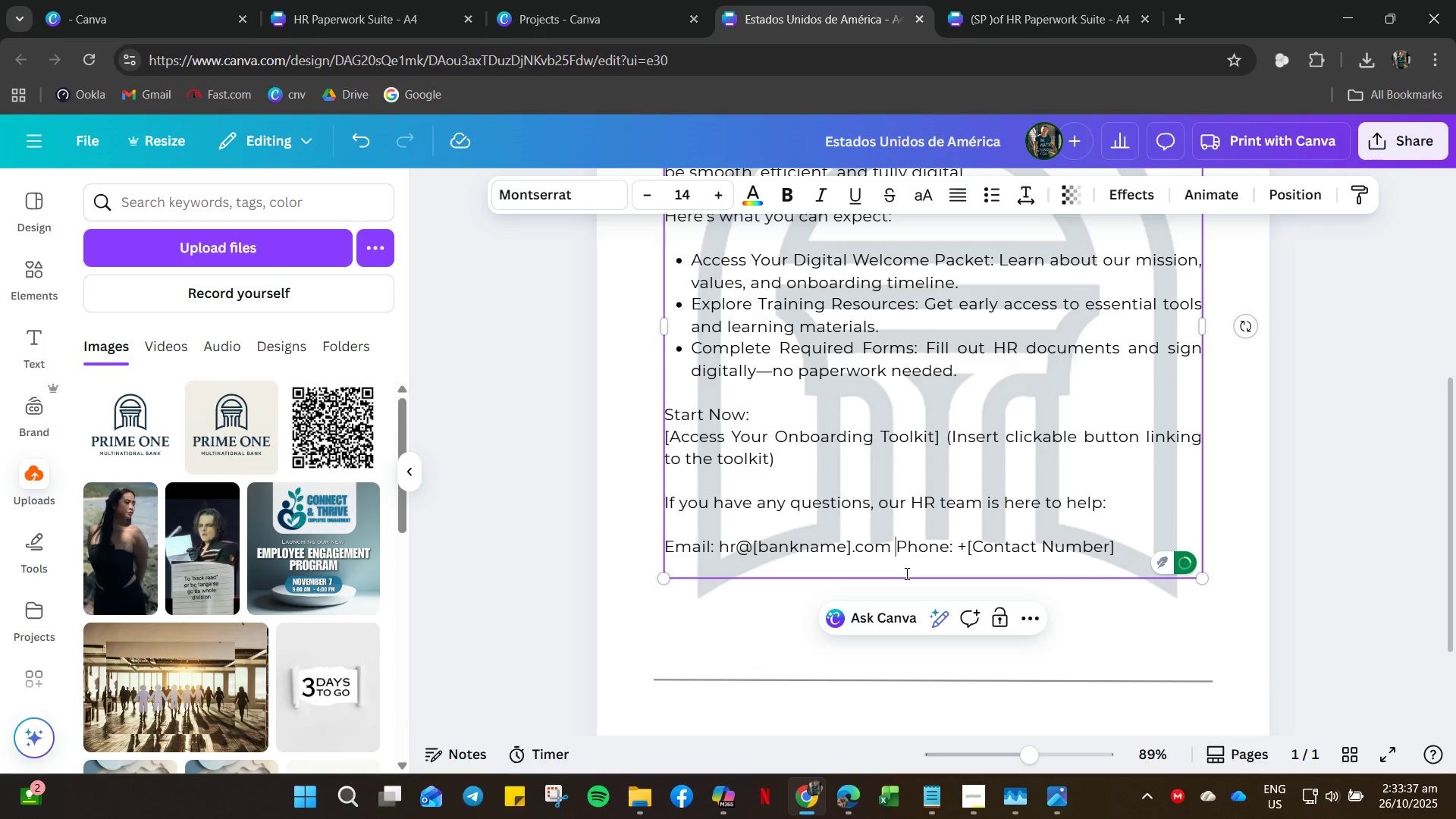 
key(Backspace)
 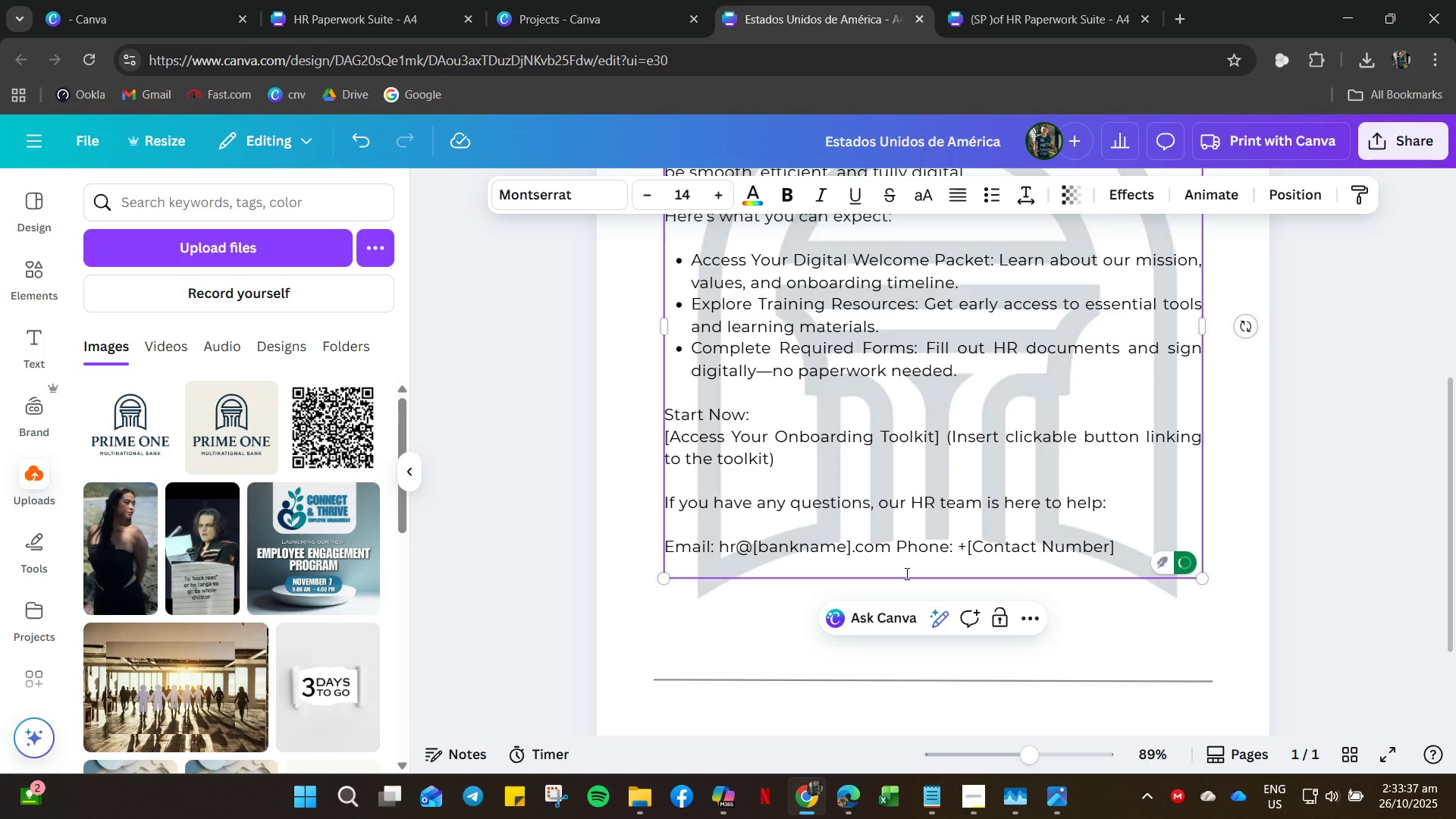 
key(Enter)
 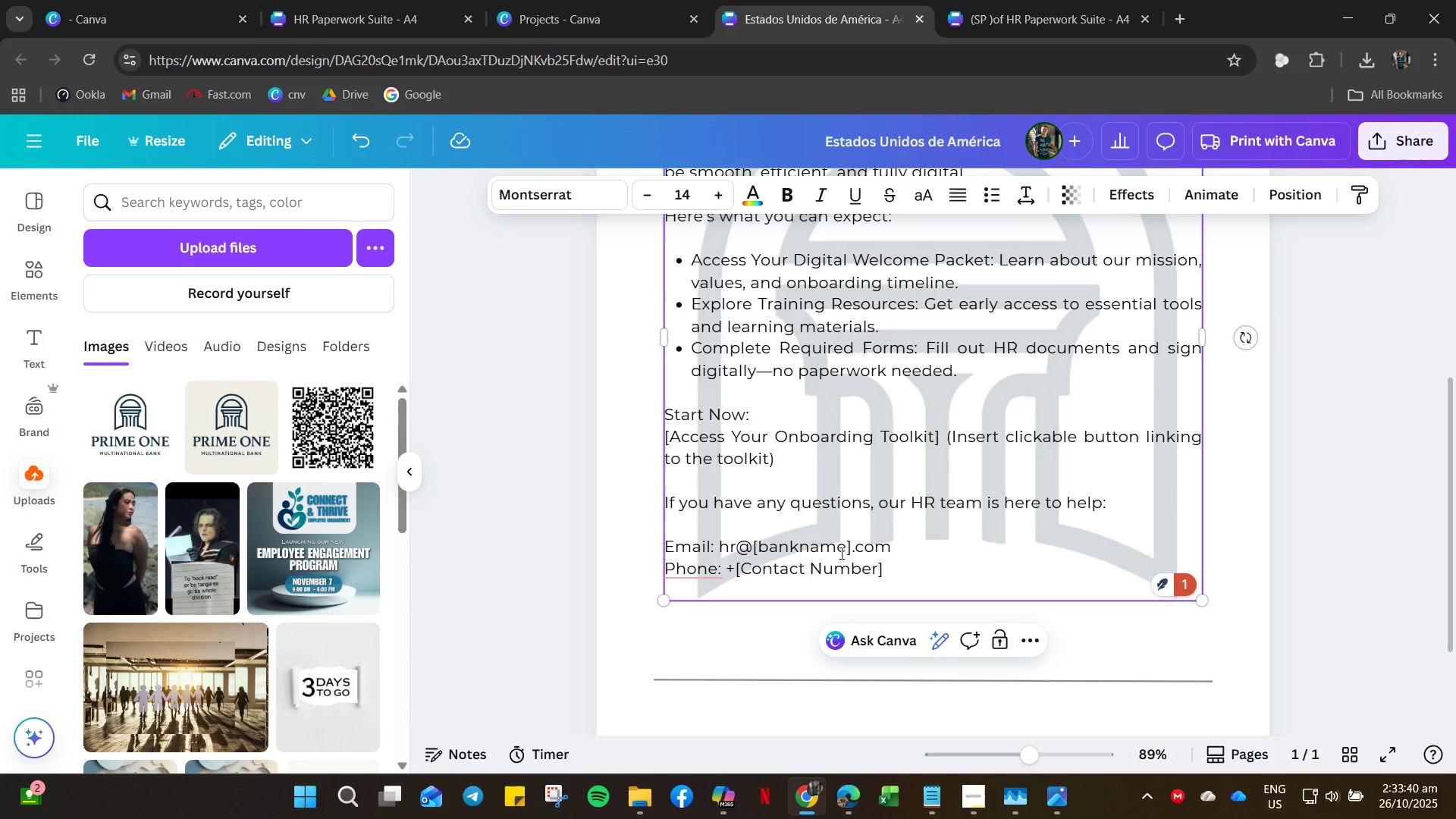 
left_click([851, 545])
 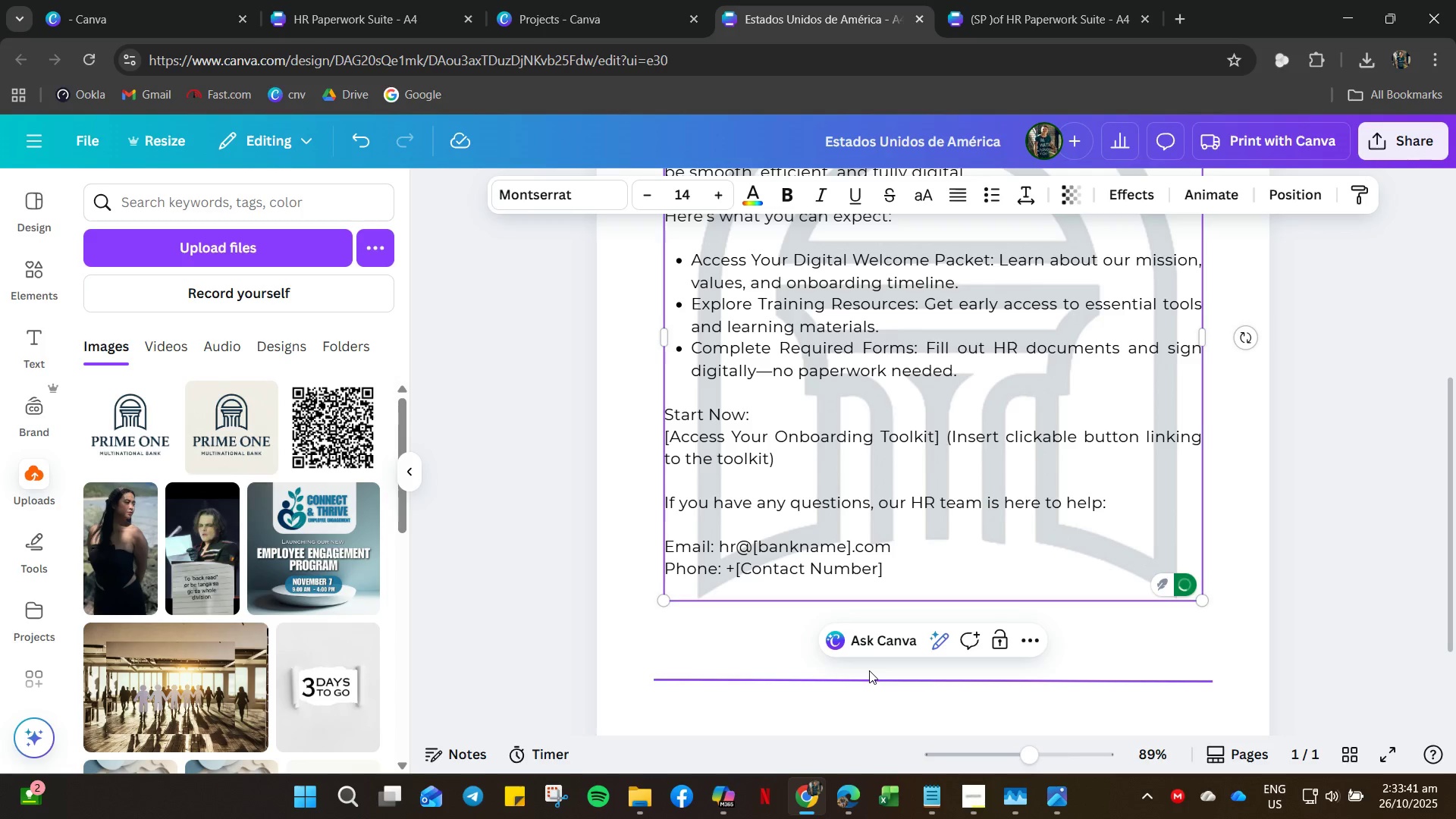 
key(ArrowLeft)
 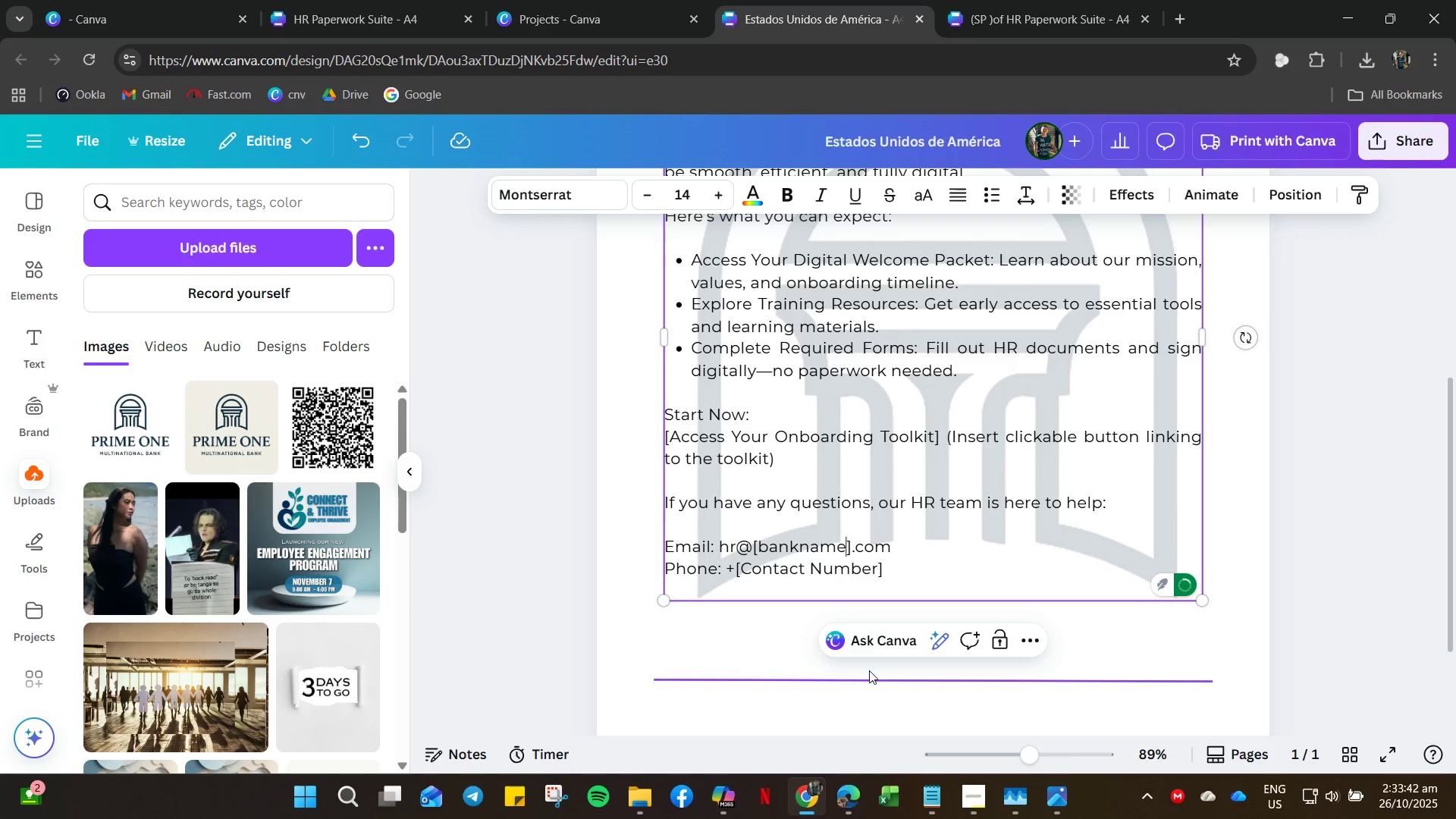 
key(Backspace)
 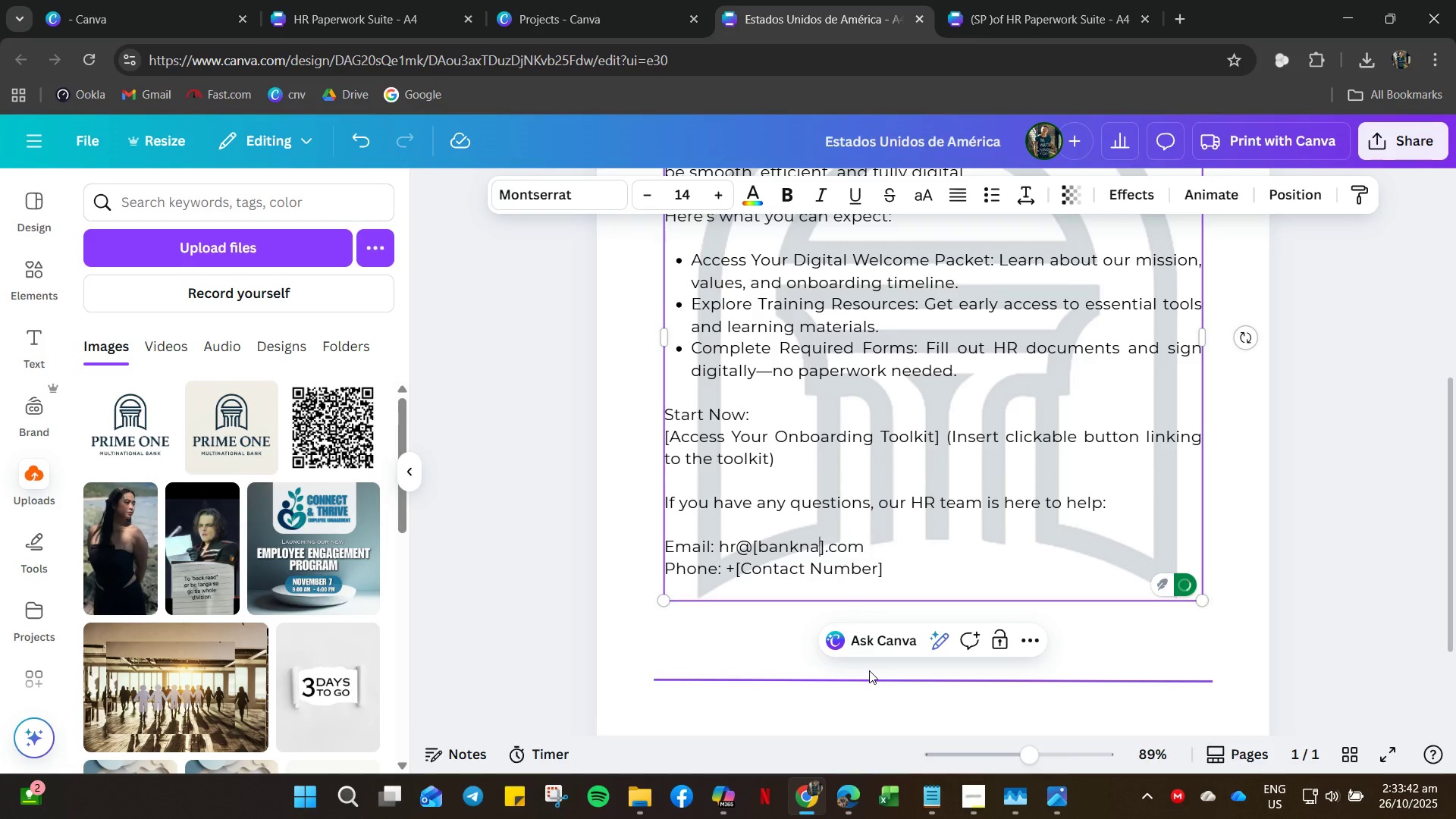 
key(Backspace)
 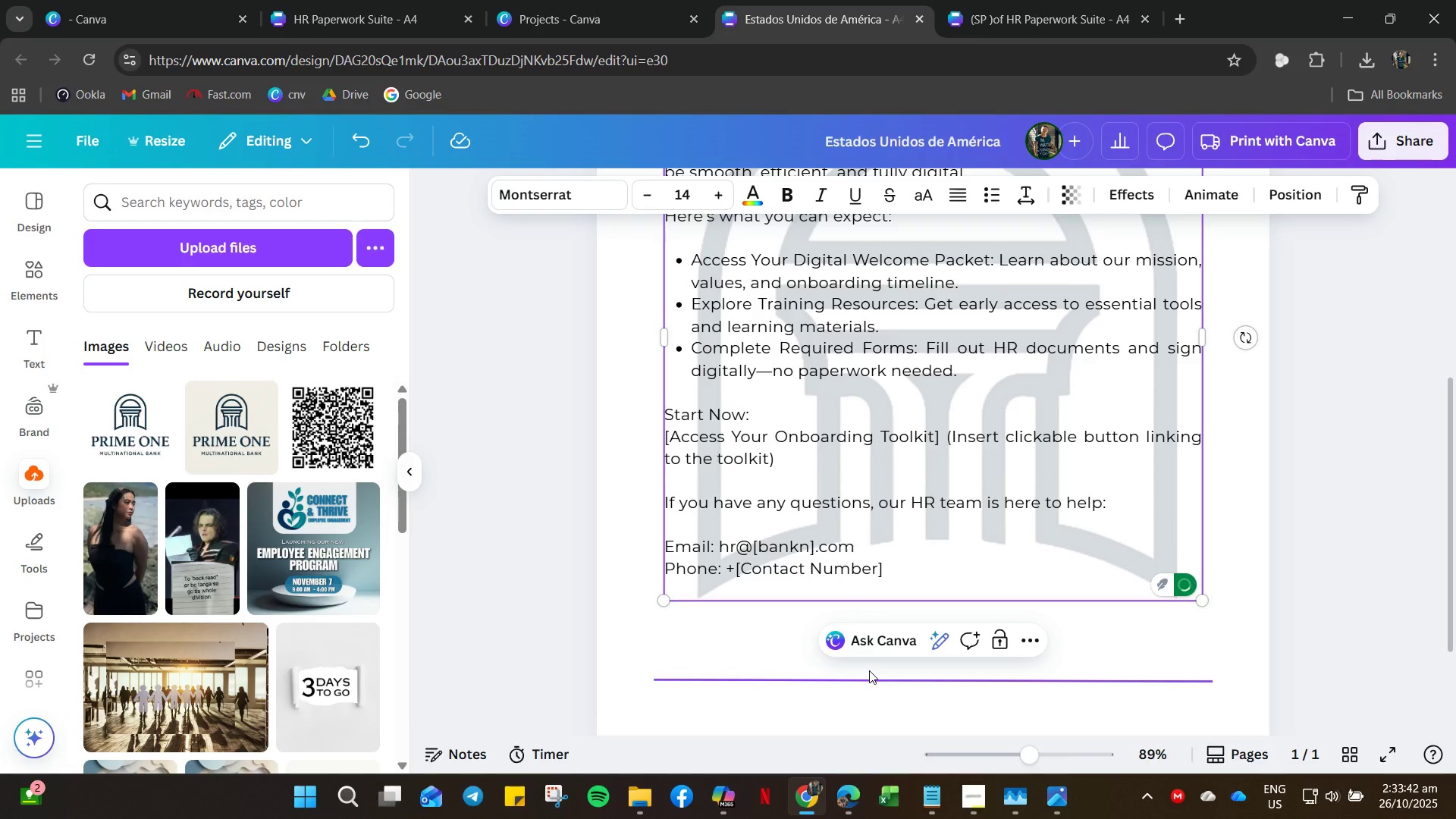 
key(Backspace)
 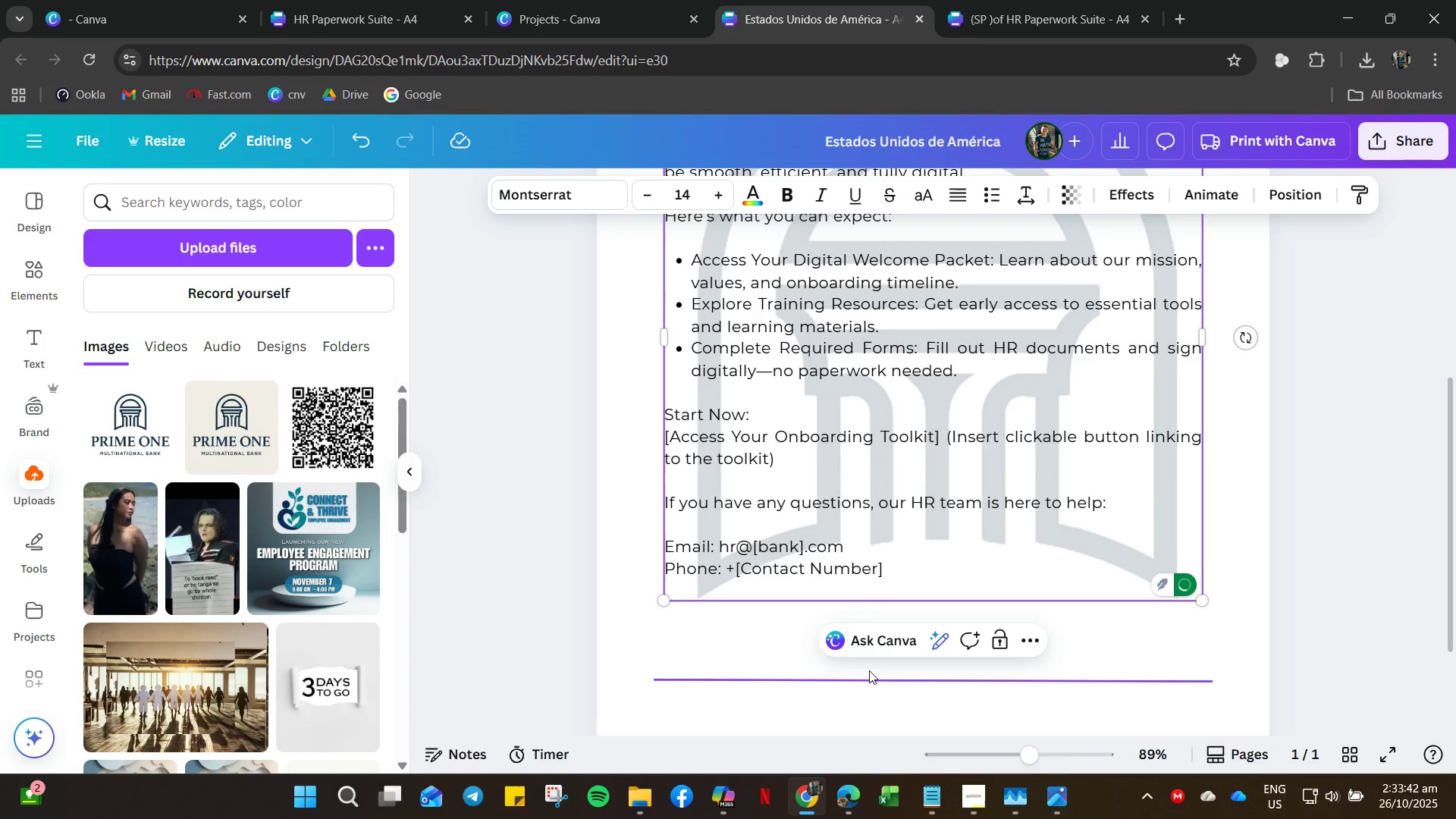 
key(Backspace)
 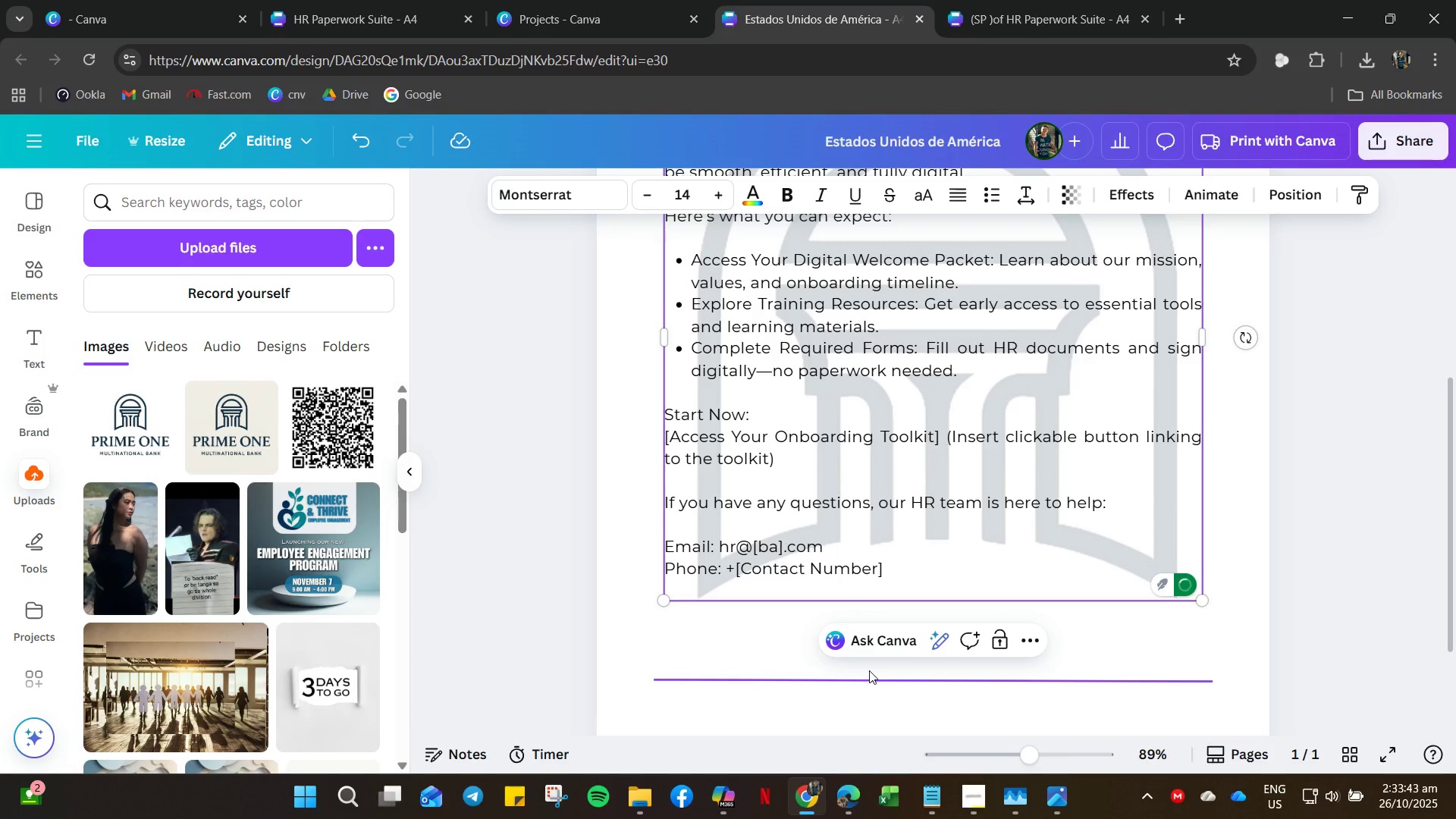 
key(Backspace)
 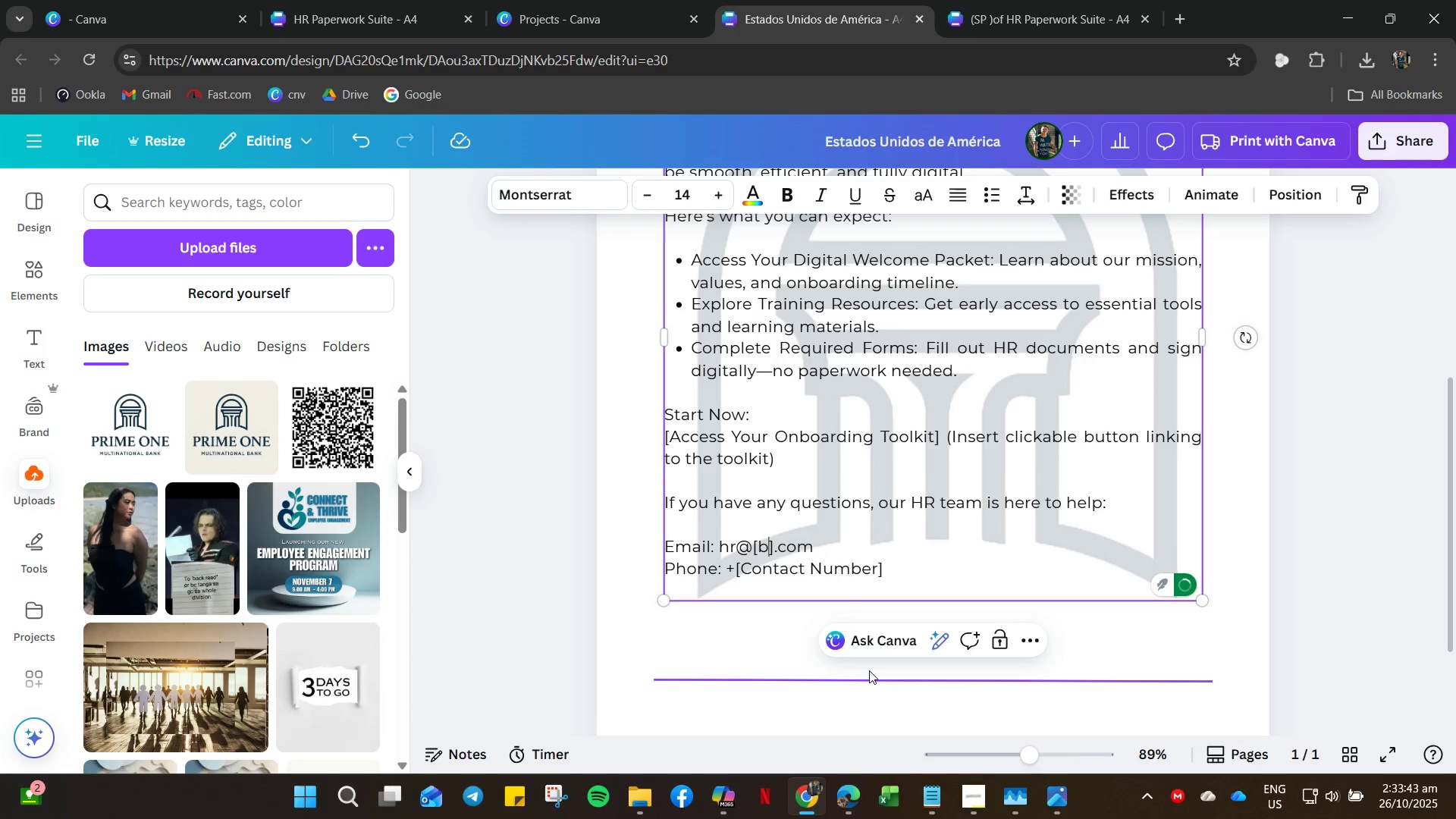 
key(Backspace)
 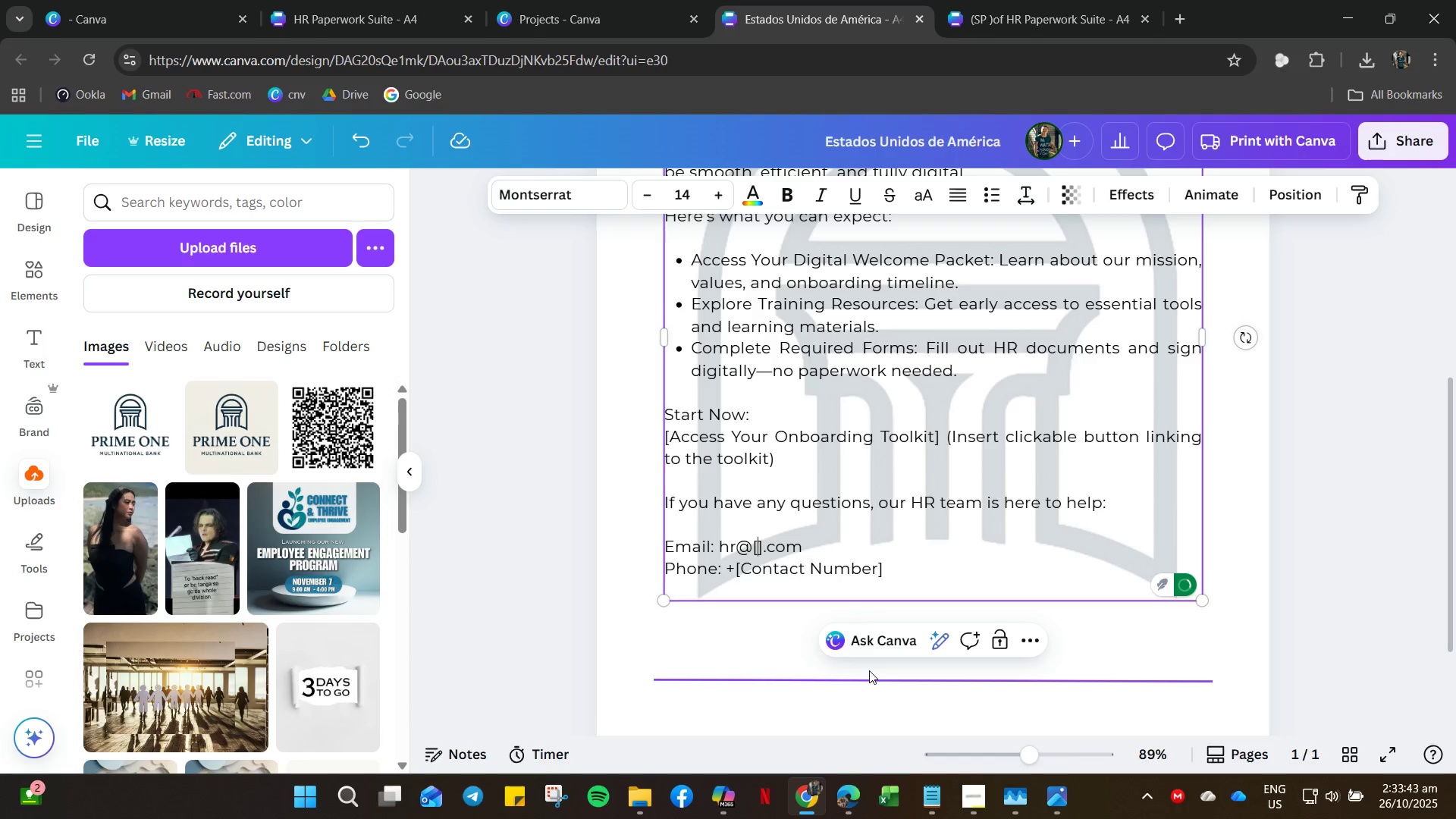 
key(Backspace)
 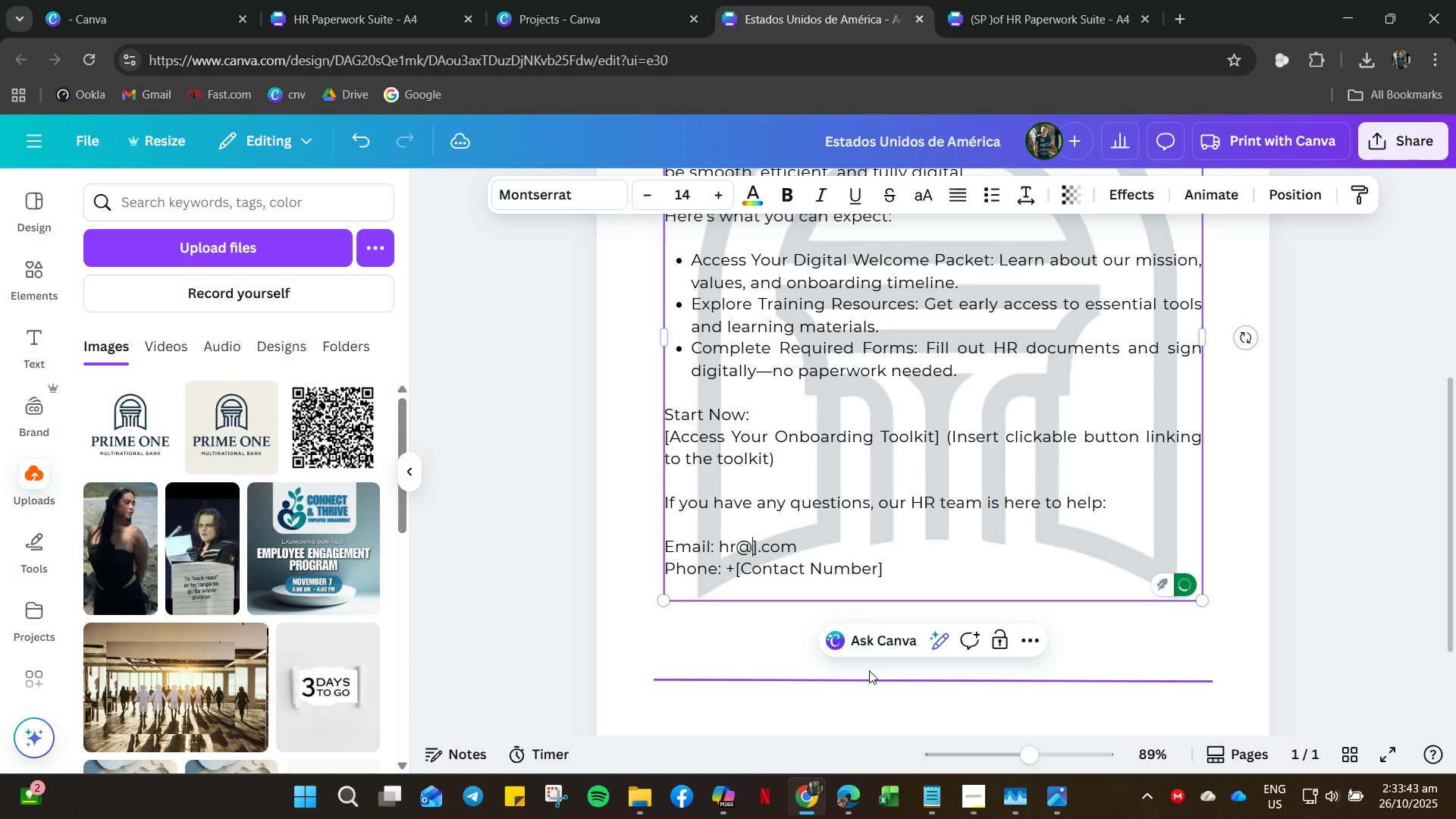 
key(Backspace)
 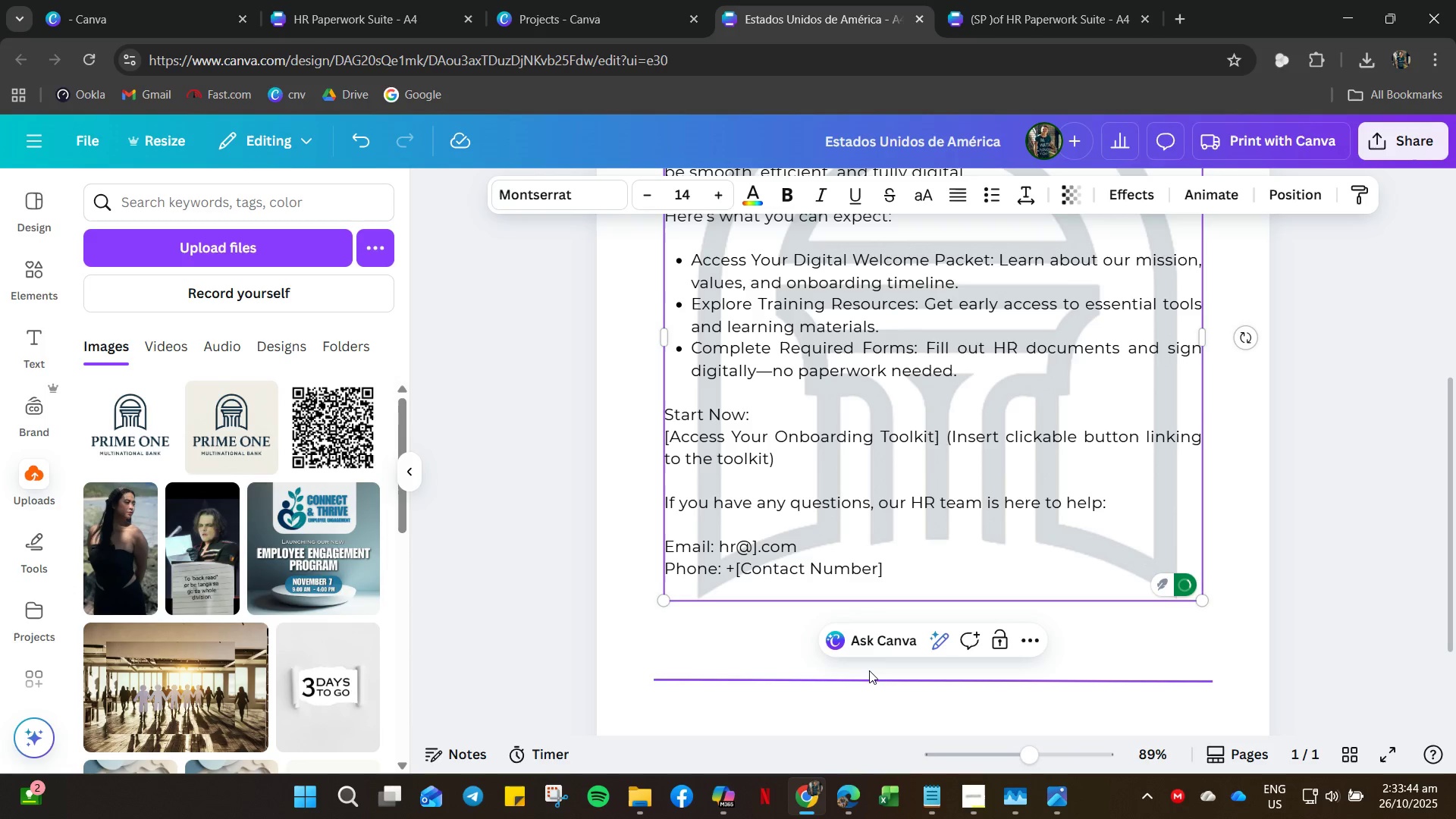 
key(CapsLock)
 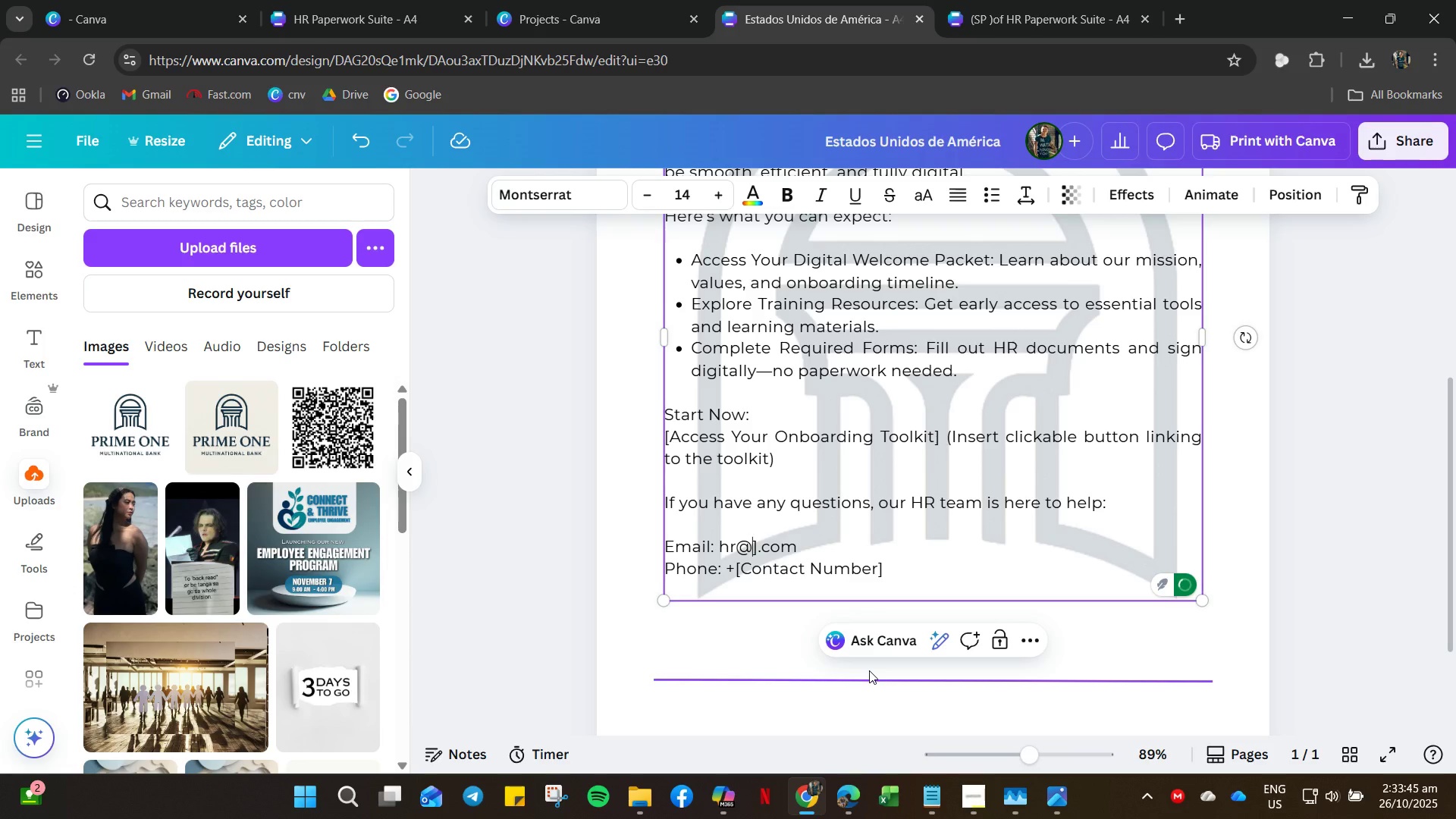 
key(P)
 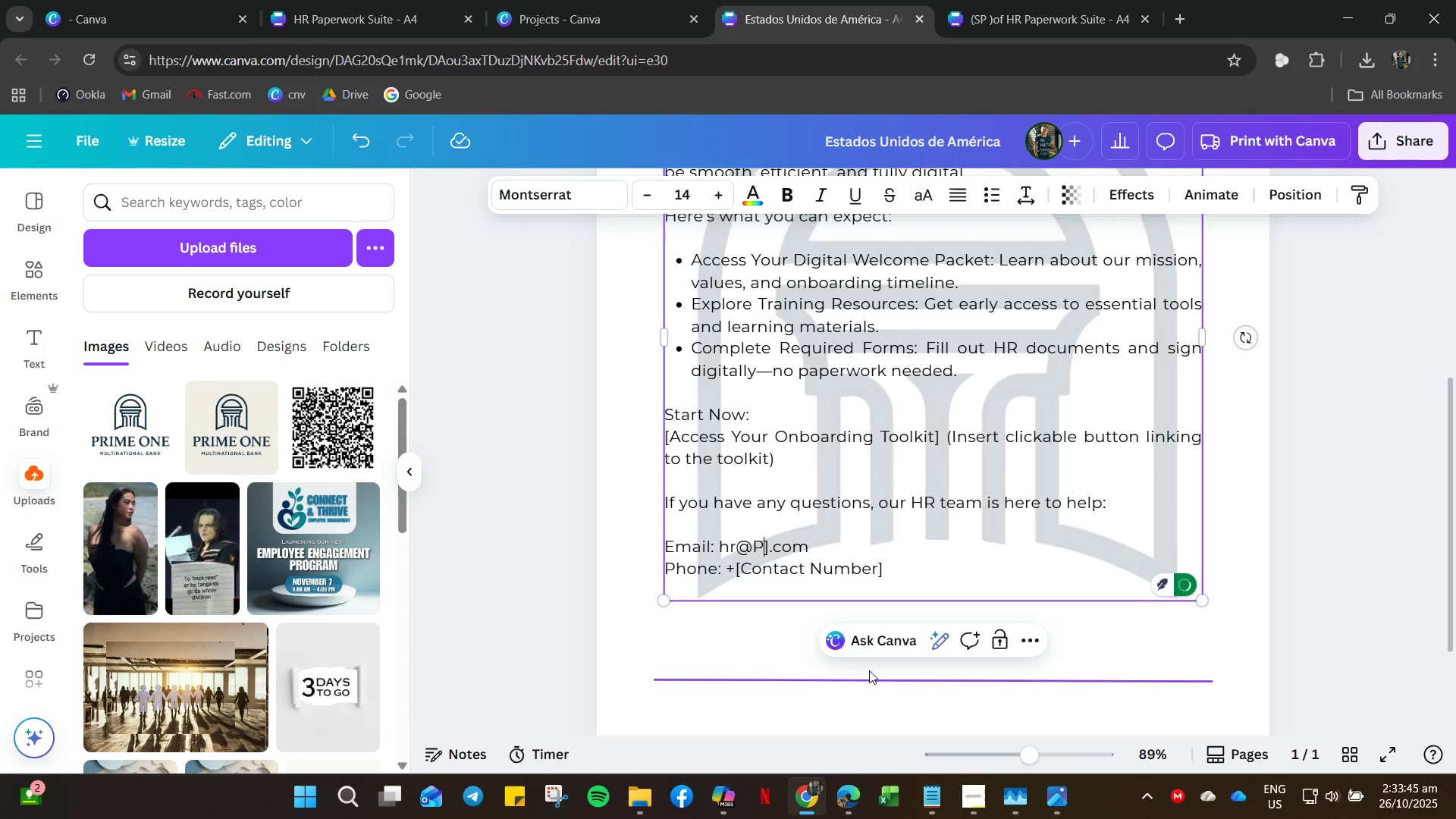 
key(CapsLock)
 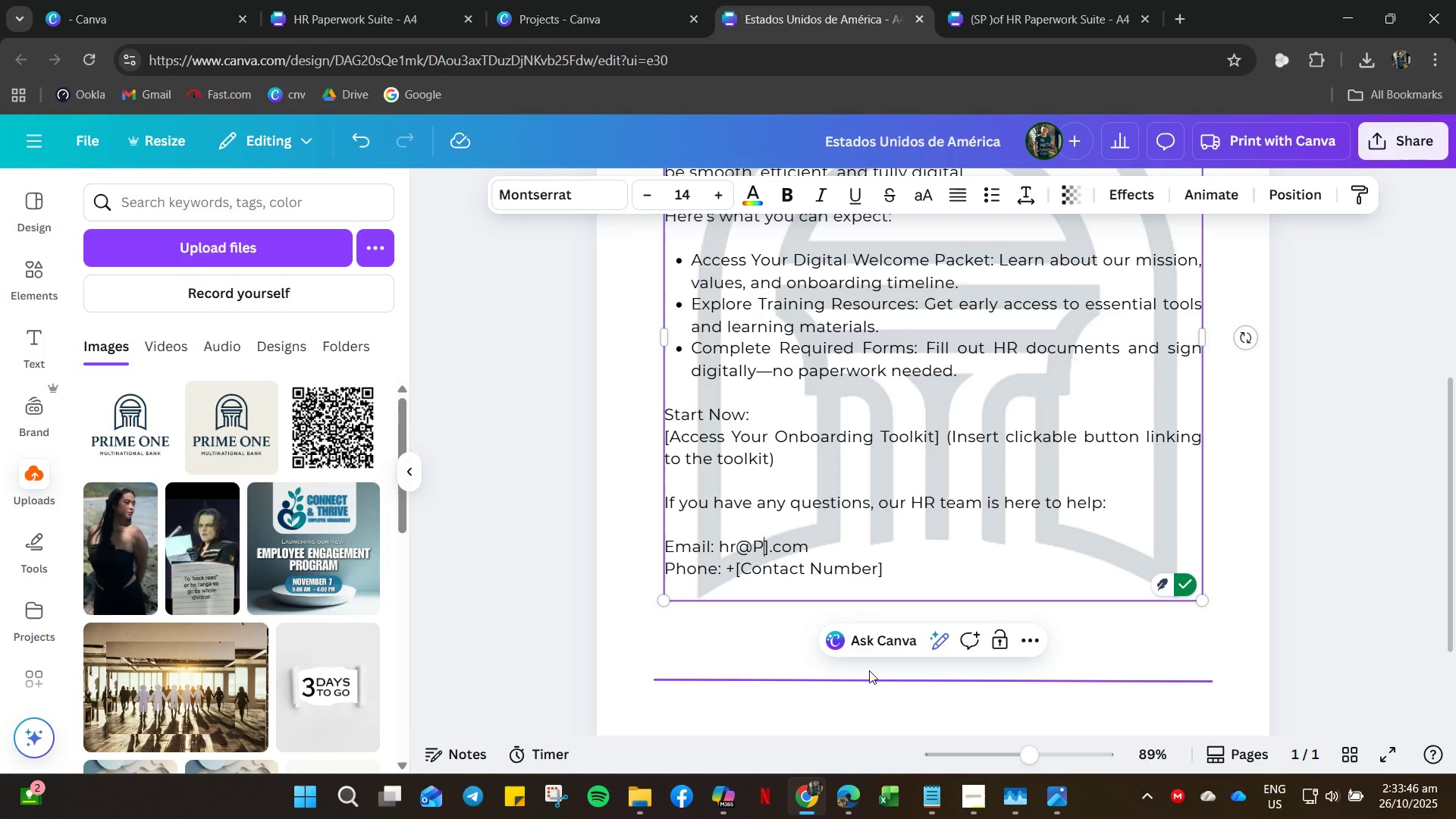 
key(Backspace)
 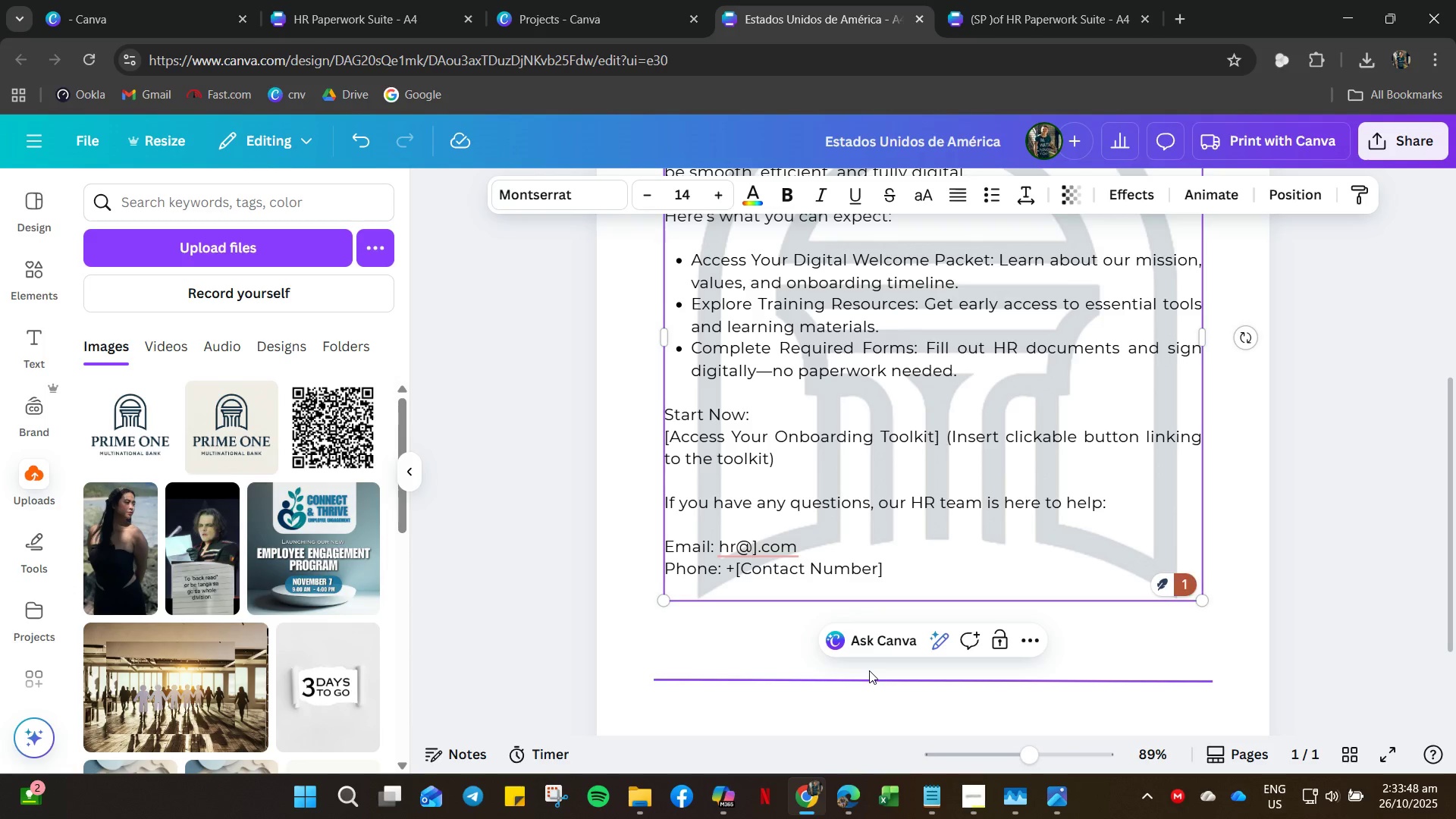 
key(ArrowRight)
 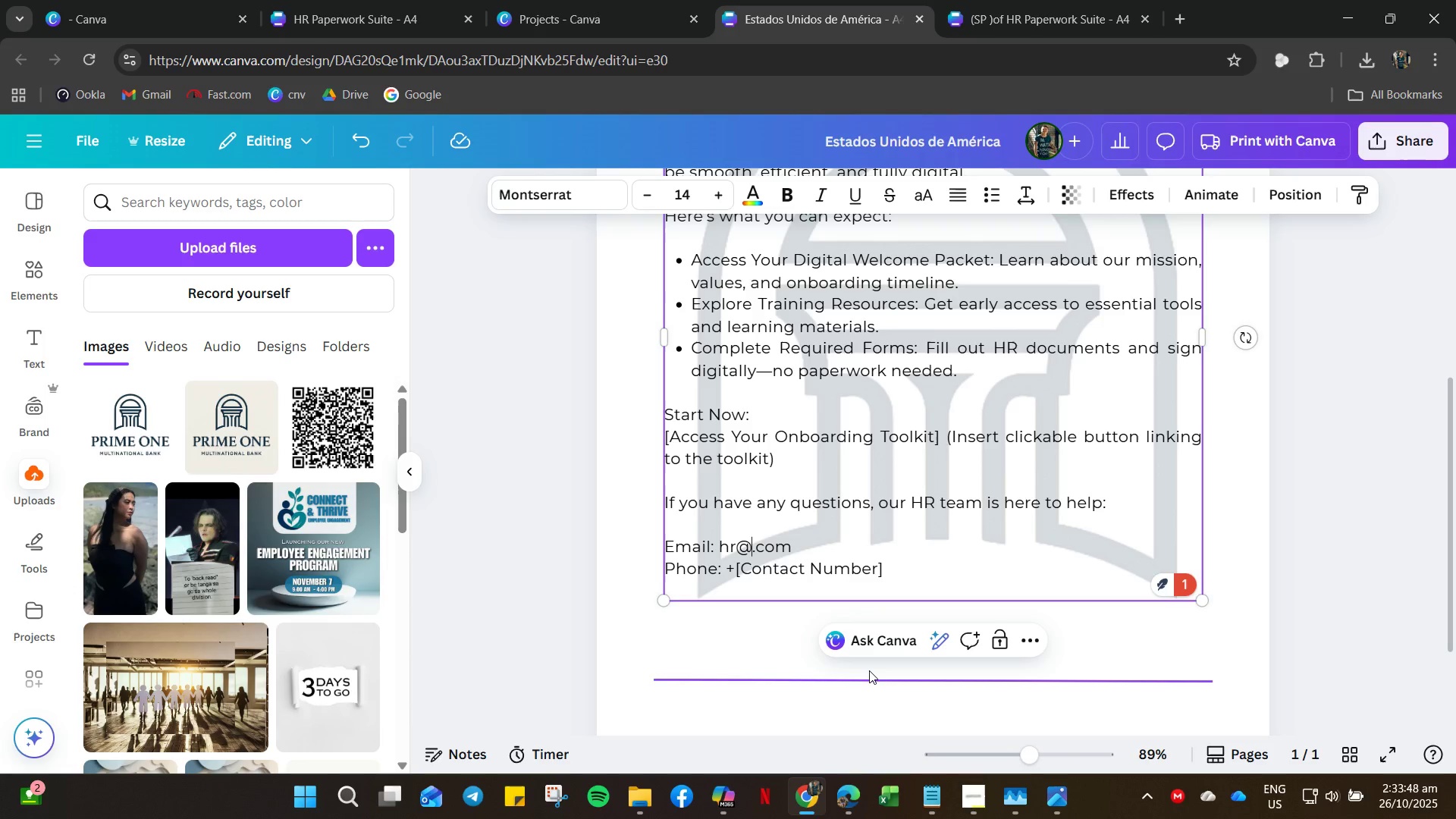 
key(Backspace)
type(prime)
 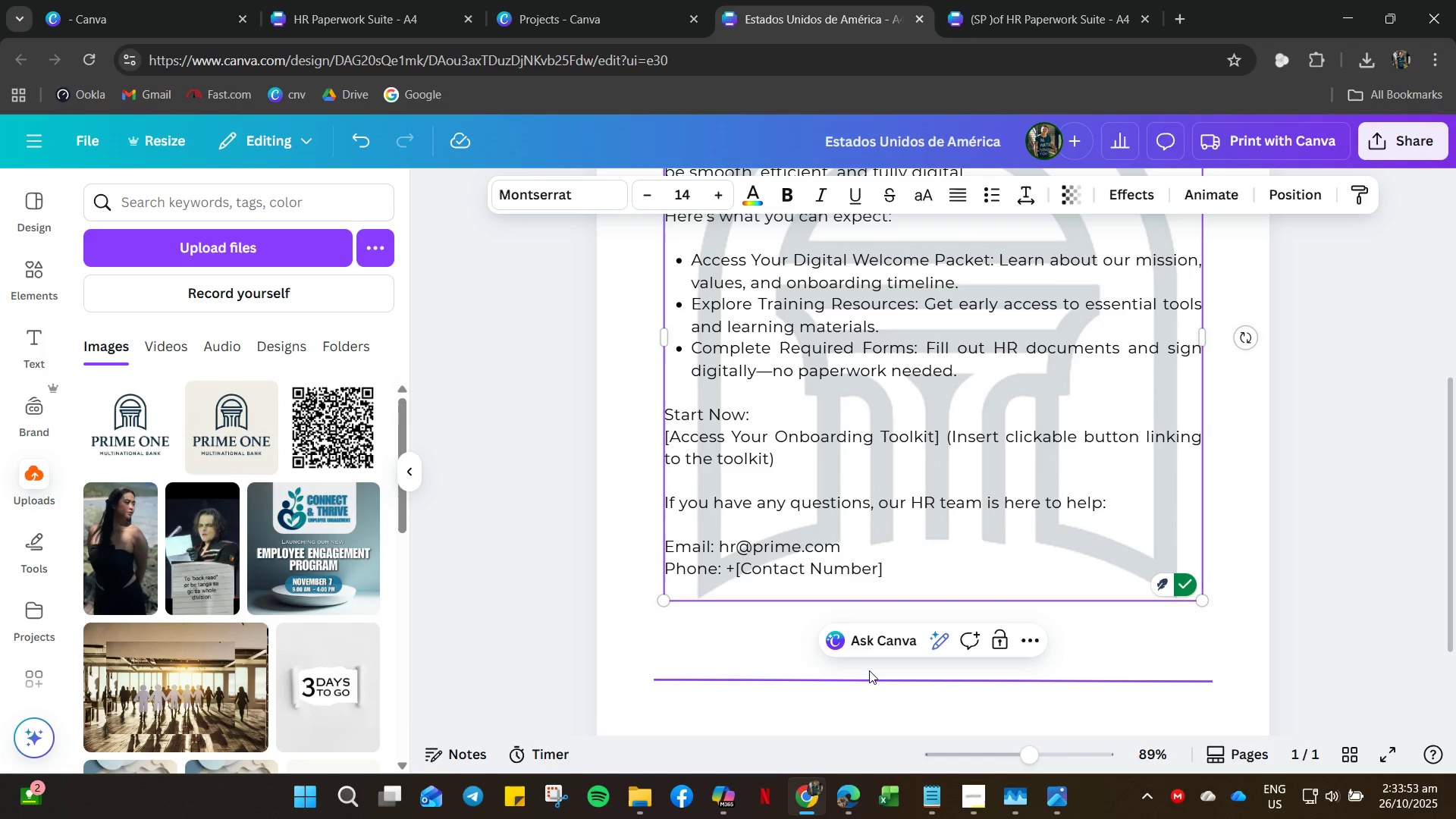 
wait(8.44)
 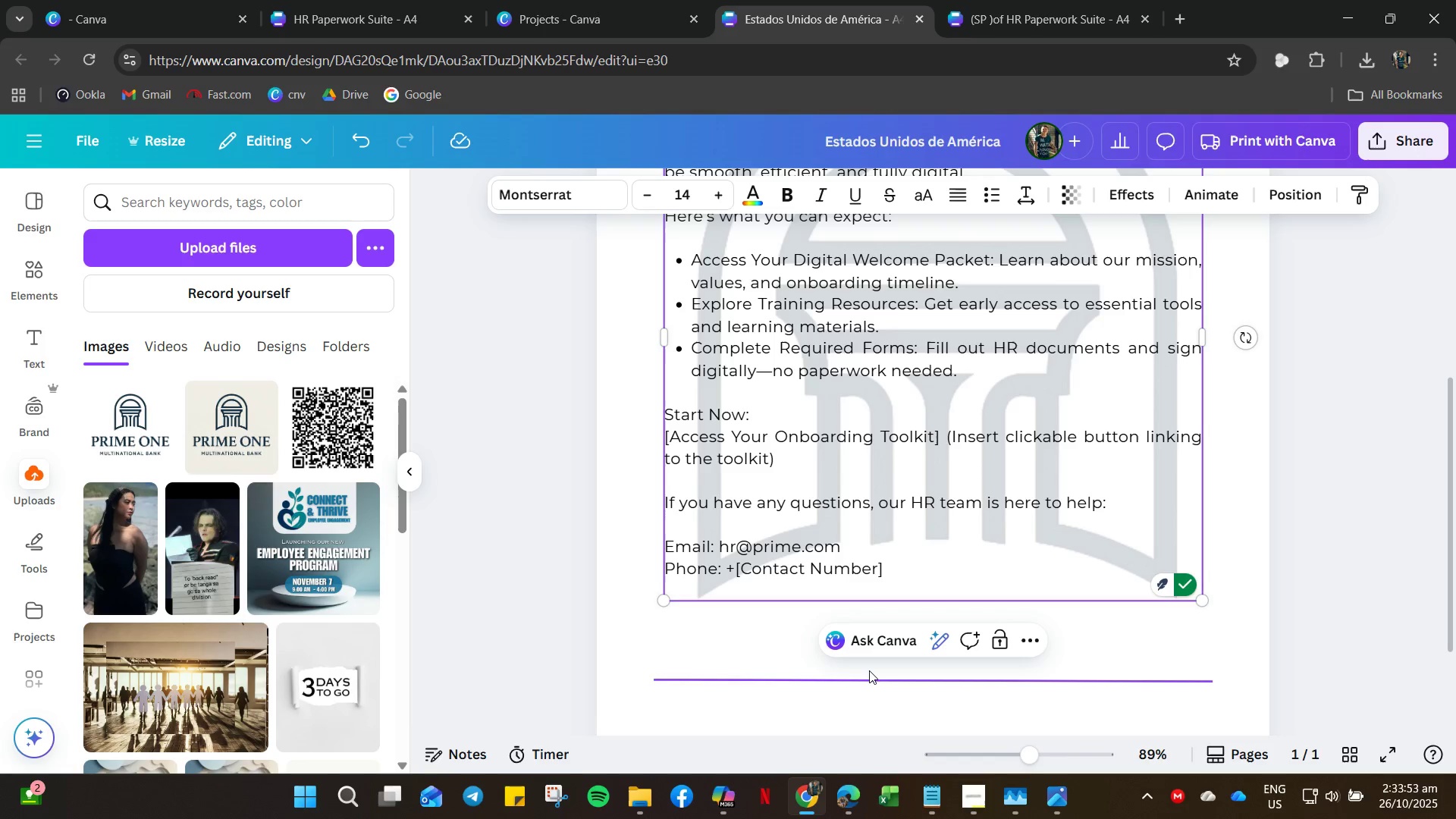 
type(.VEO)
 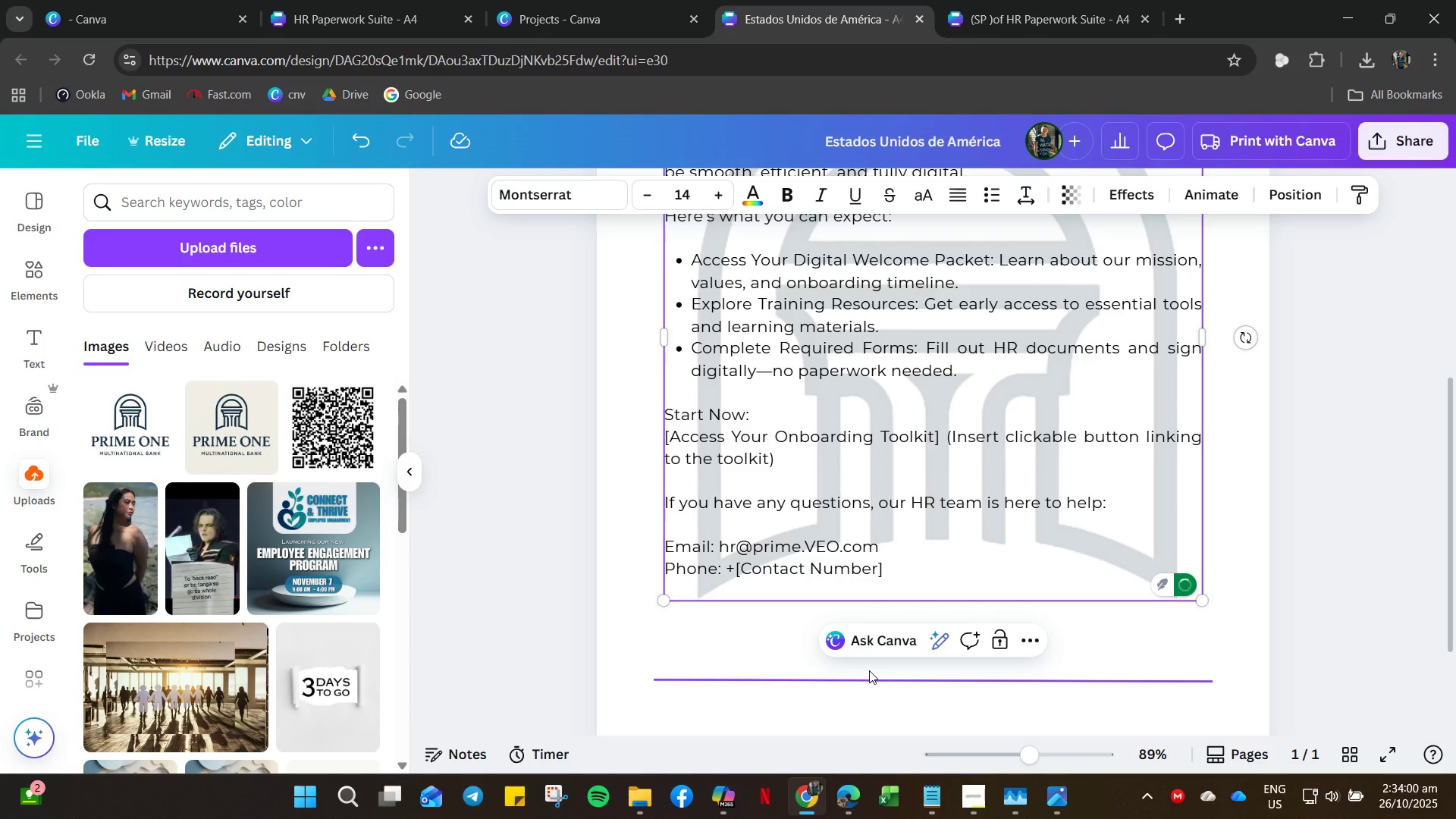 
left_click([902, 566])
 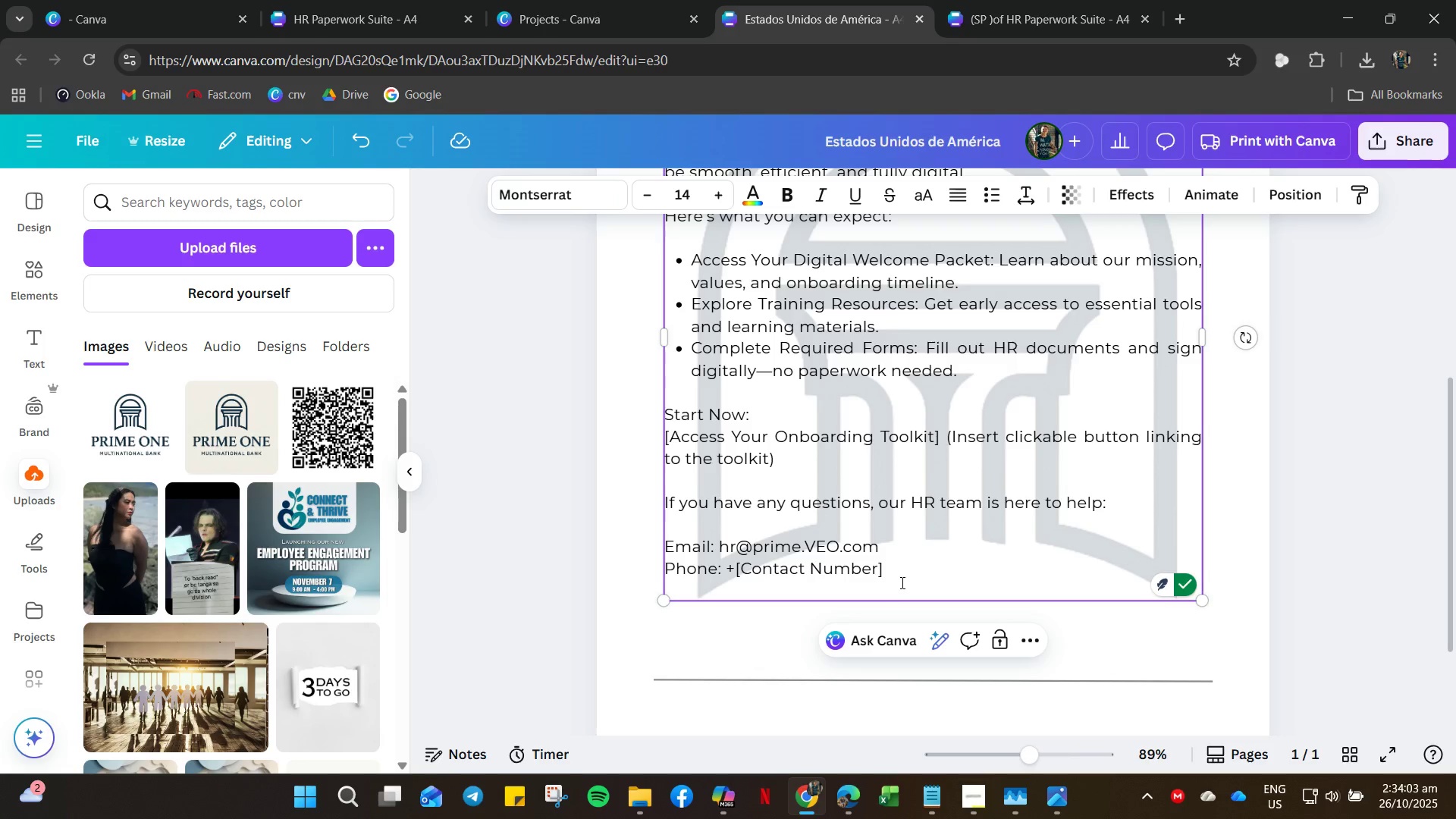 
hold_key(key=Backspace, duration=0.58)
 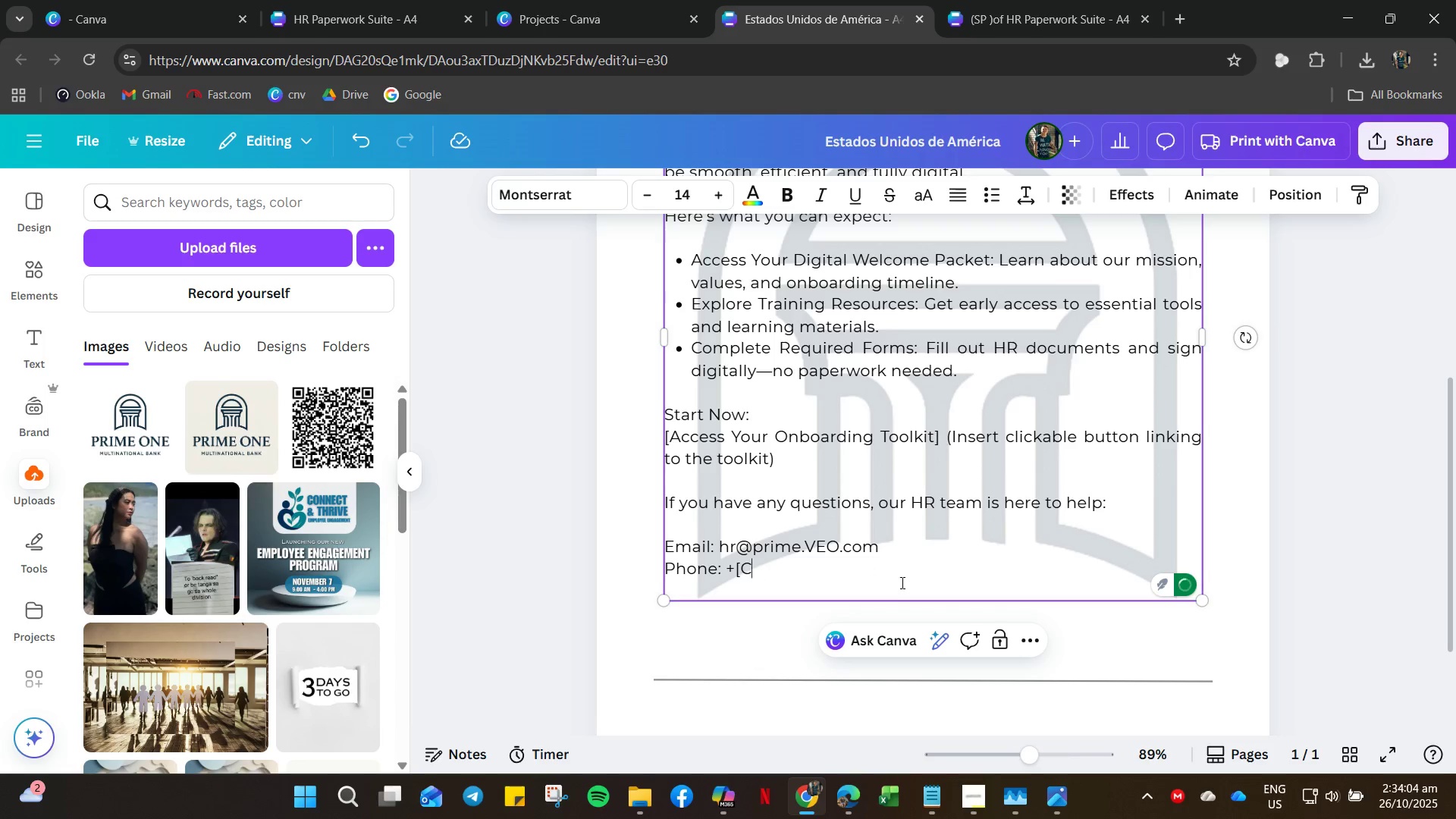 
key(Backspace)
 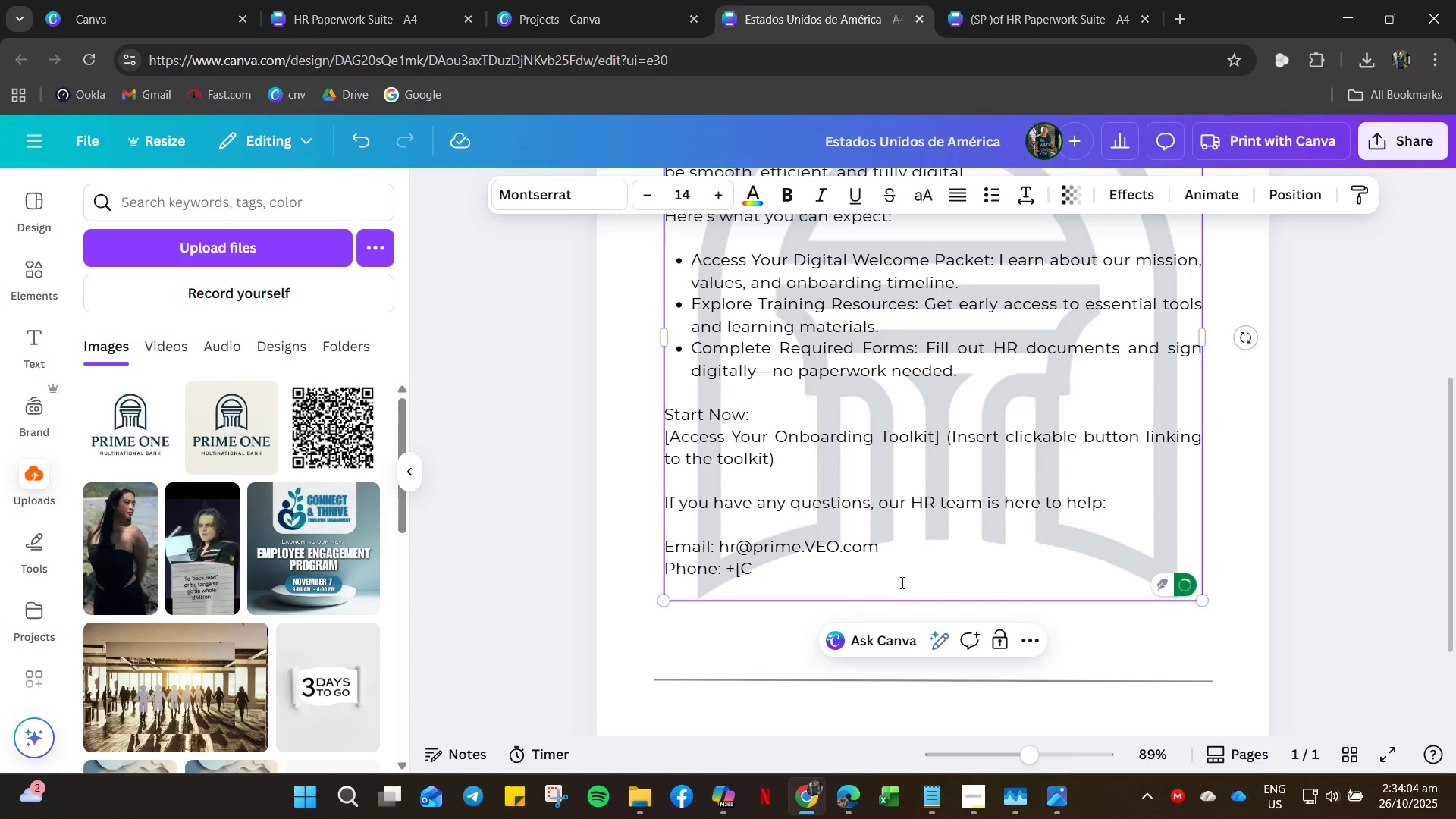 
key(Backspace)
 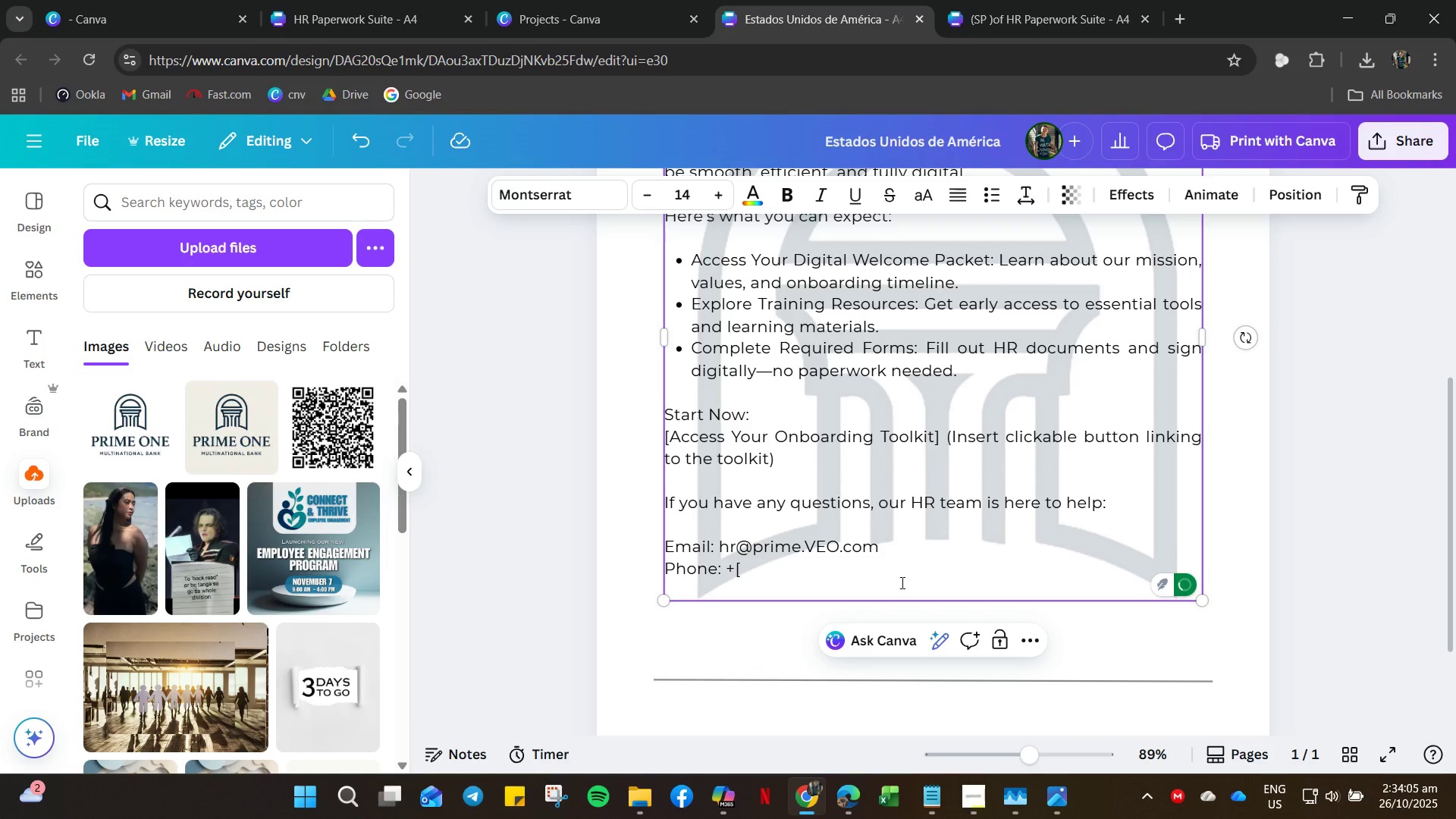 
key(Backspace)
 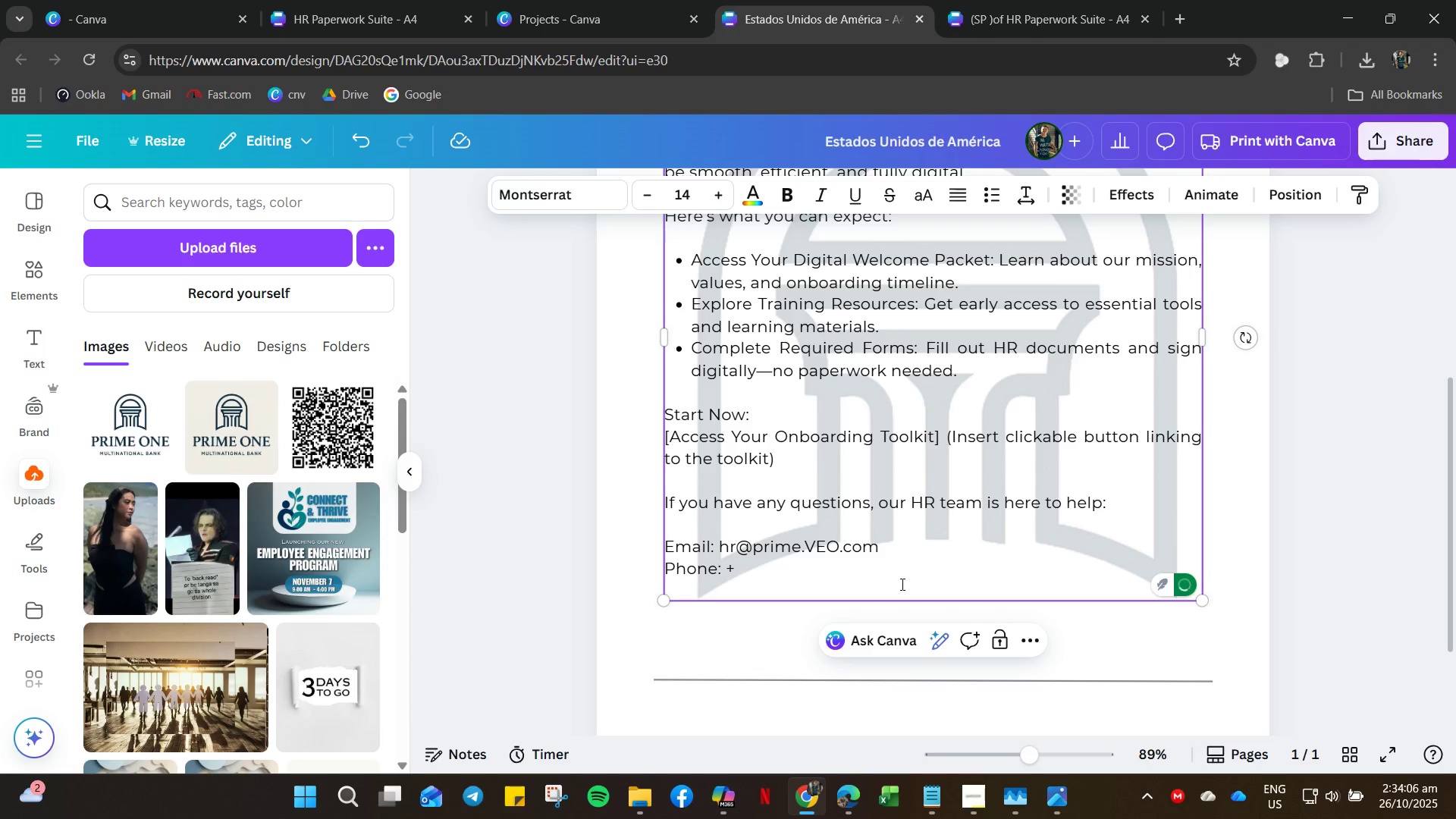 
key(Numpad6)
 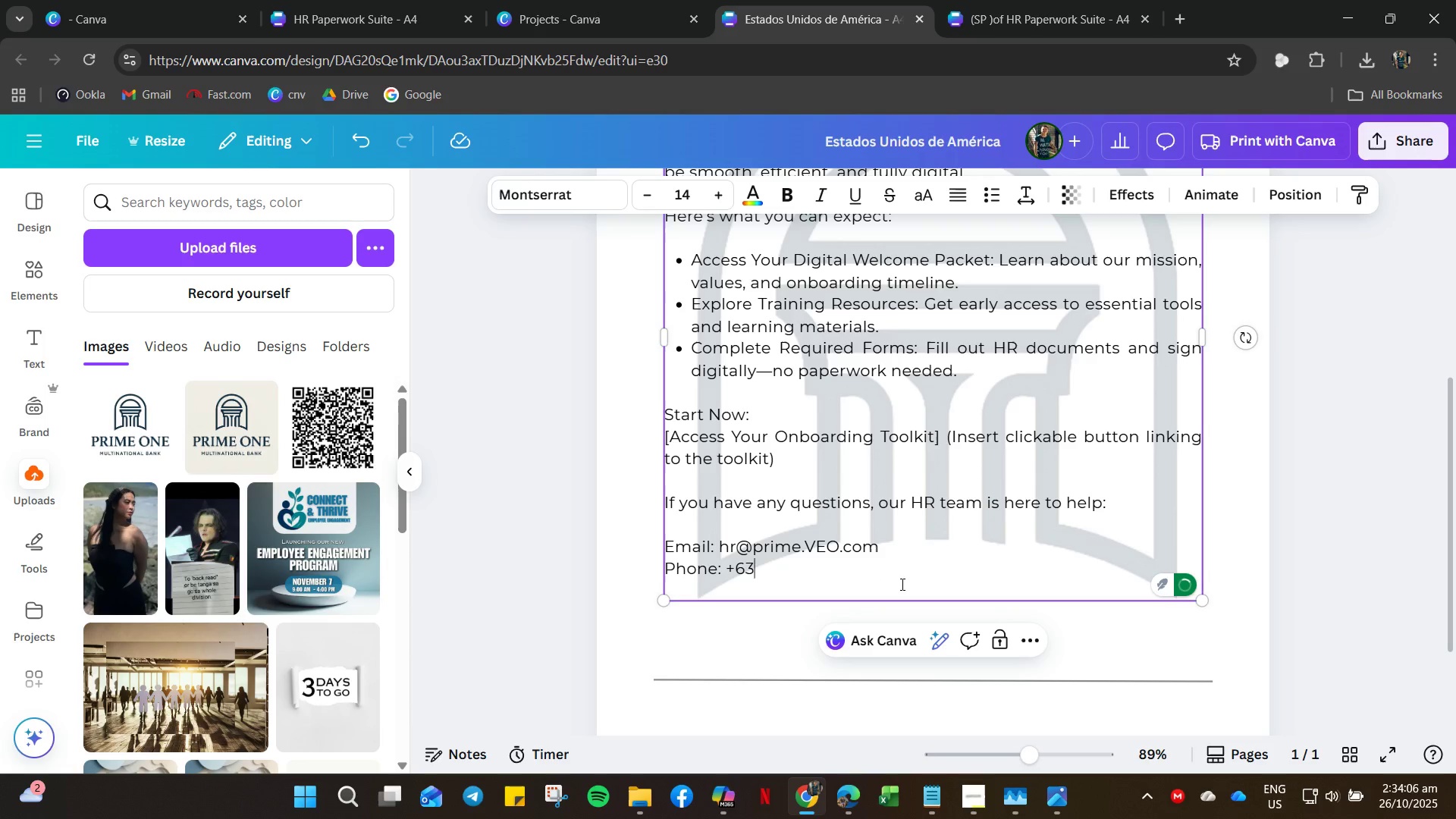 
key(Numpad3)
 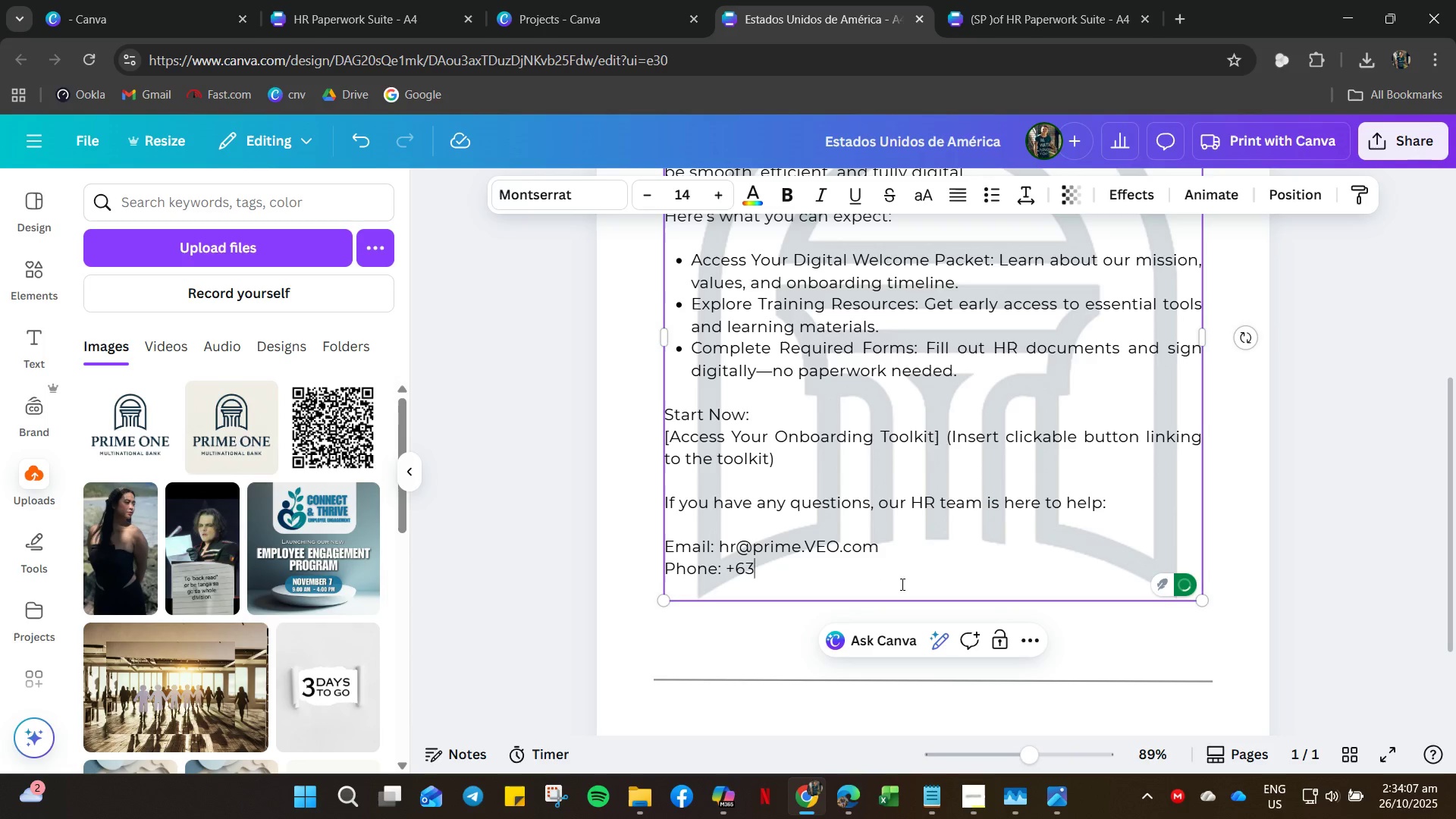 
key(Space)
 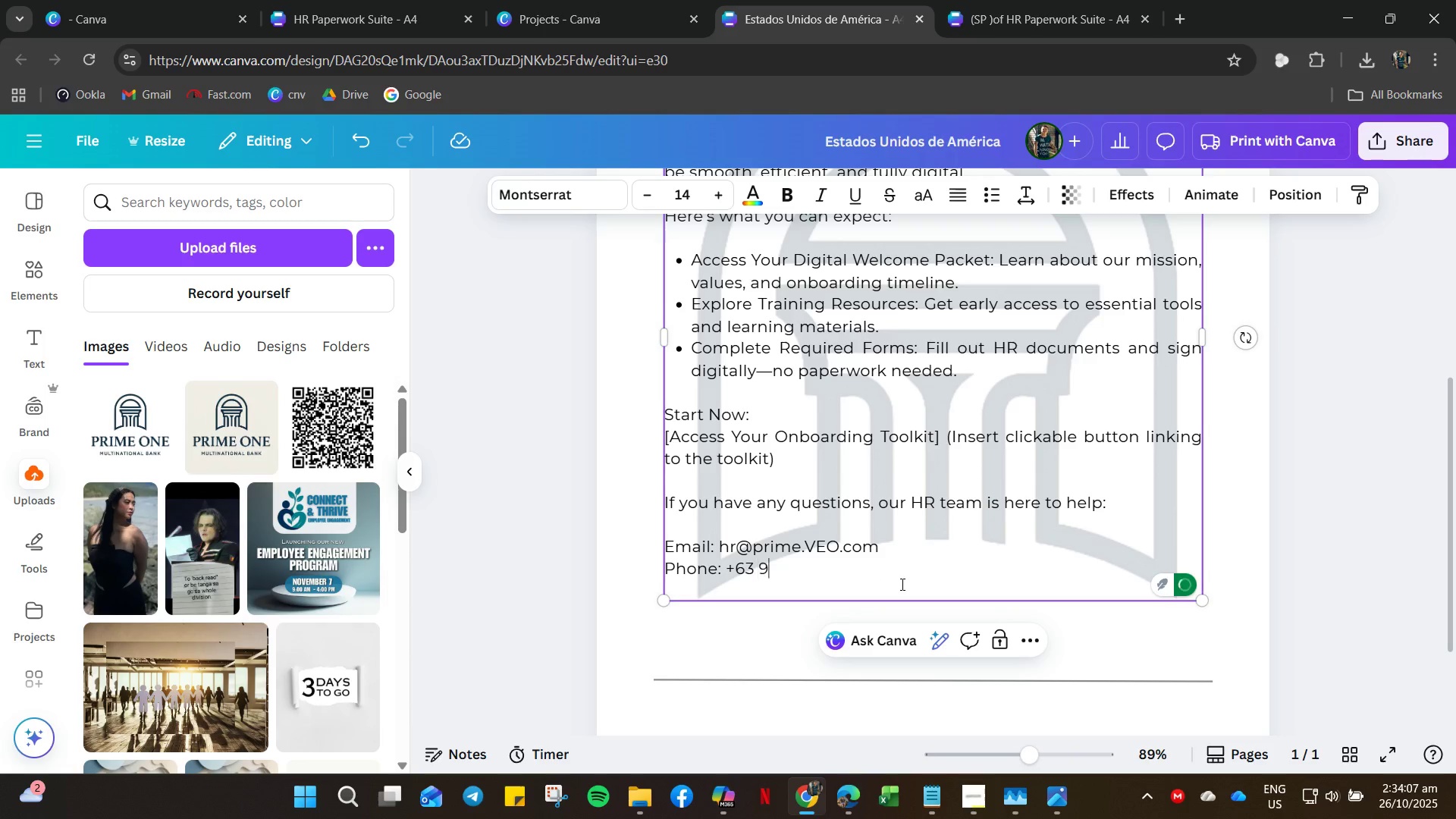 
key(Numpad9)
 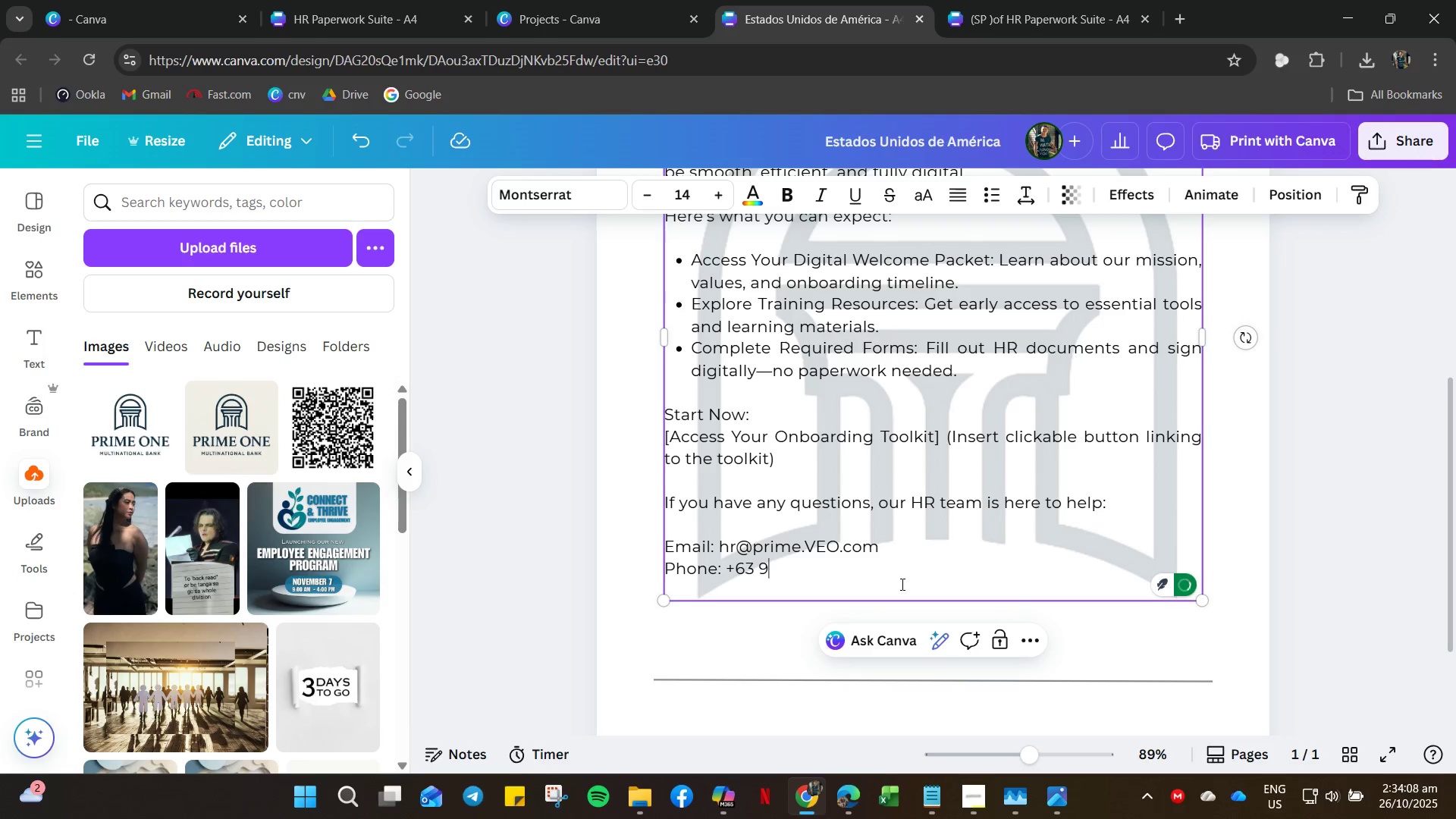 
key(Numpad1)
 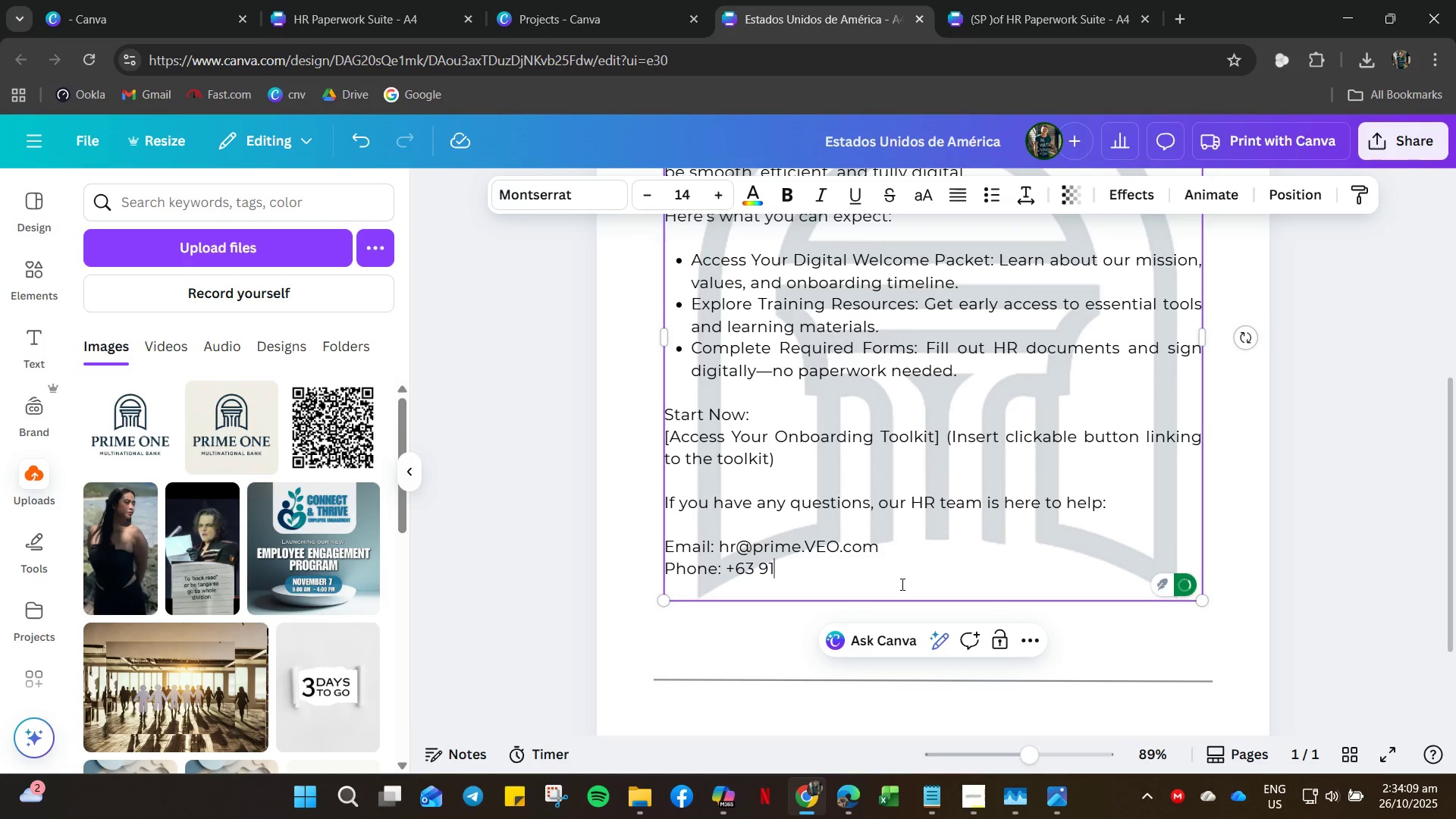 
key(Numpad2)
 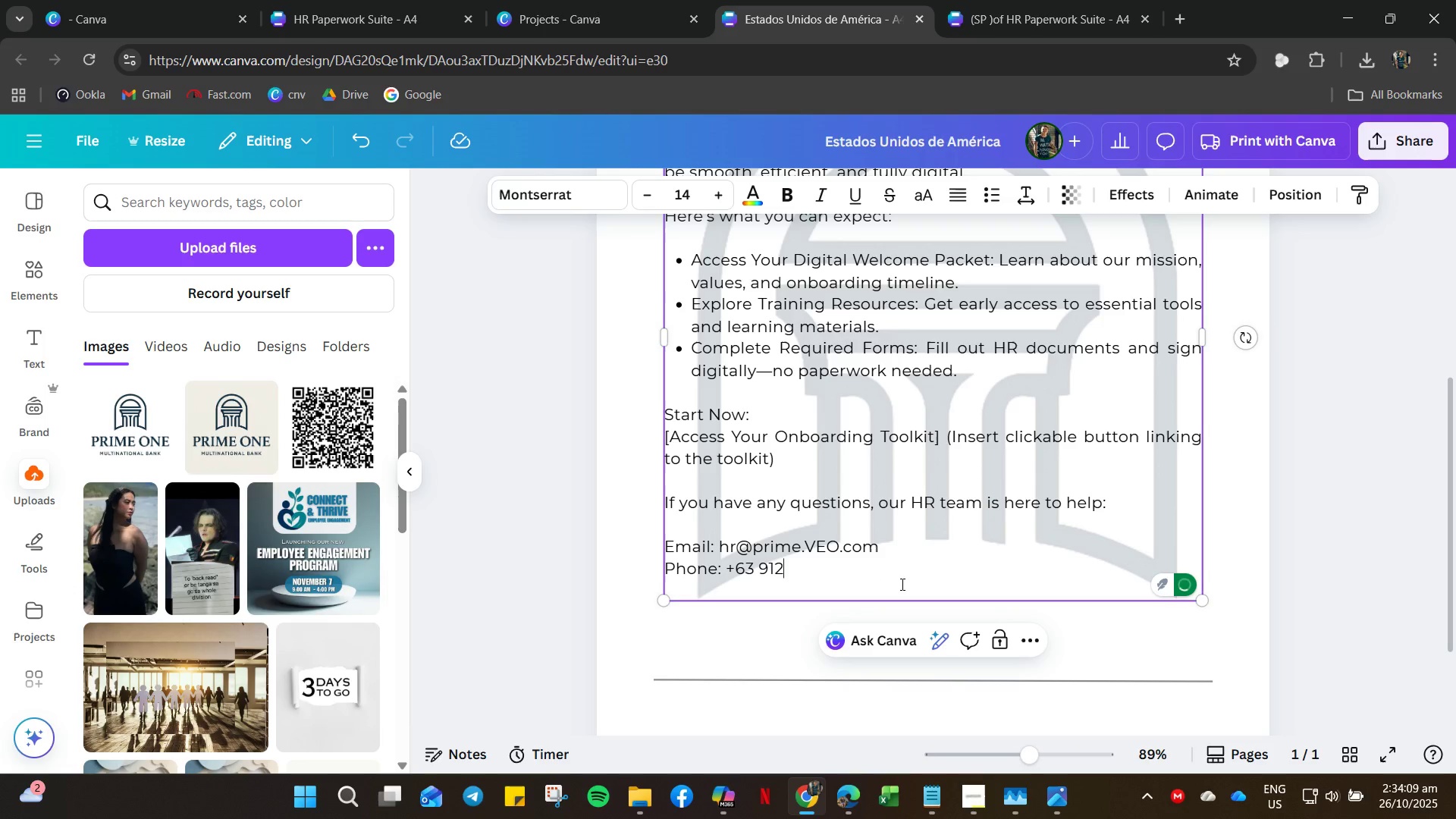 
key(Space)
 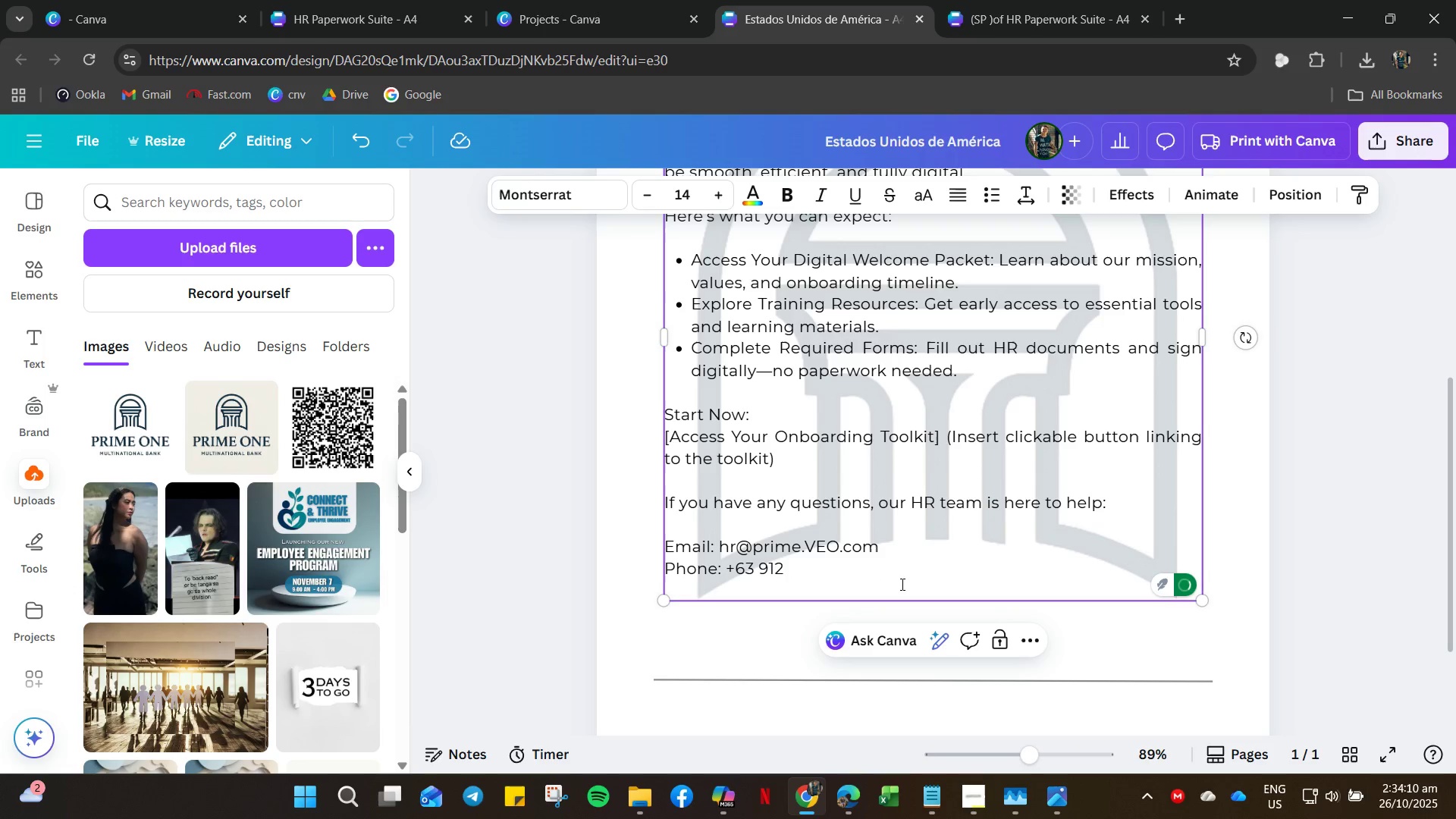 
key(Numpad4)
 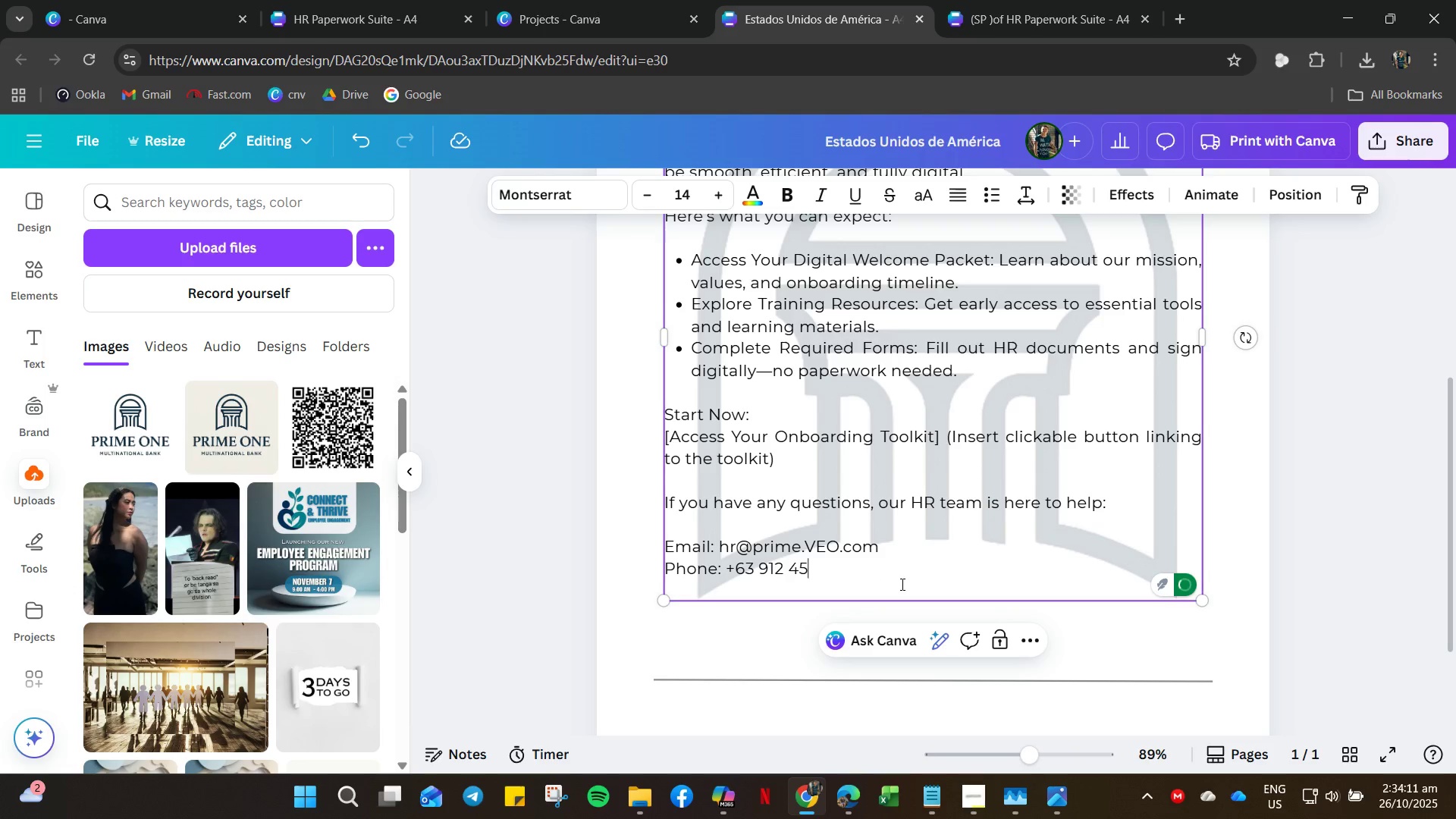 
key(Numpad5)
 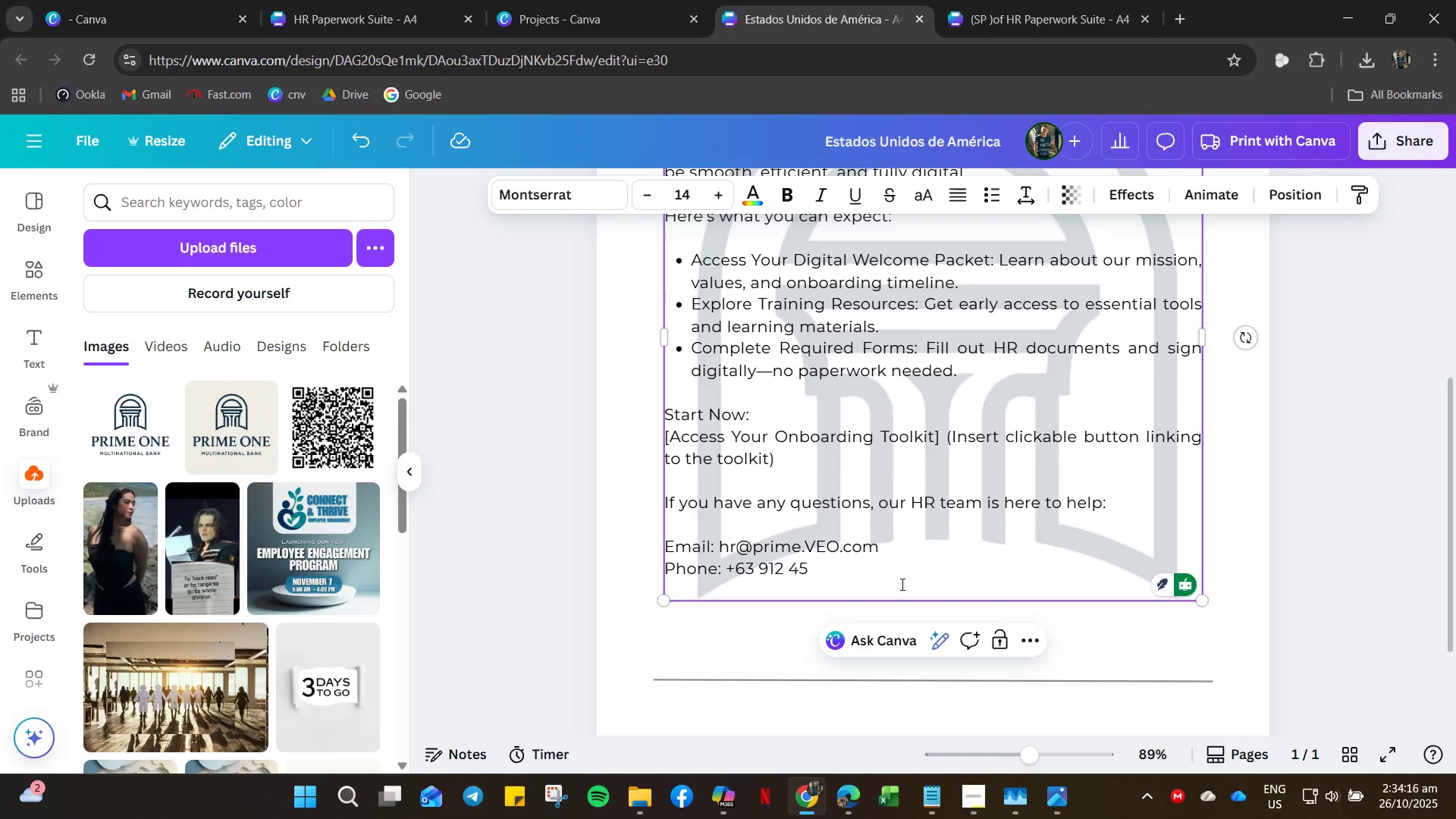 
wait(7.17)
 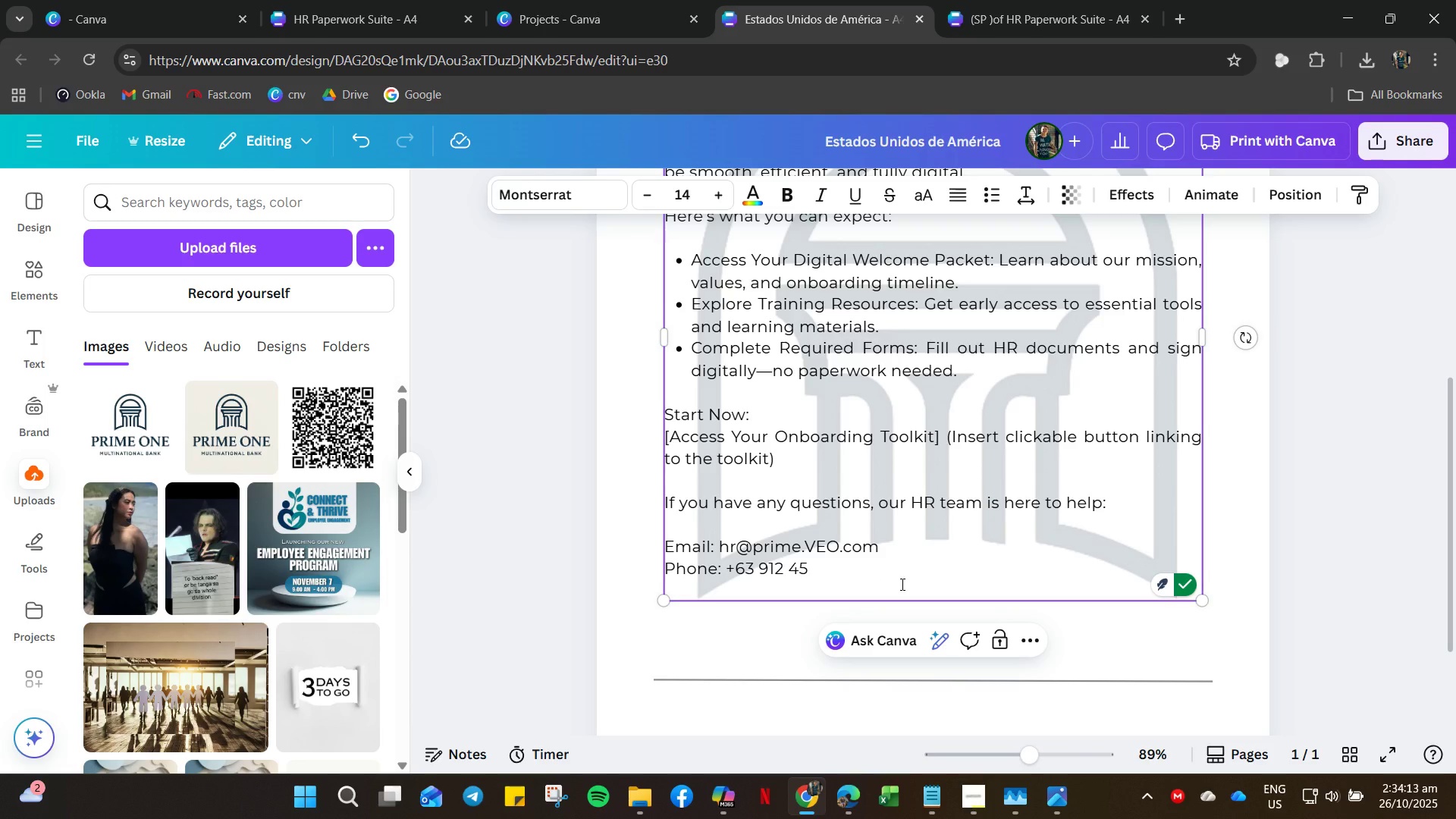 
key(Numpad6)
 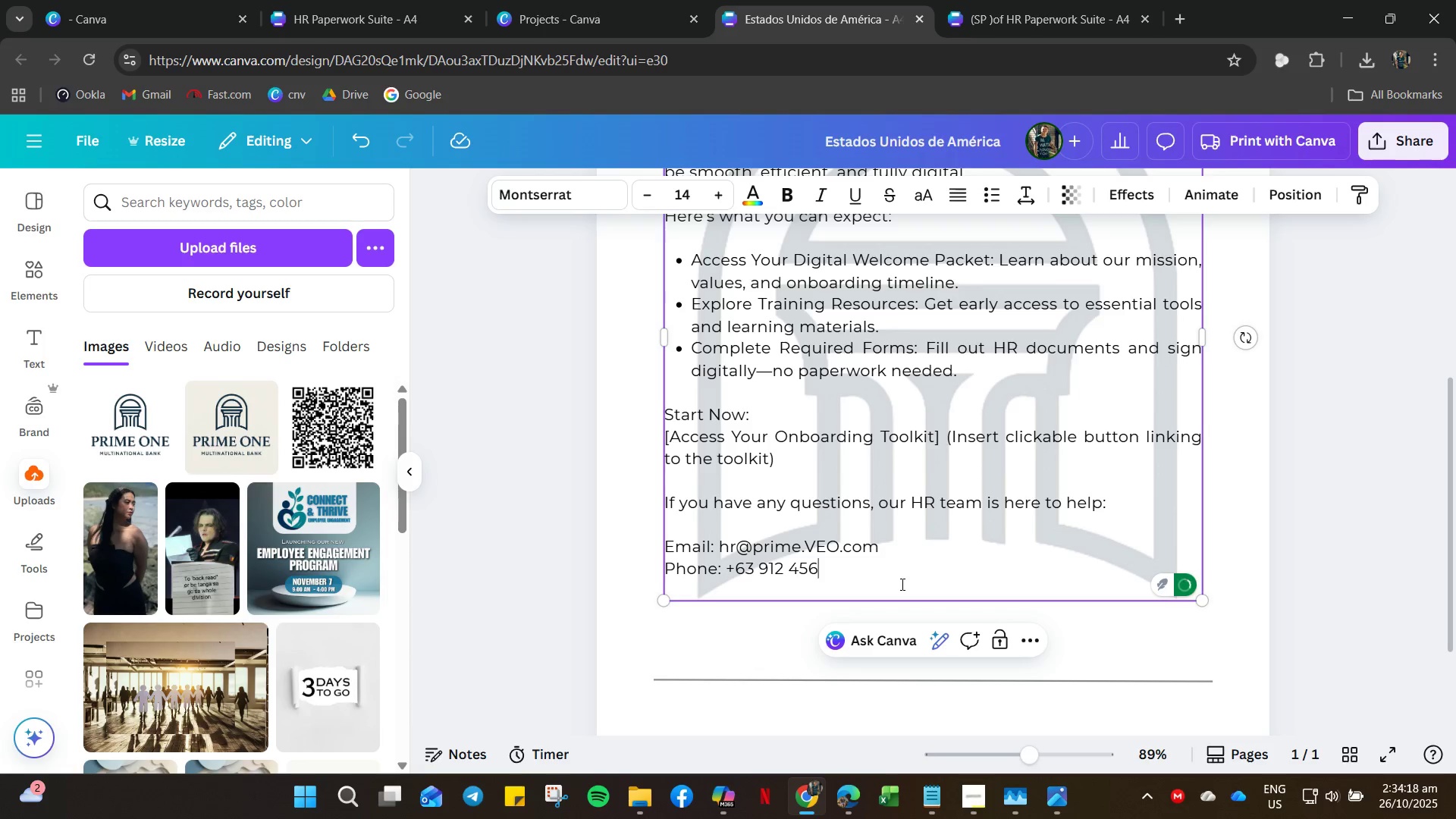 
key(Space)
 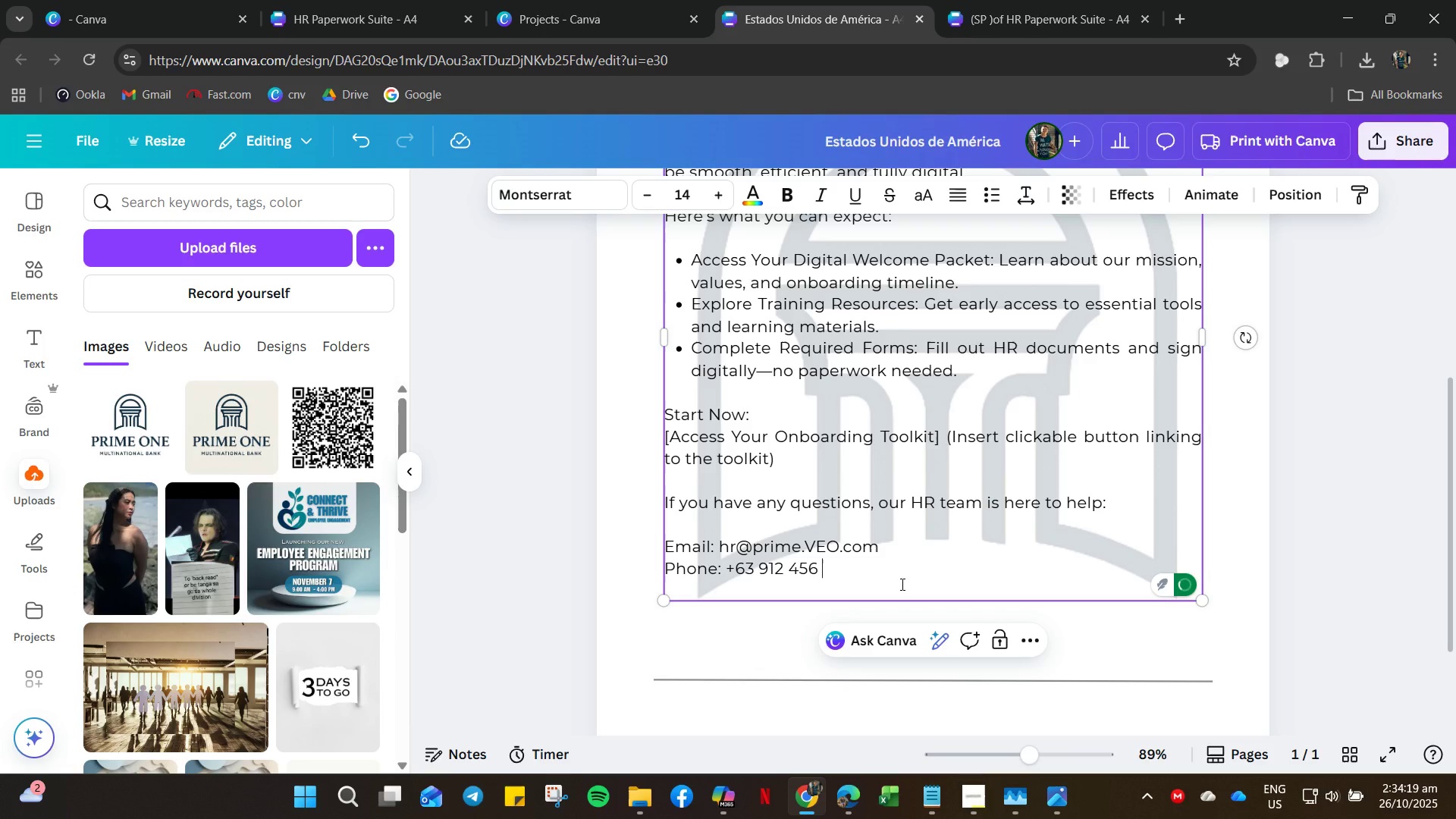 
key(Numpad2)
 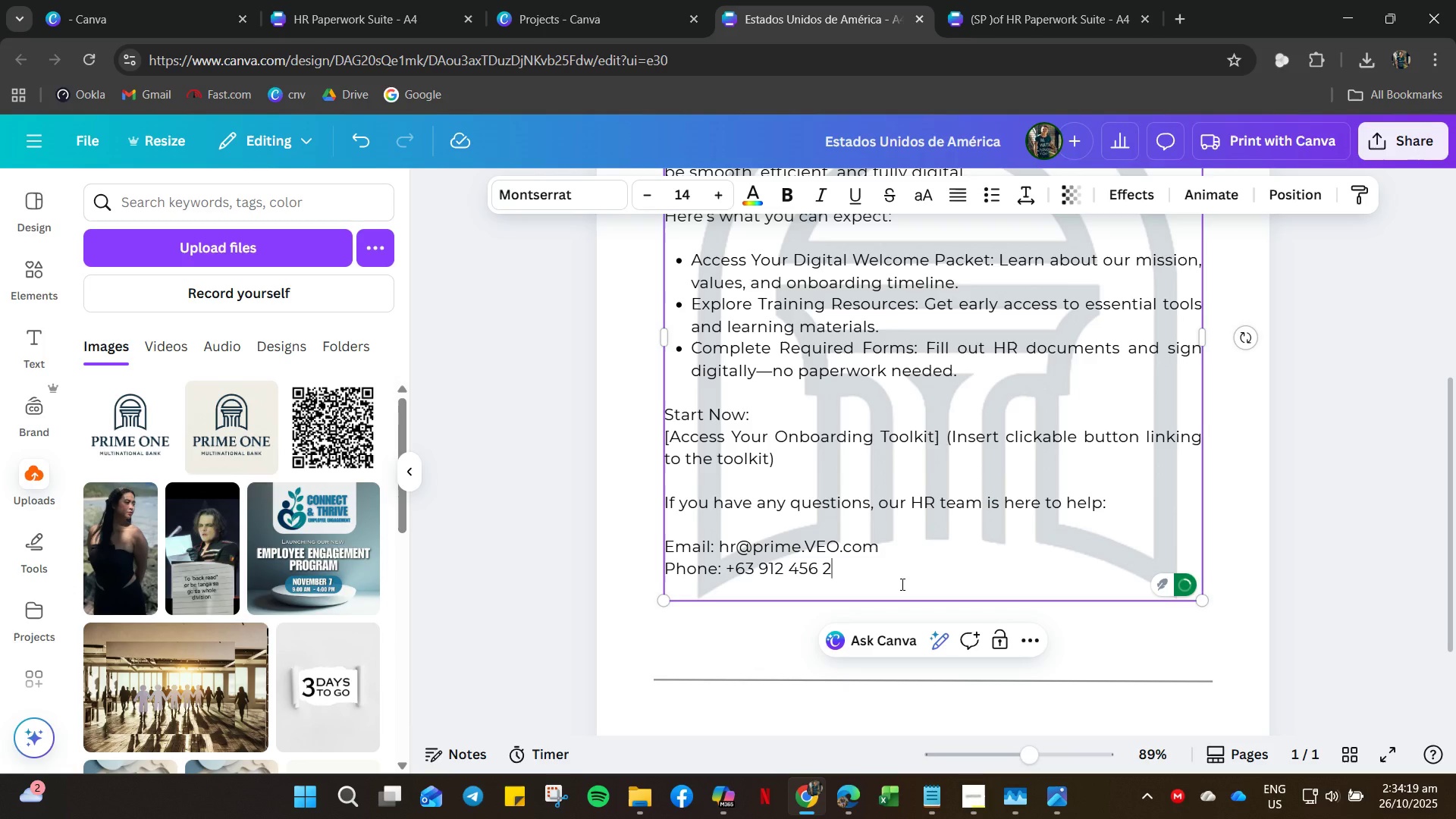 
key(Numpad4)
 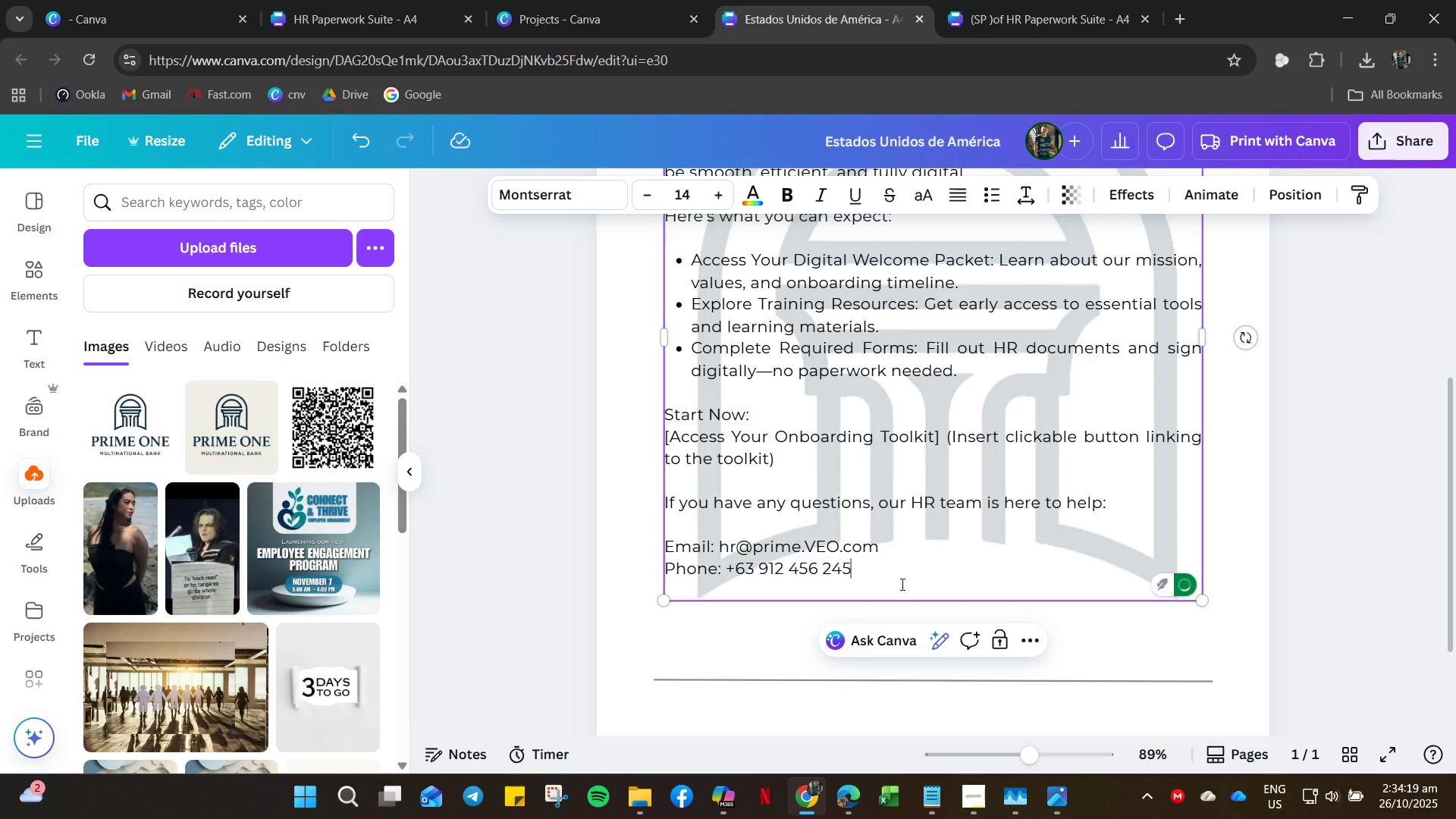 
key(Numpad5)
 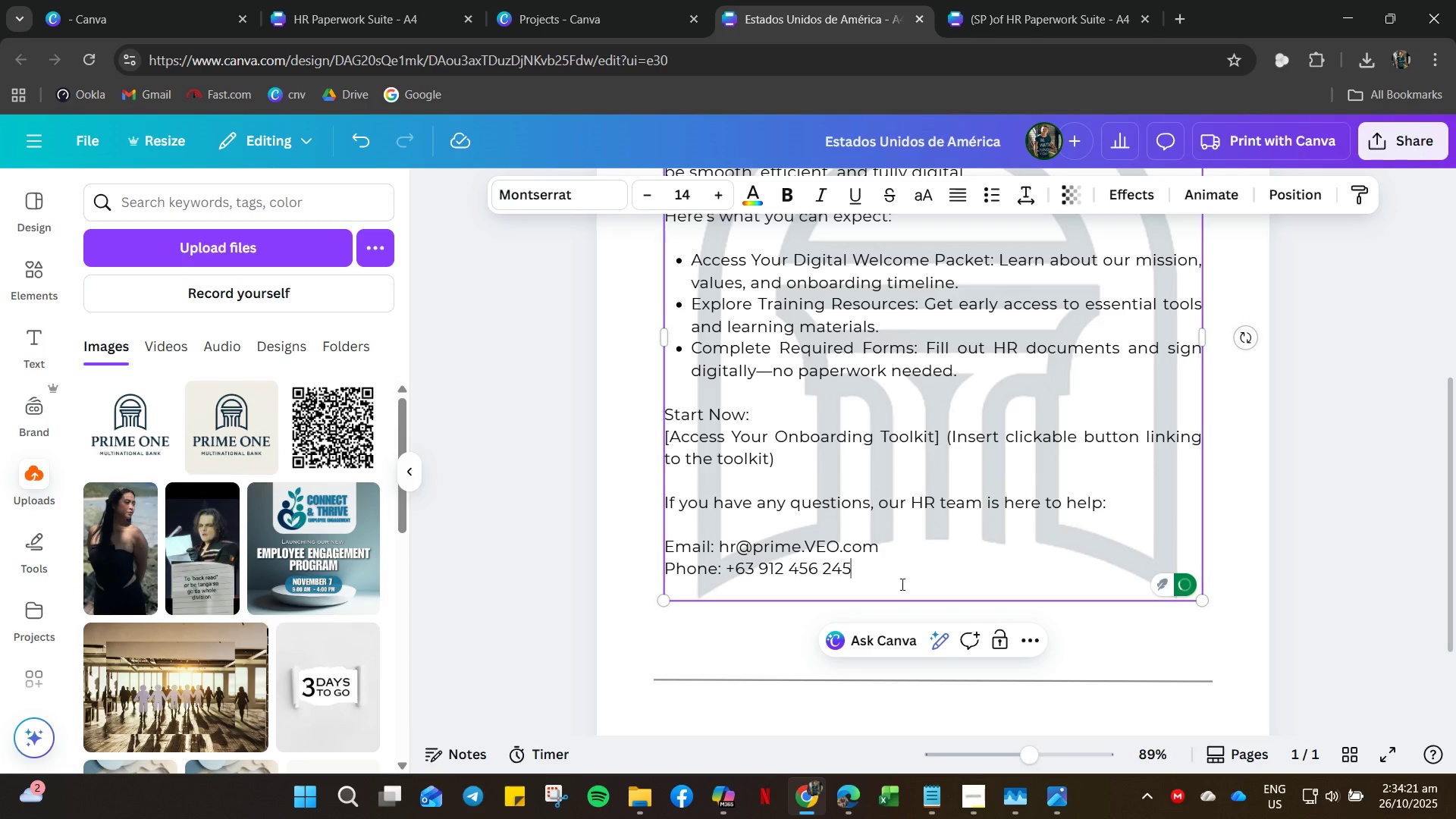 
key(Backspace)
 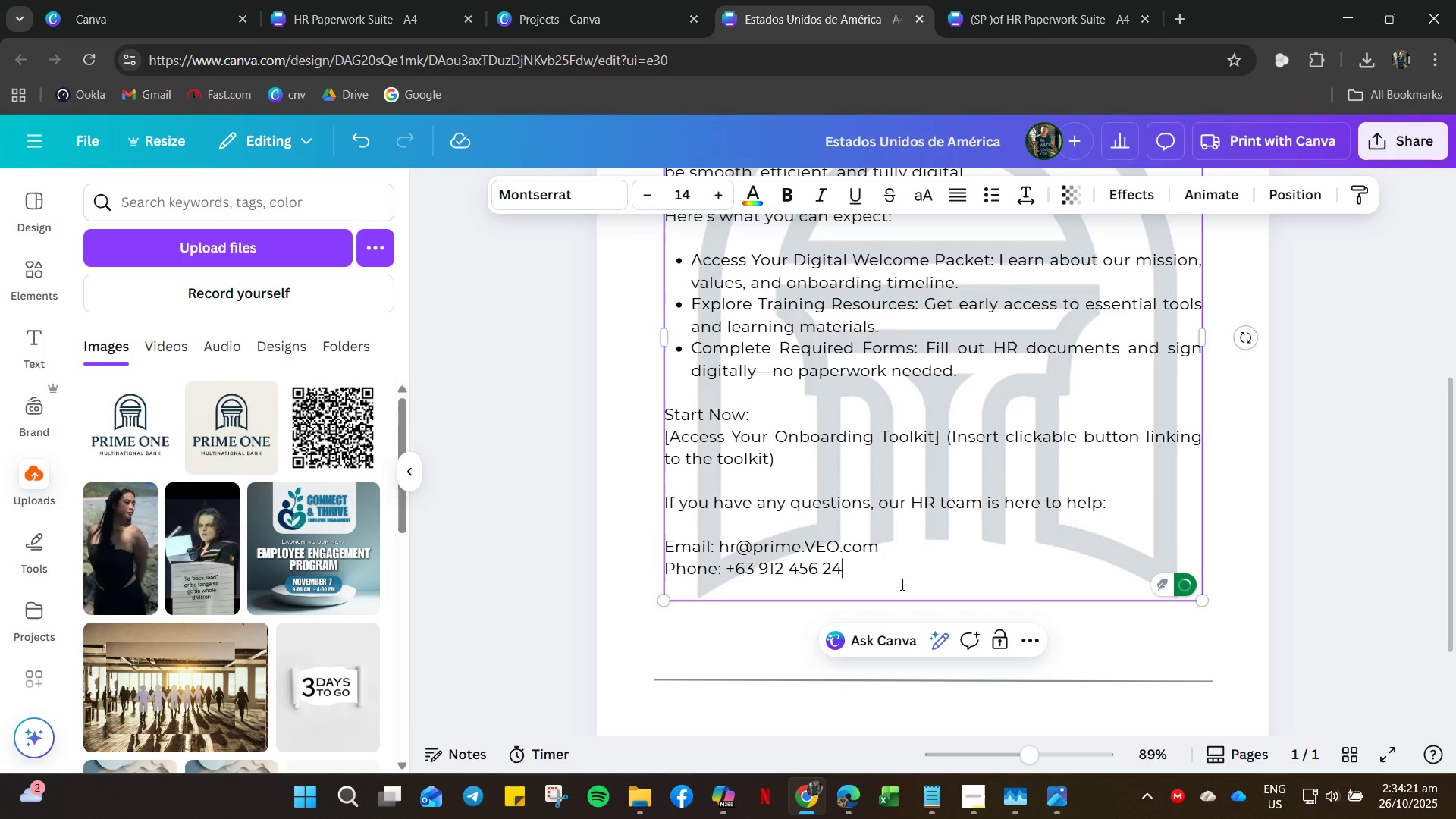 
key(Backspace)
 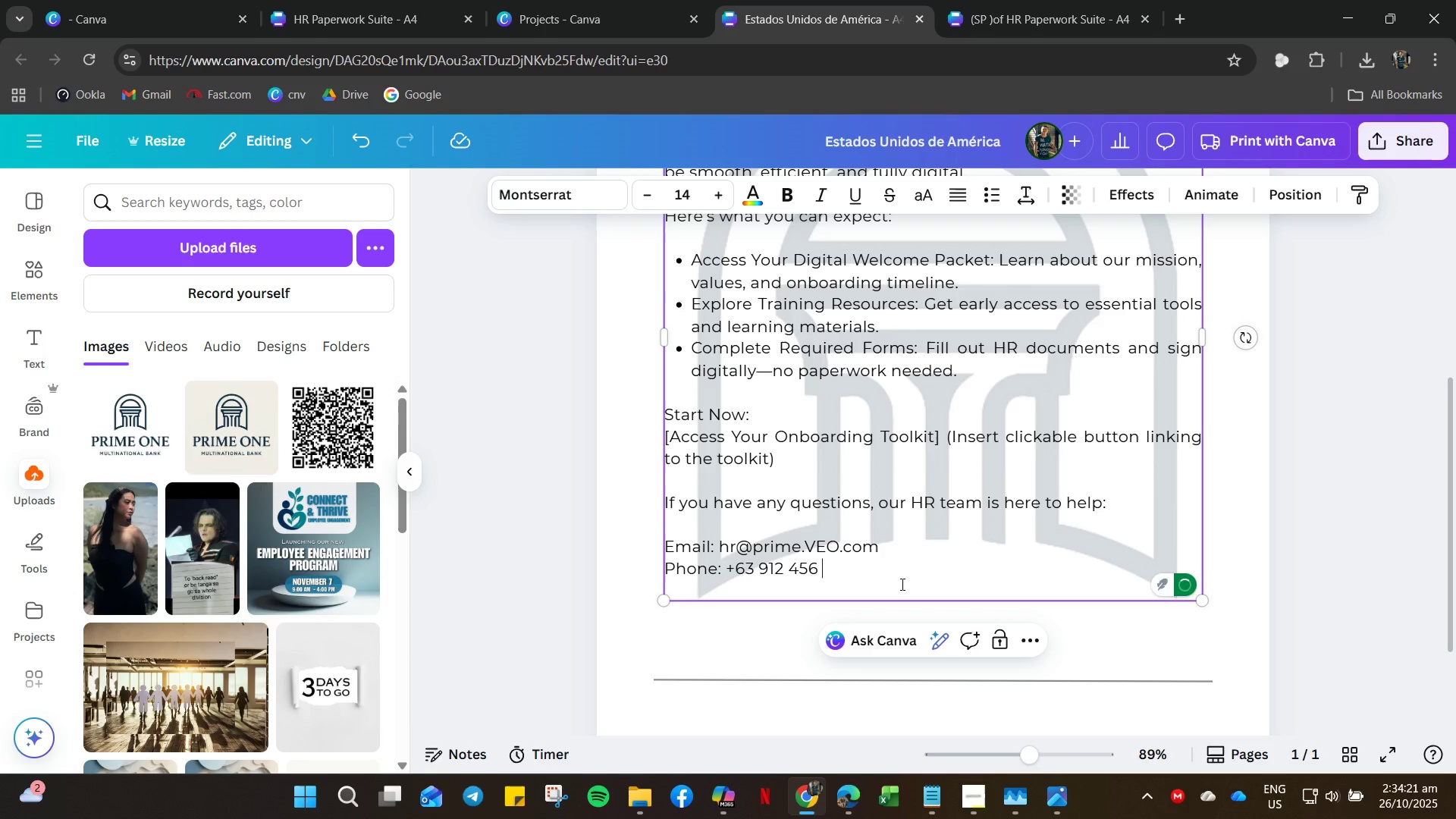 
key(Backspace)
 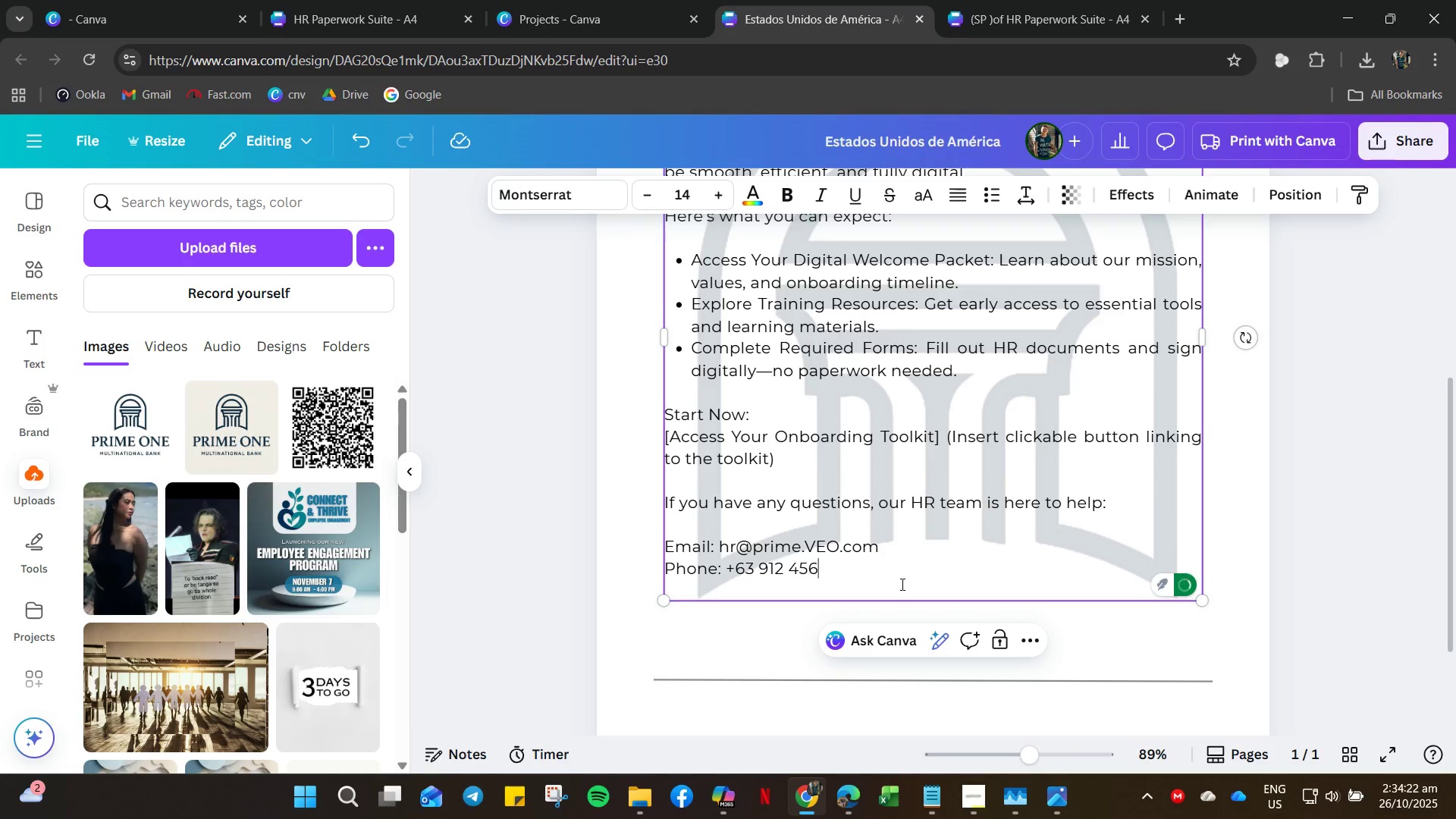 
key(Backspace)
 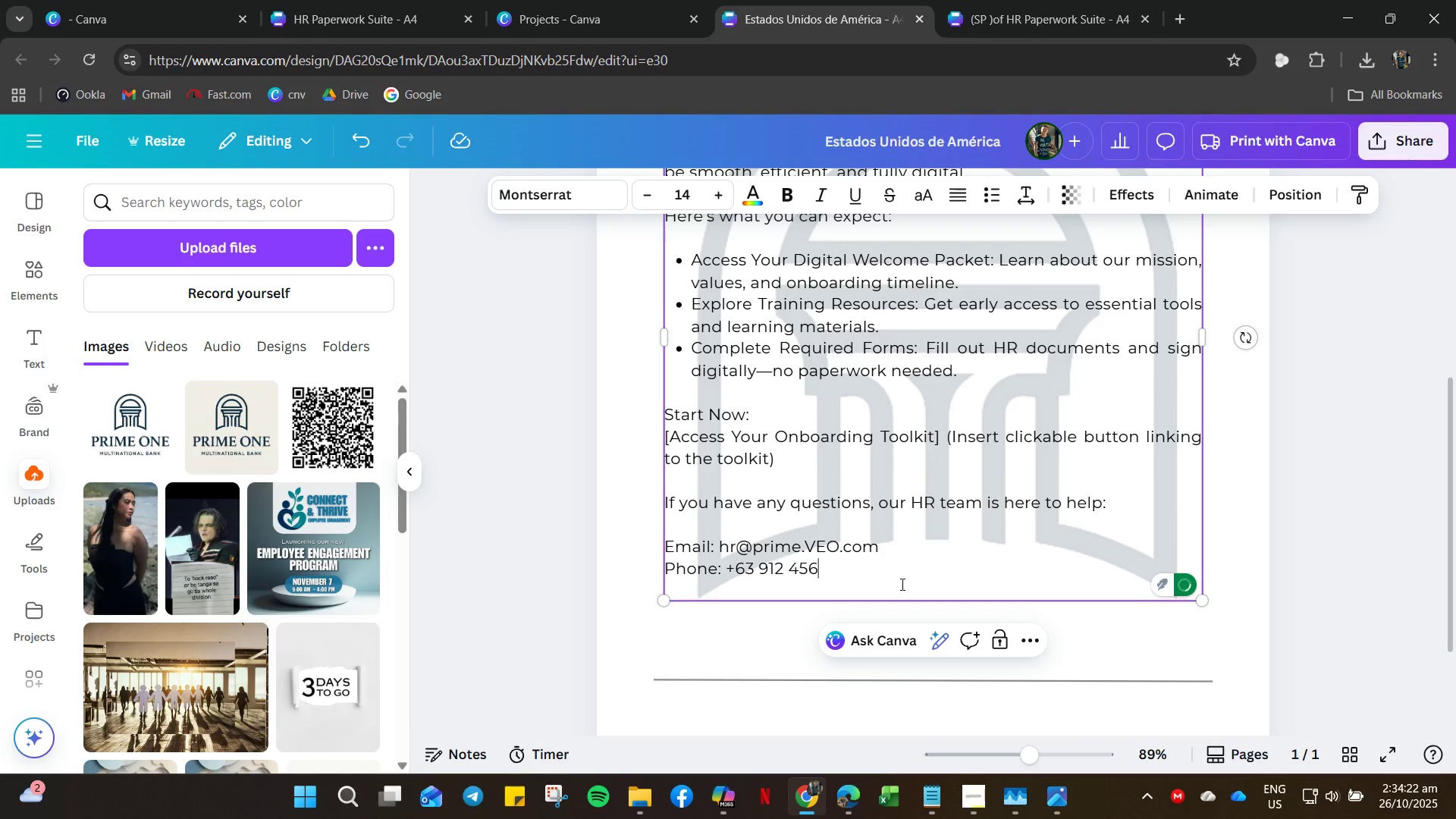 
key(Backspace)
 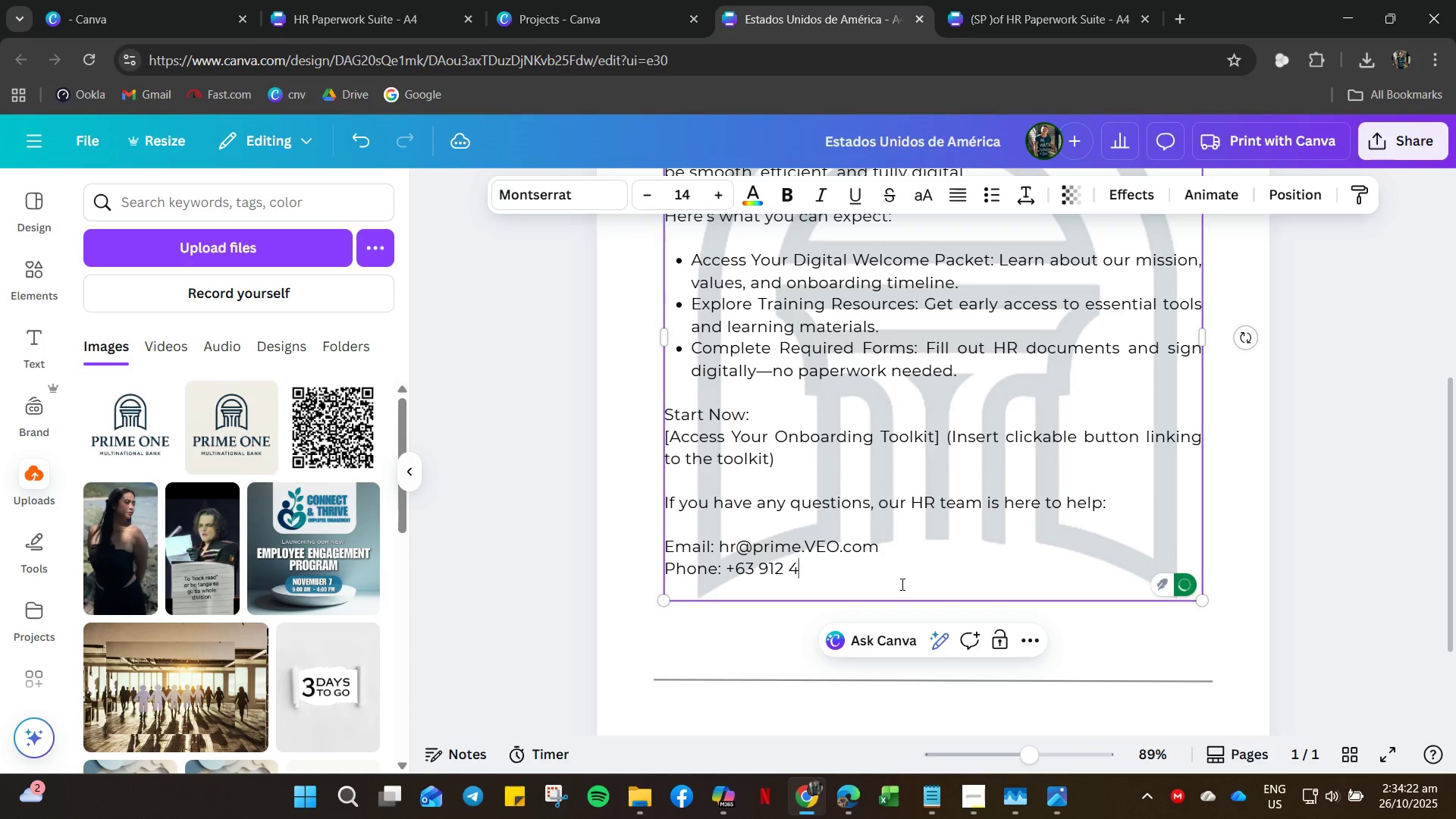 
key(Backspace)
 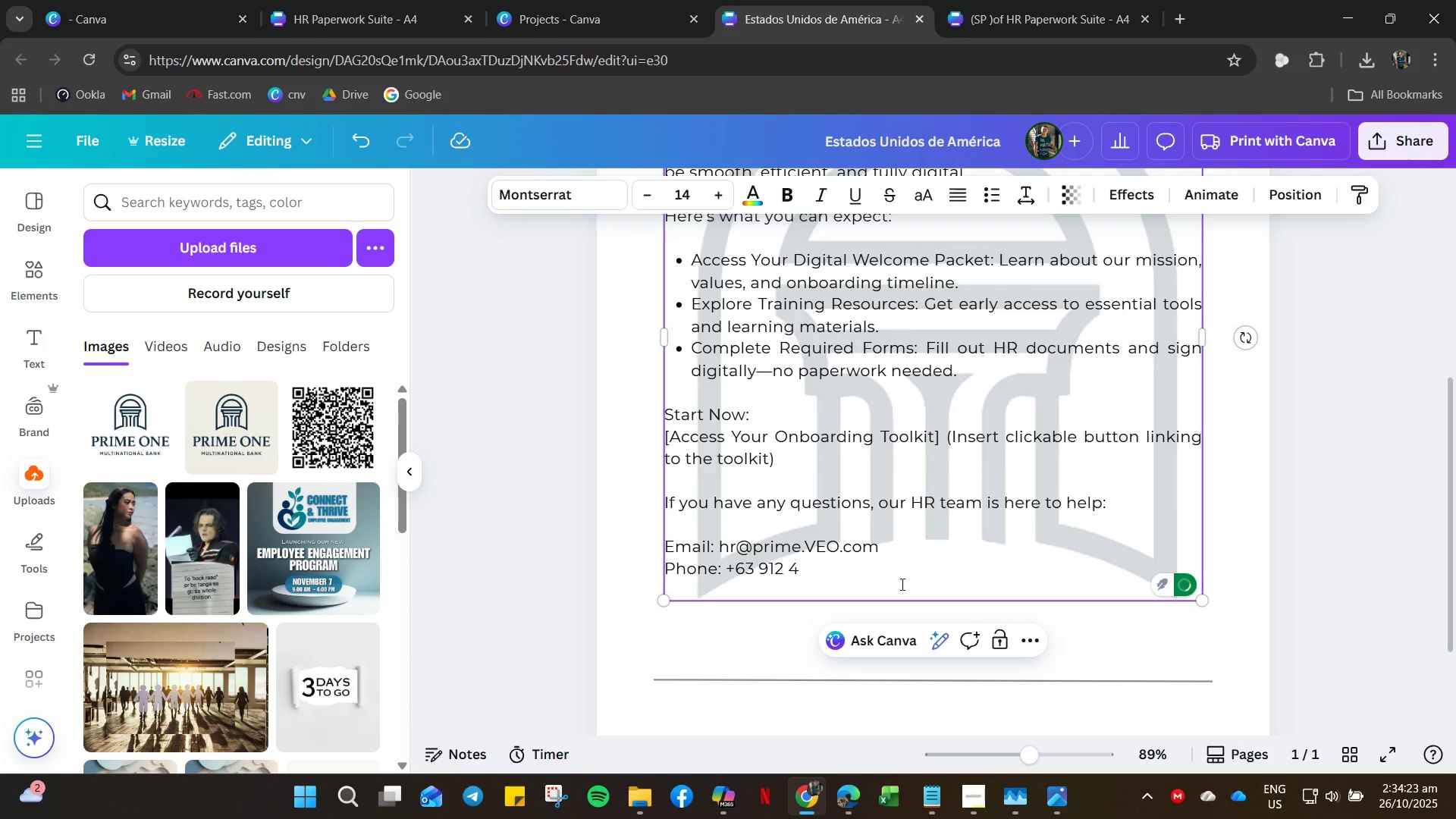 
key(Numpad4)
 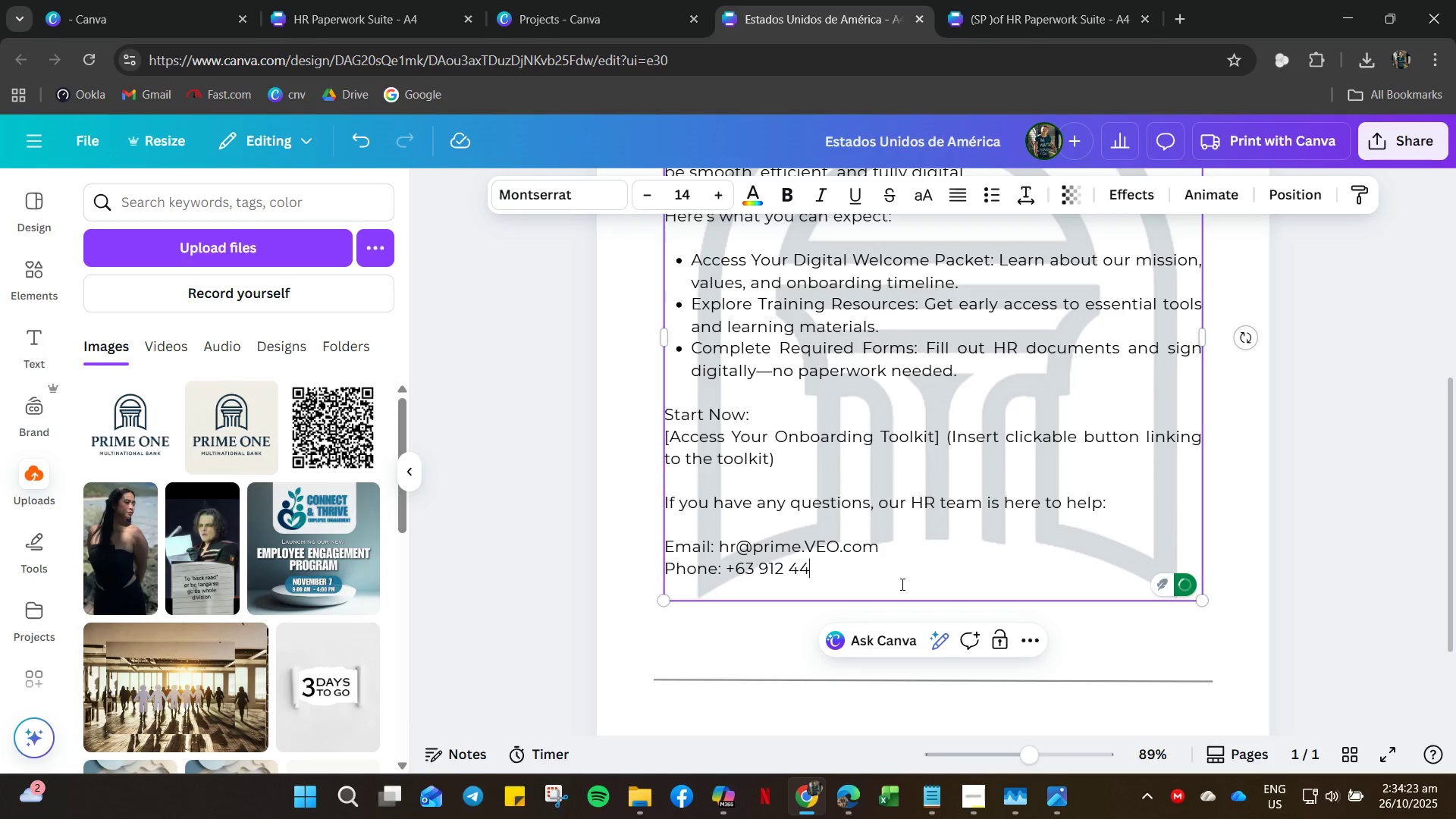 
key(Numpad4)
 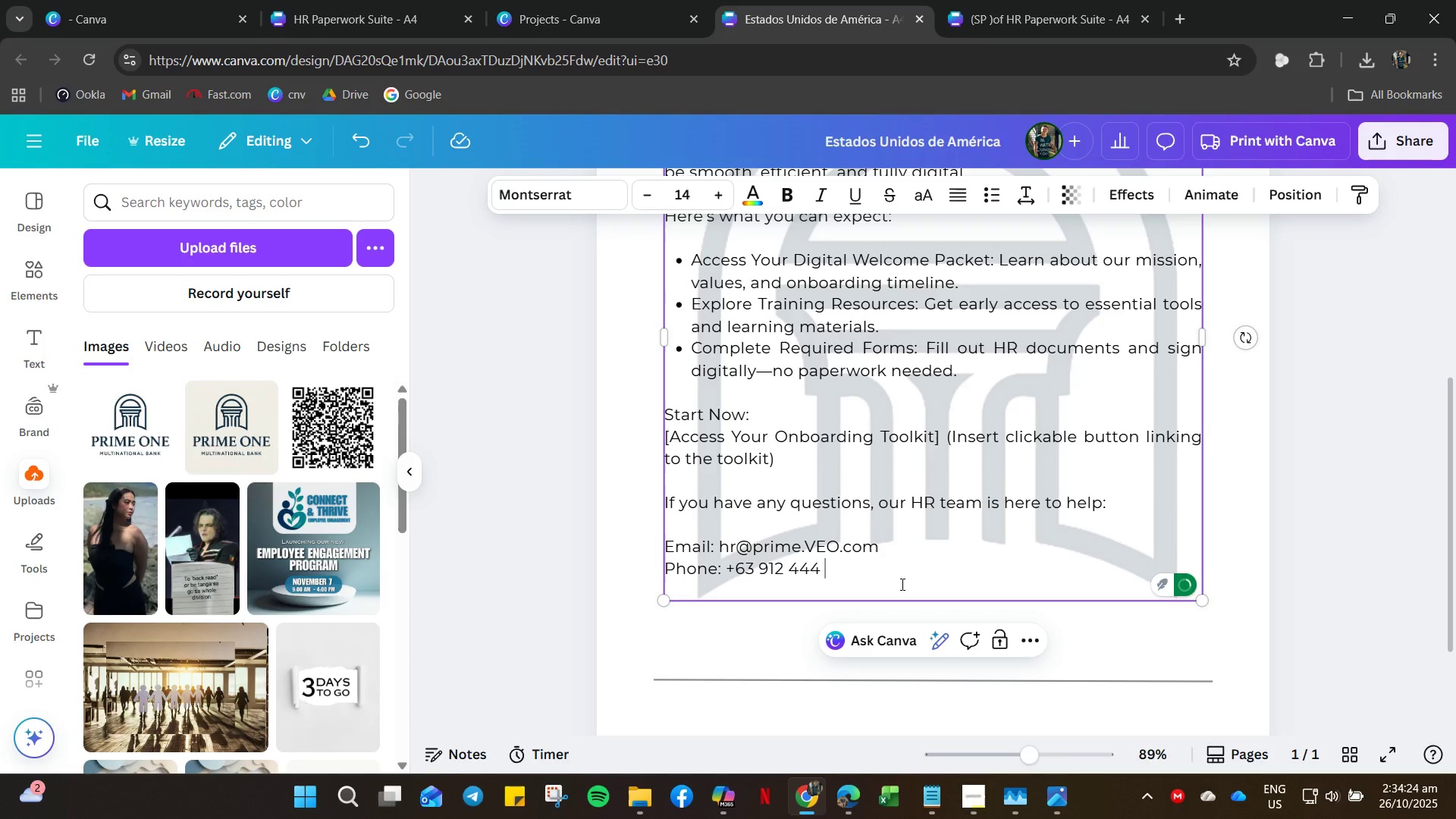 
key(Space)
 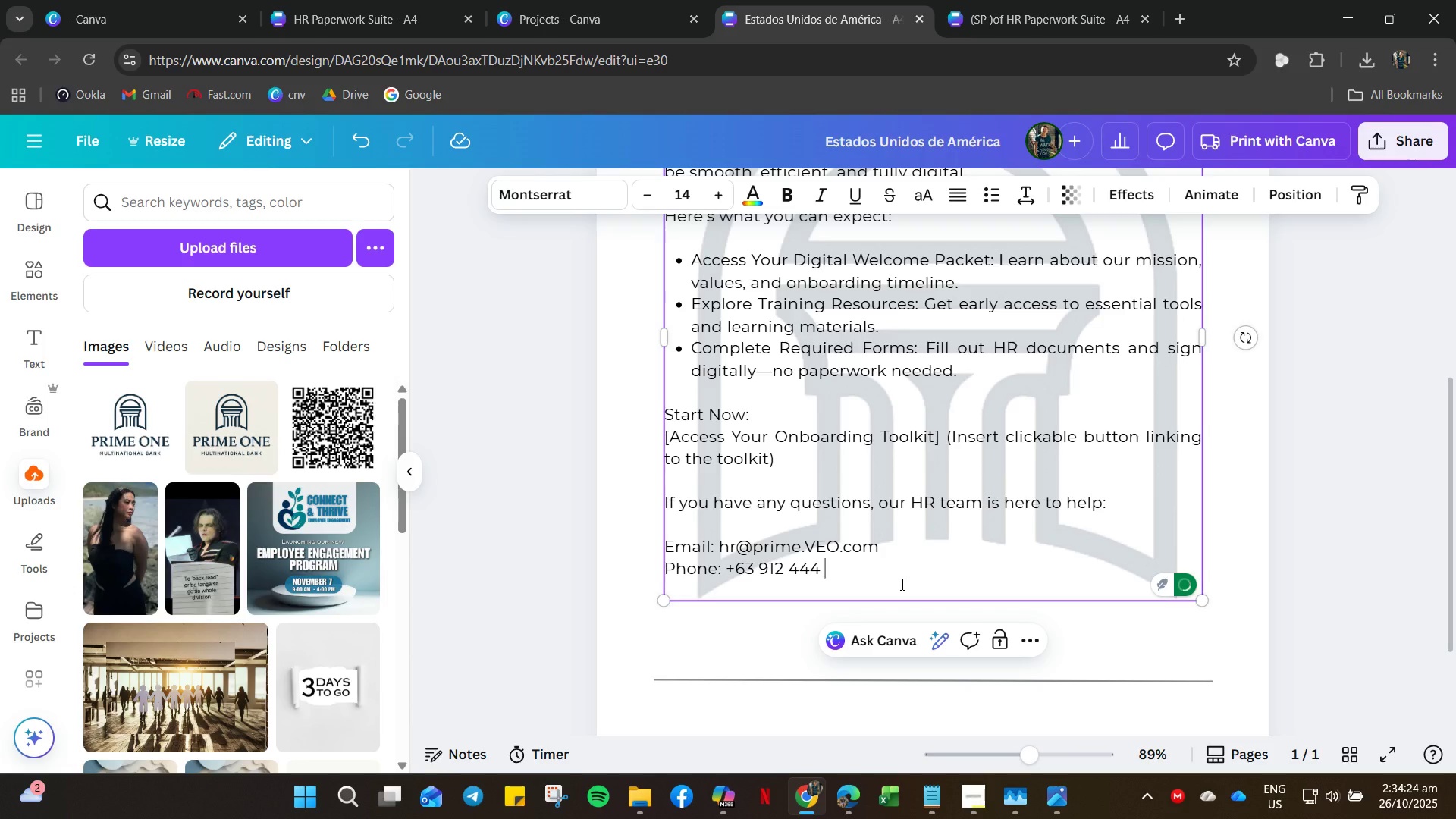 
key(Numpad4)
 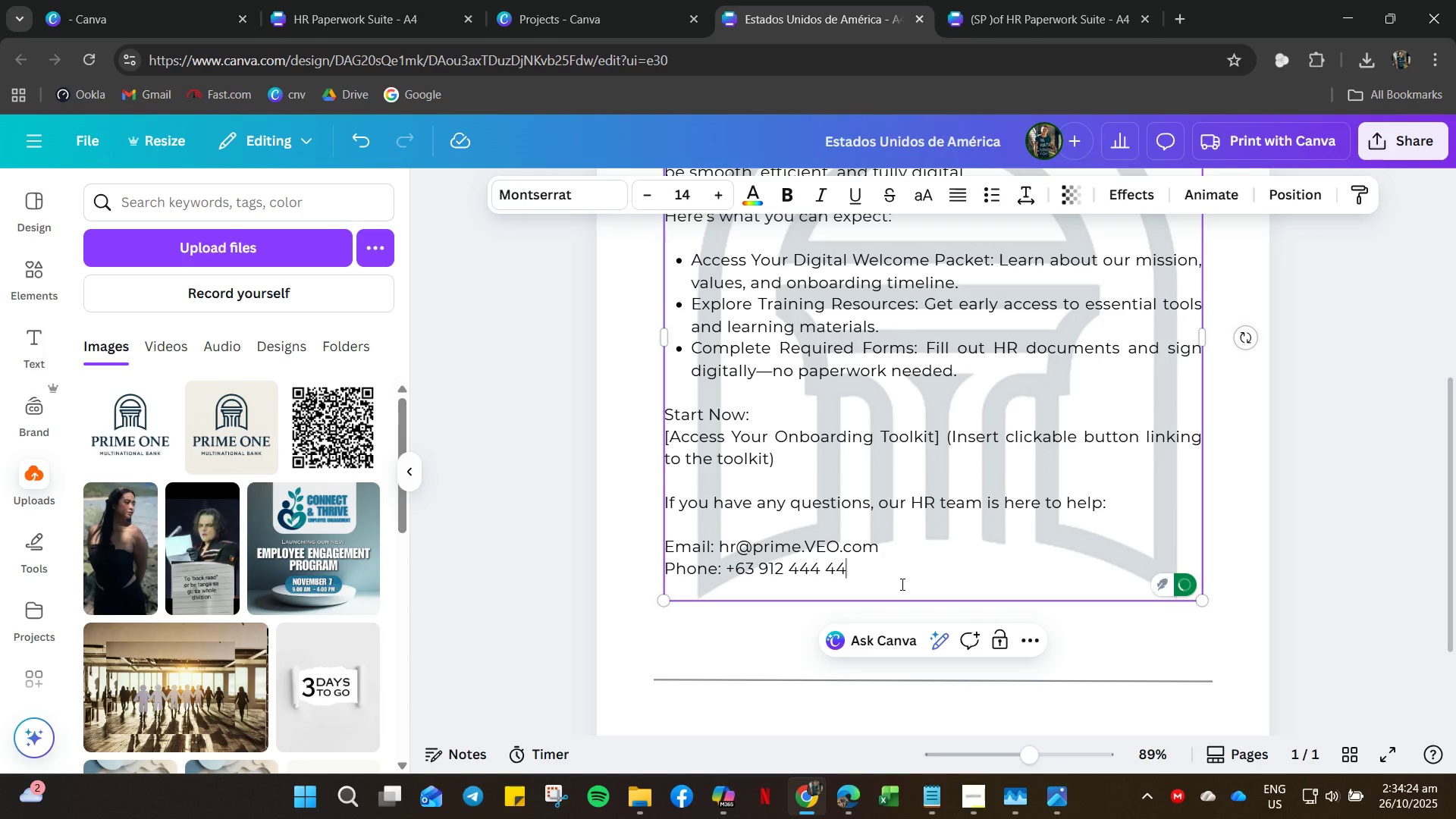 
key(Numpad4)
 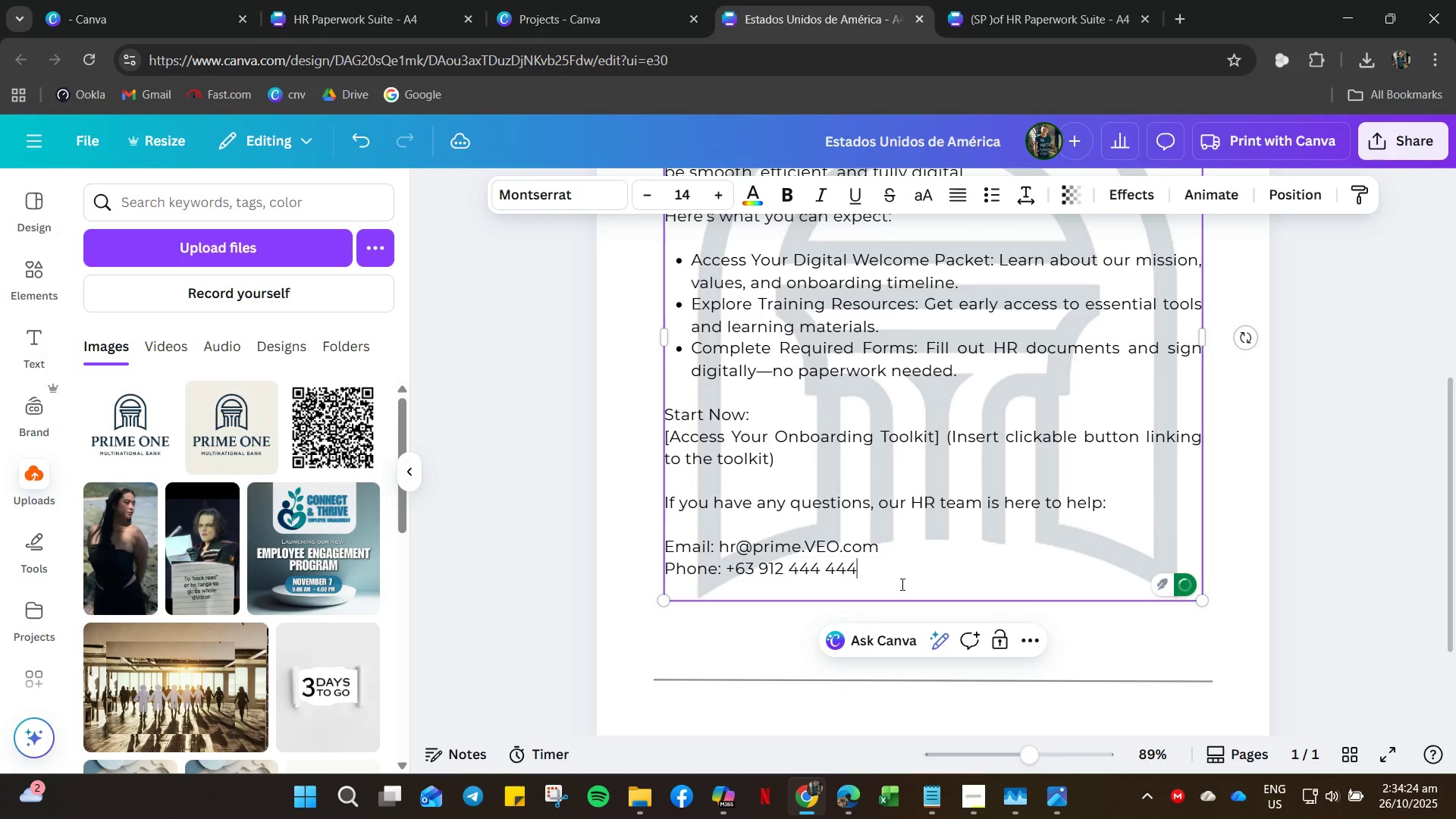 
key(Numpad4)
 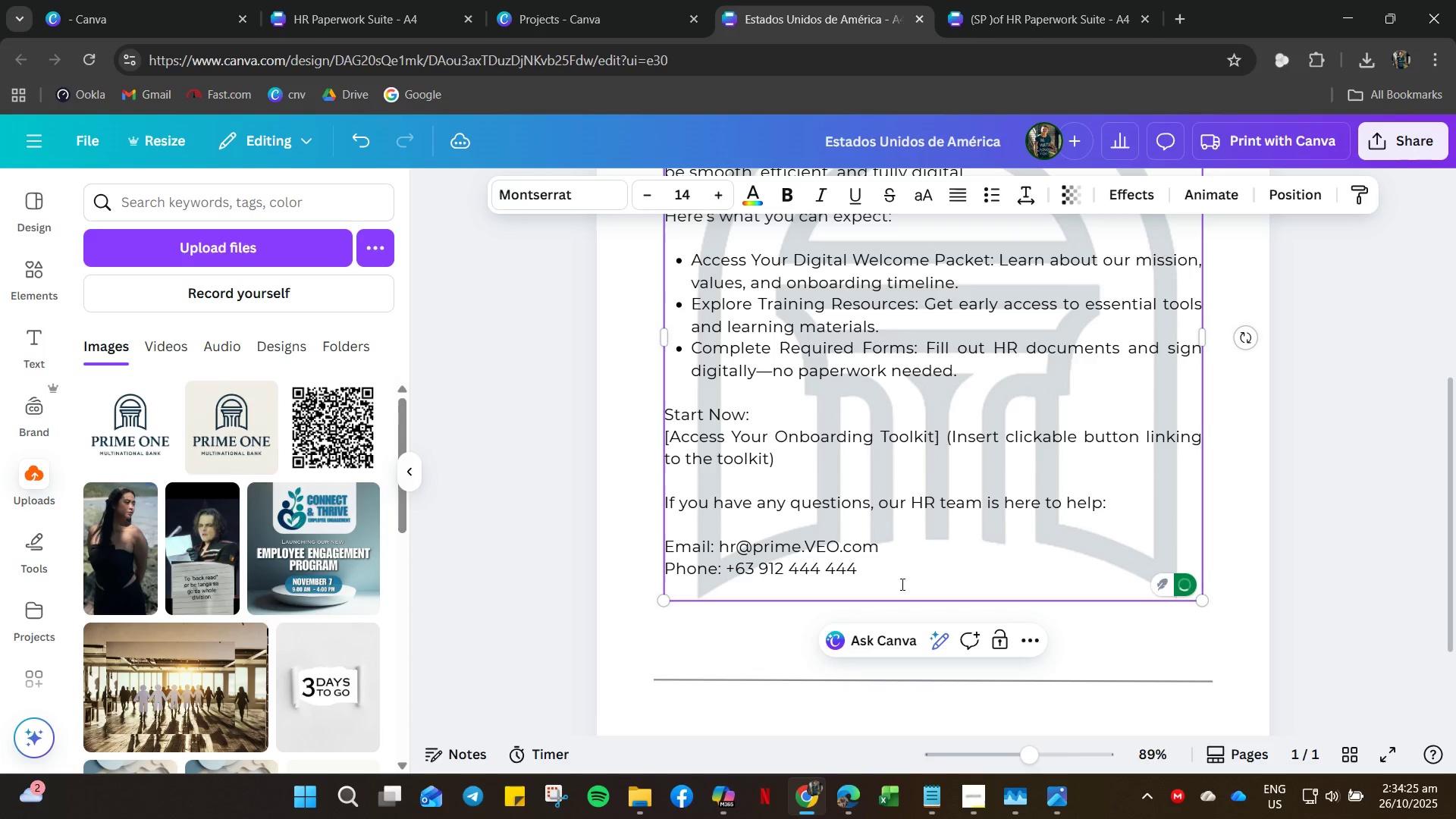 
key(Backspace)
 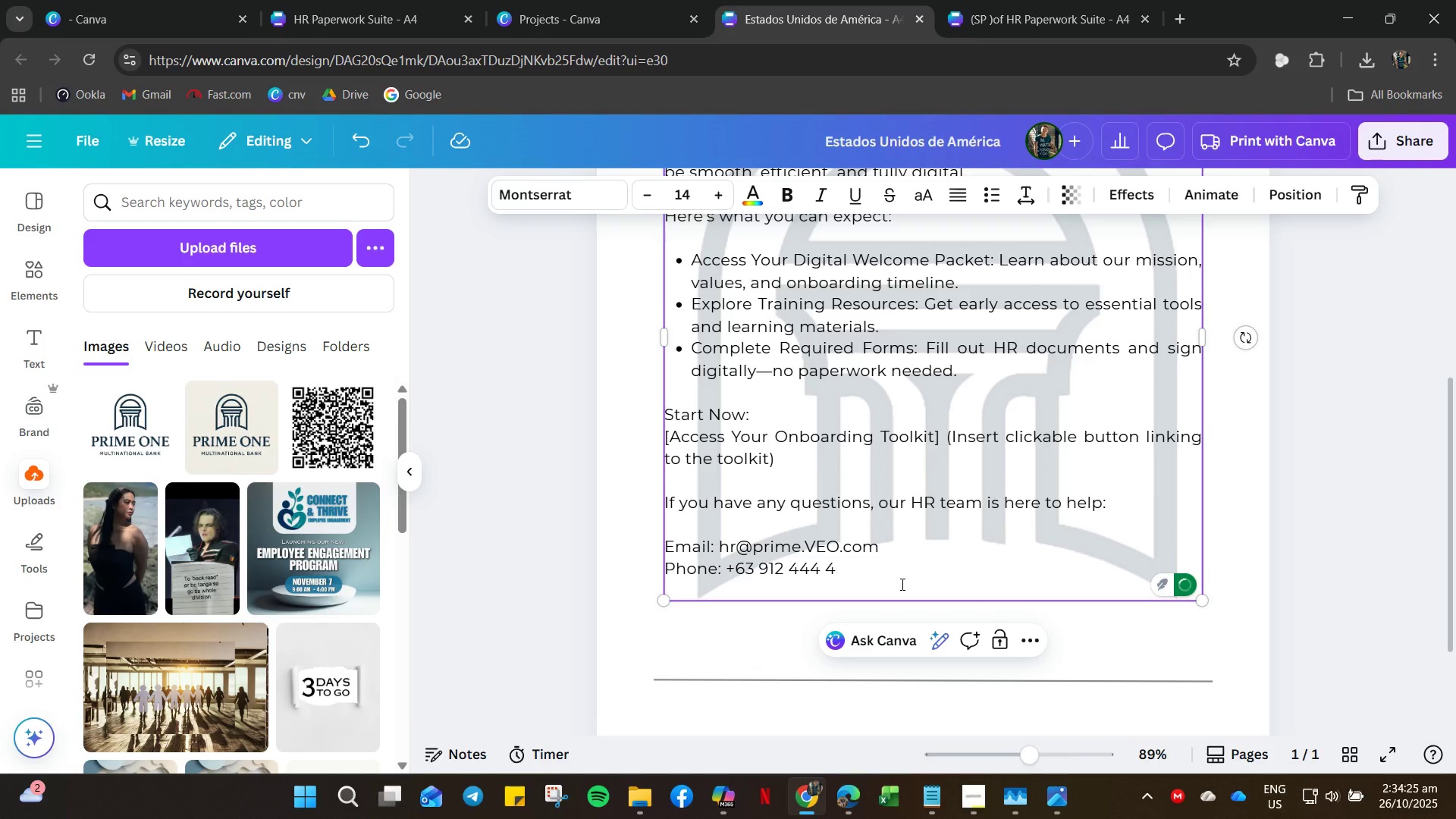 
key(Backspace)
 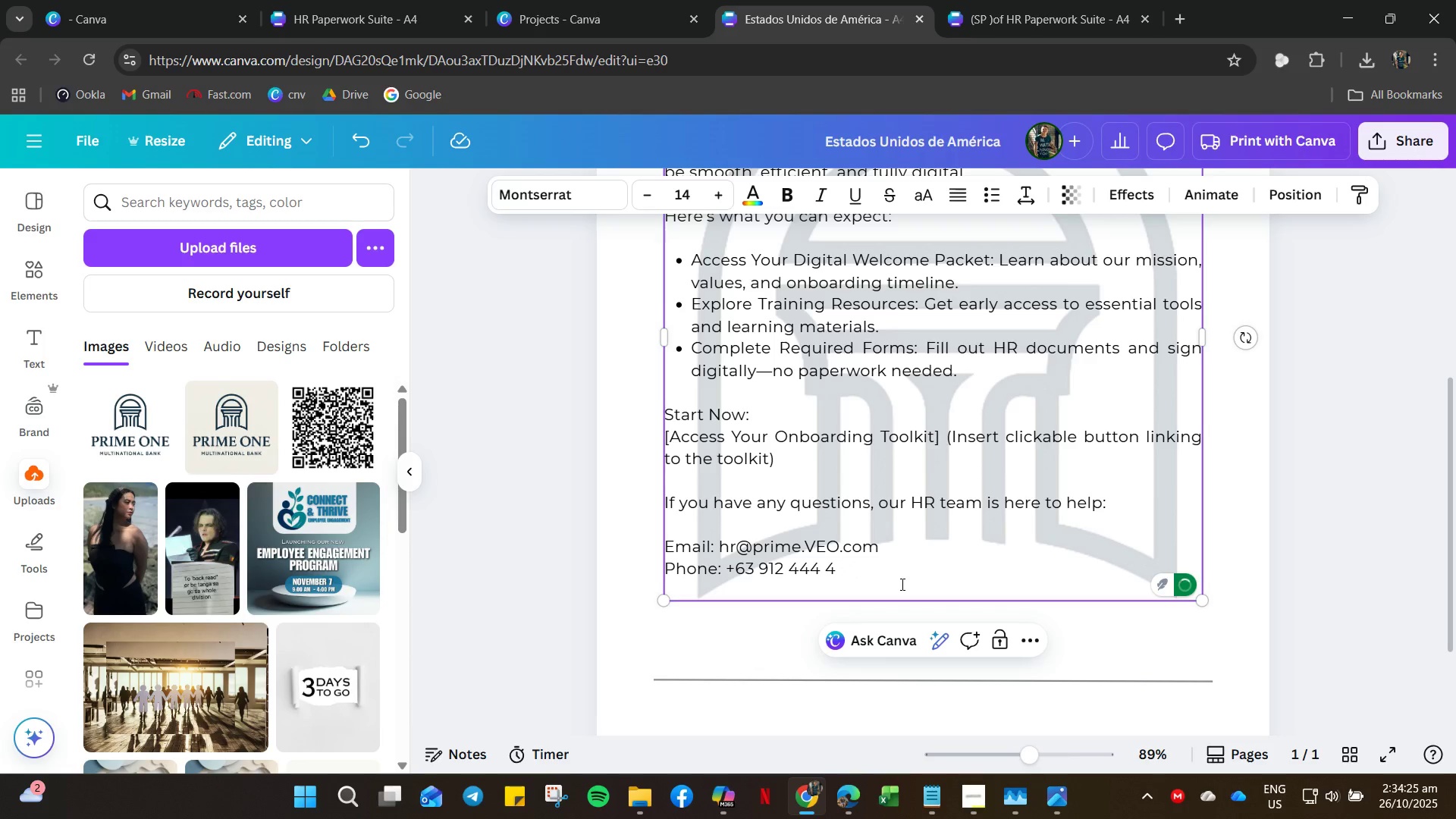 
key(Backspace)
 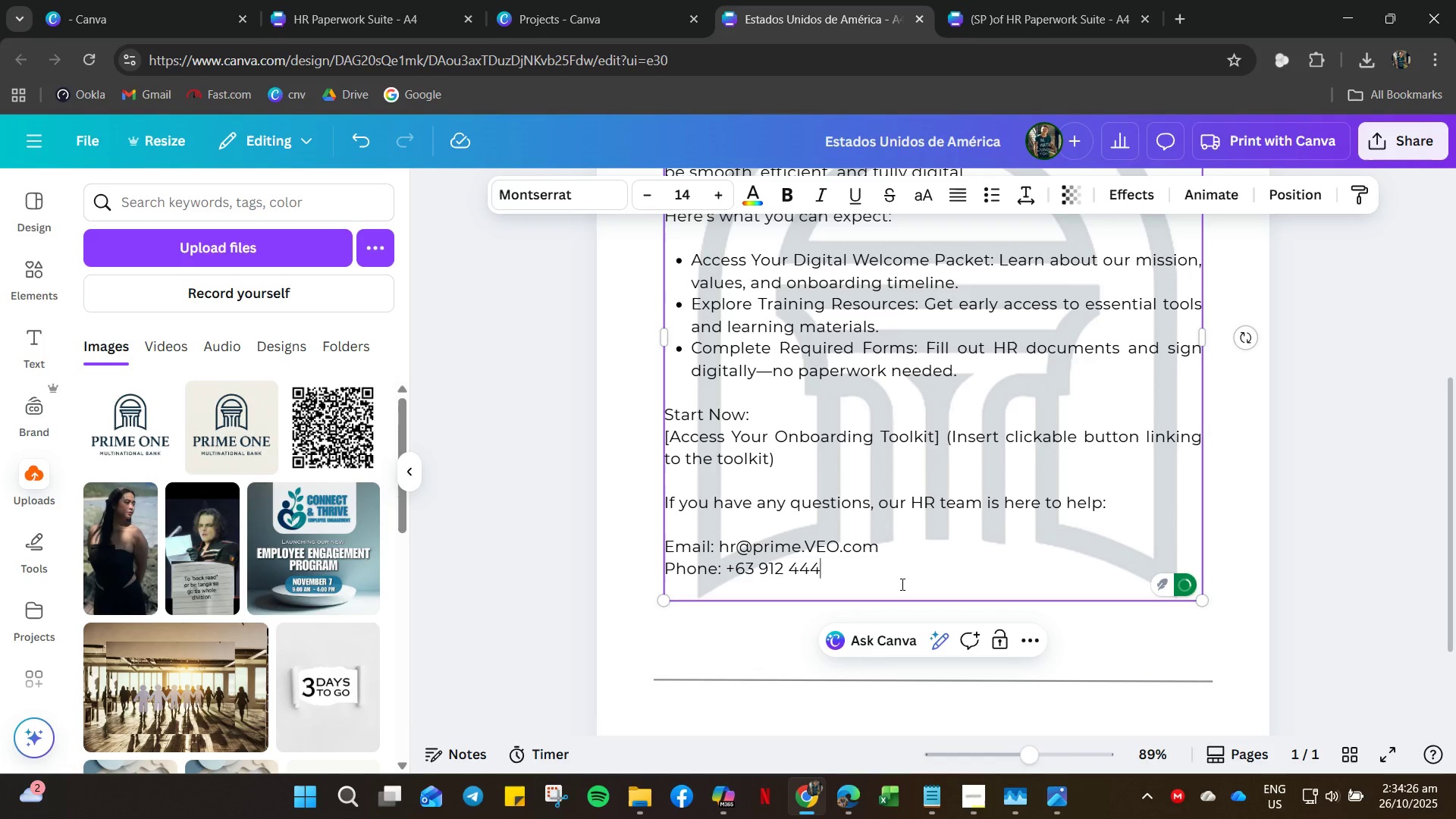 
key(Backspace)
 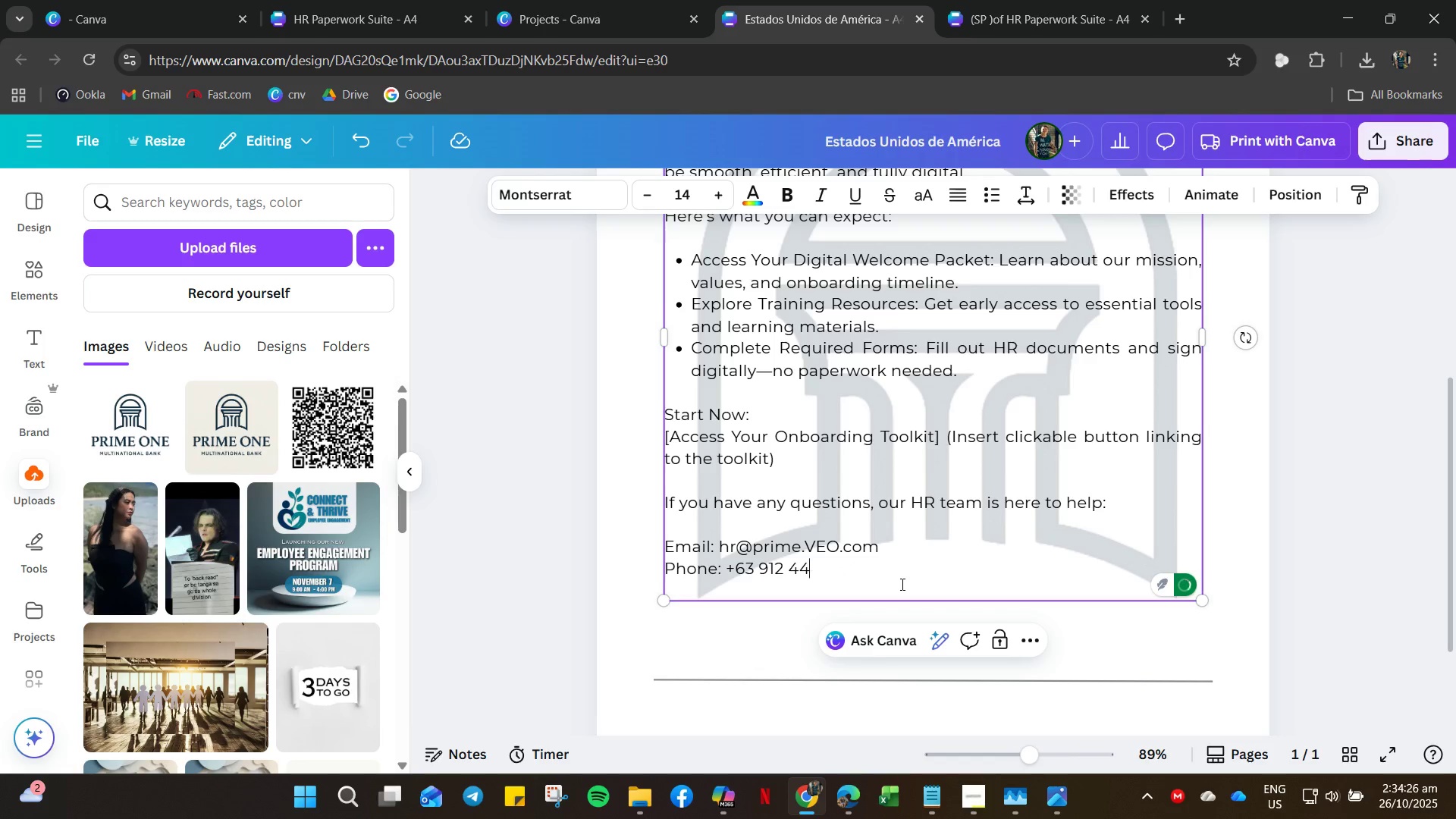 
key(Backspace)
 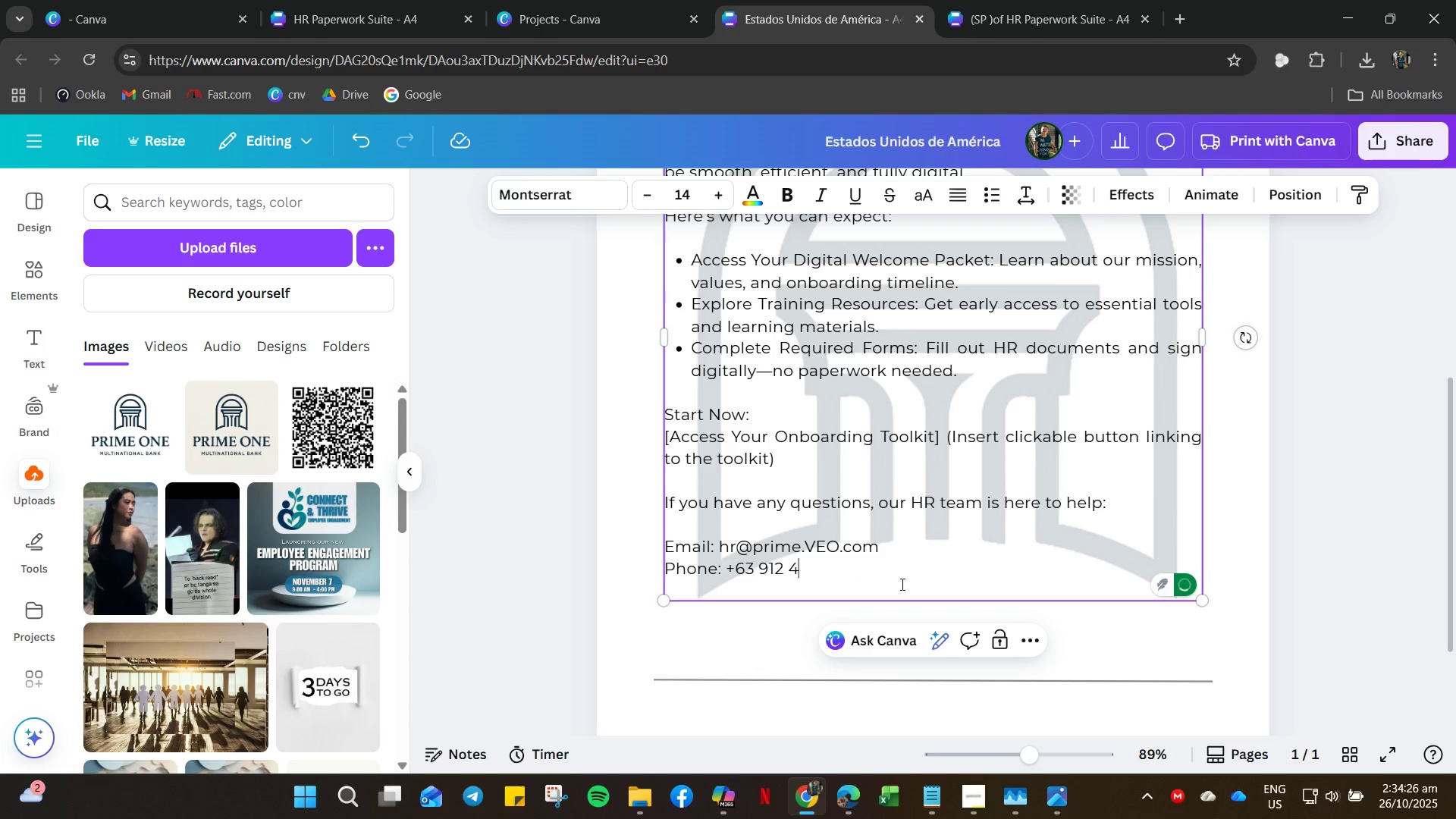 
key(Backspace)
 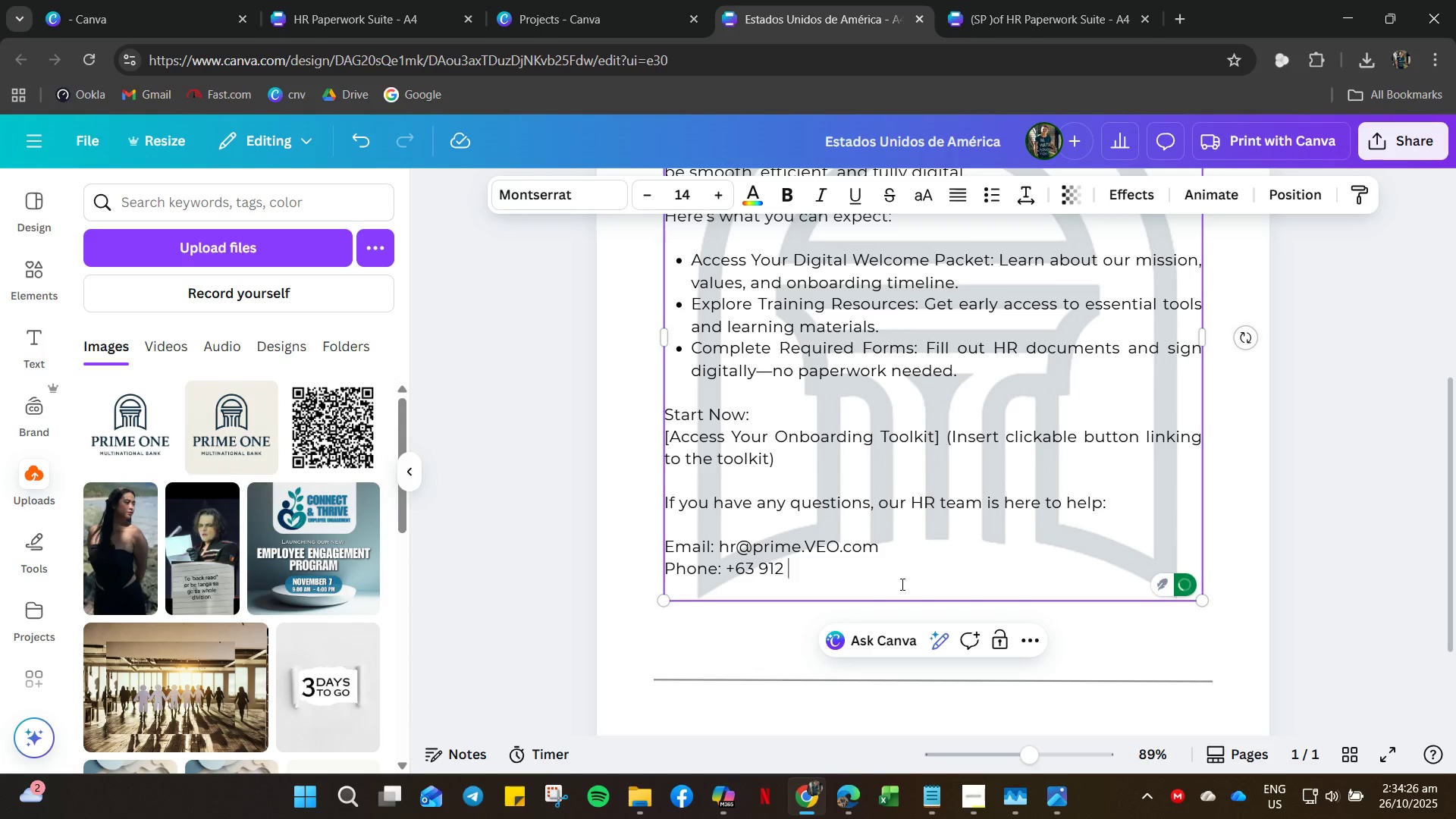 
key(Backspace)
 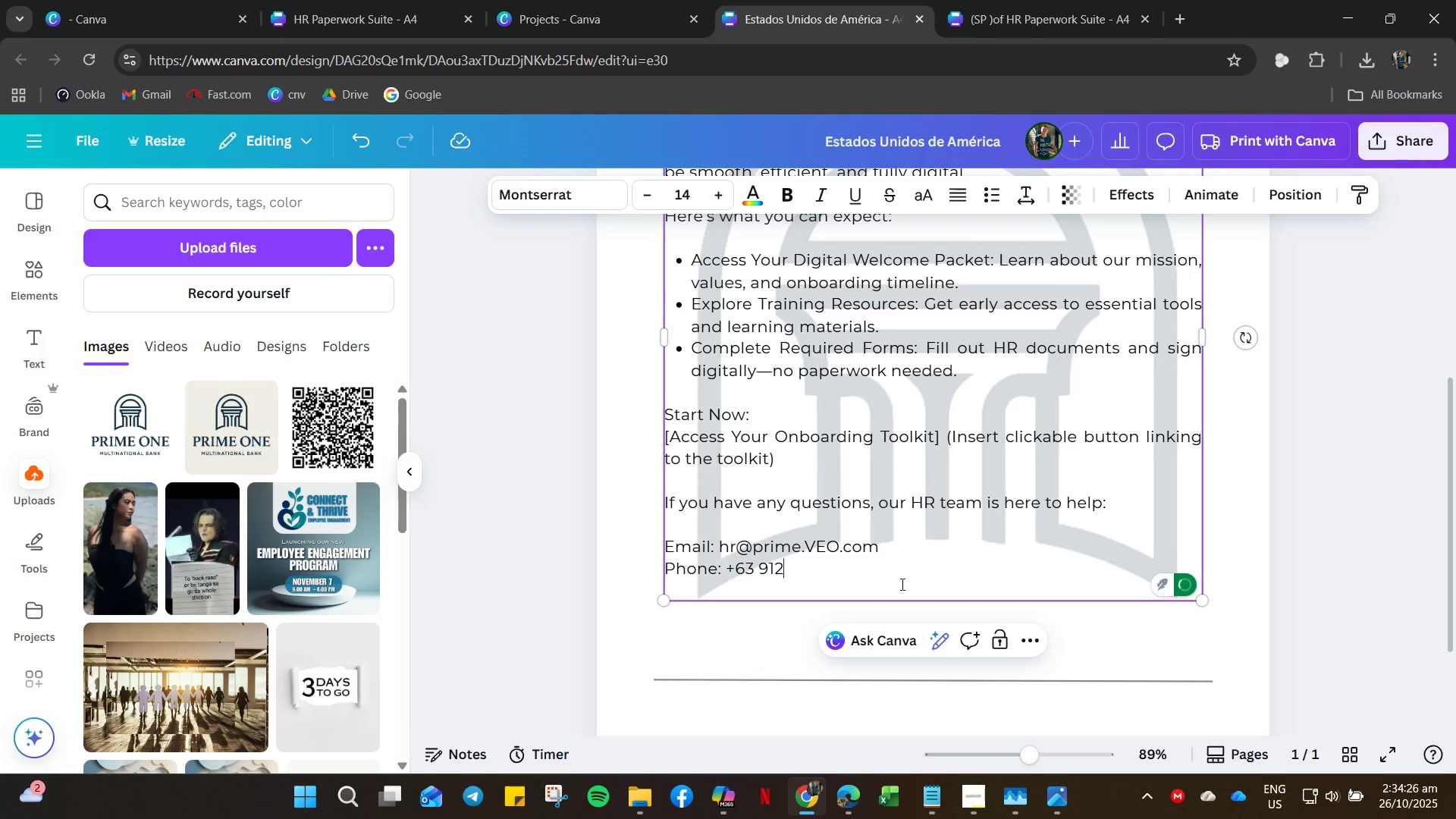 
key(Backspace)
 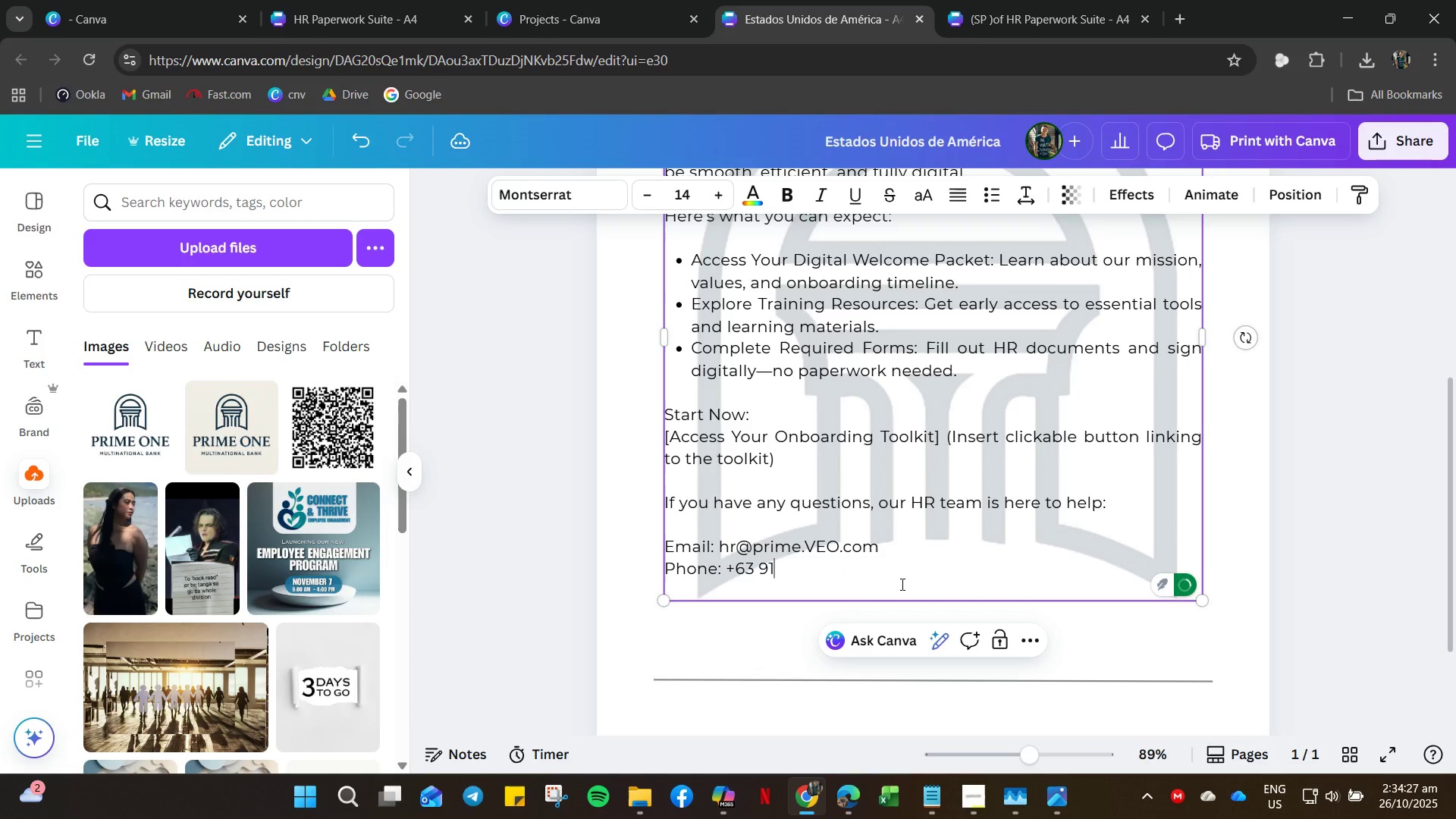 
key(Backspace)
 